 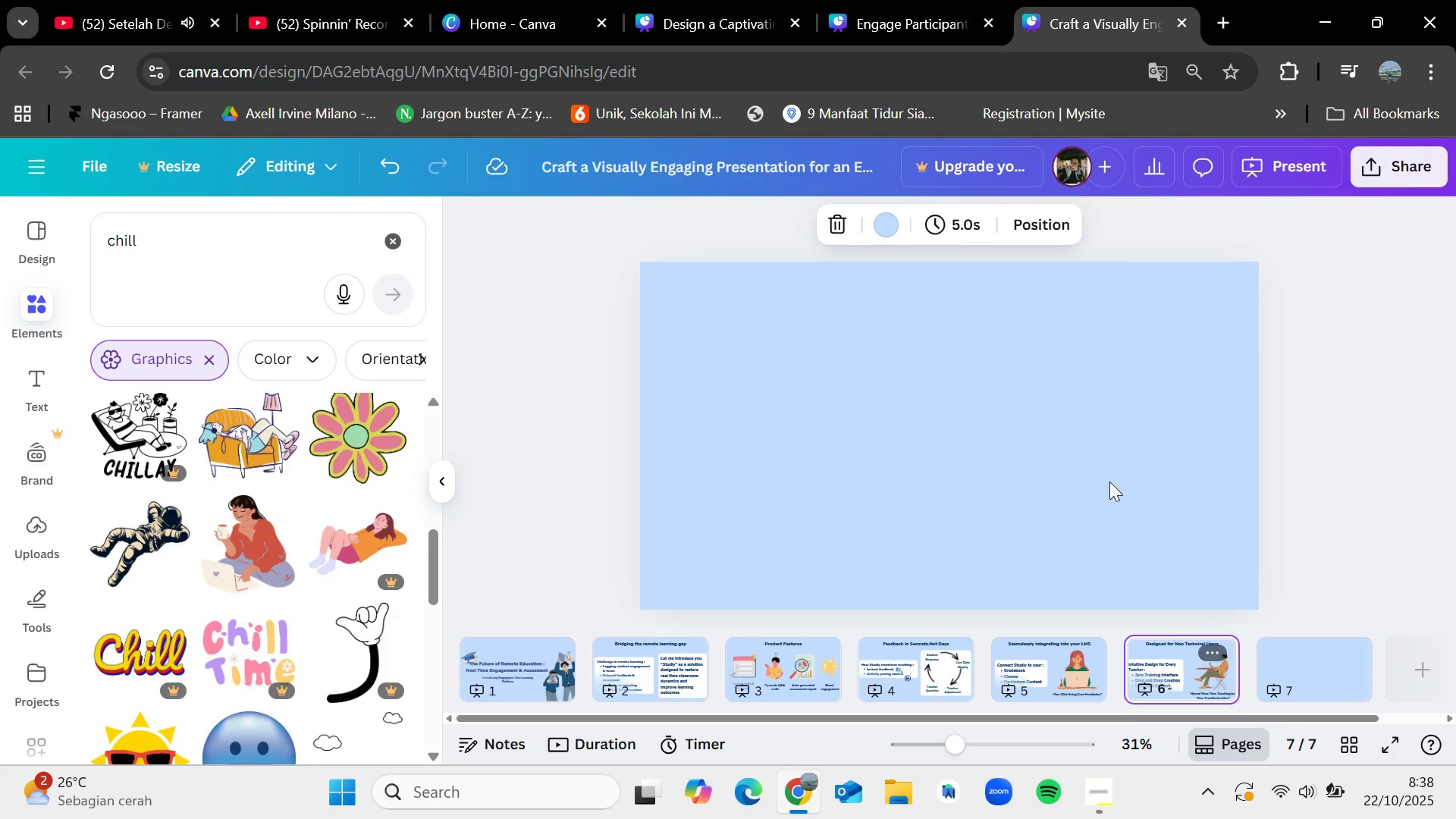 
left_click([931, 292])
 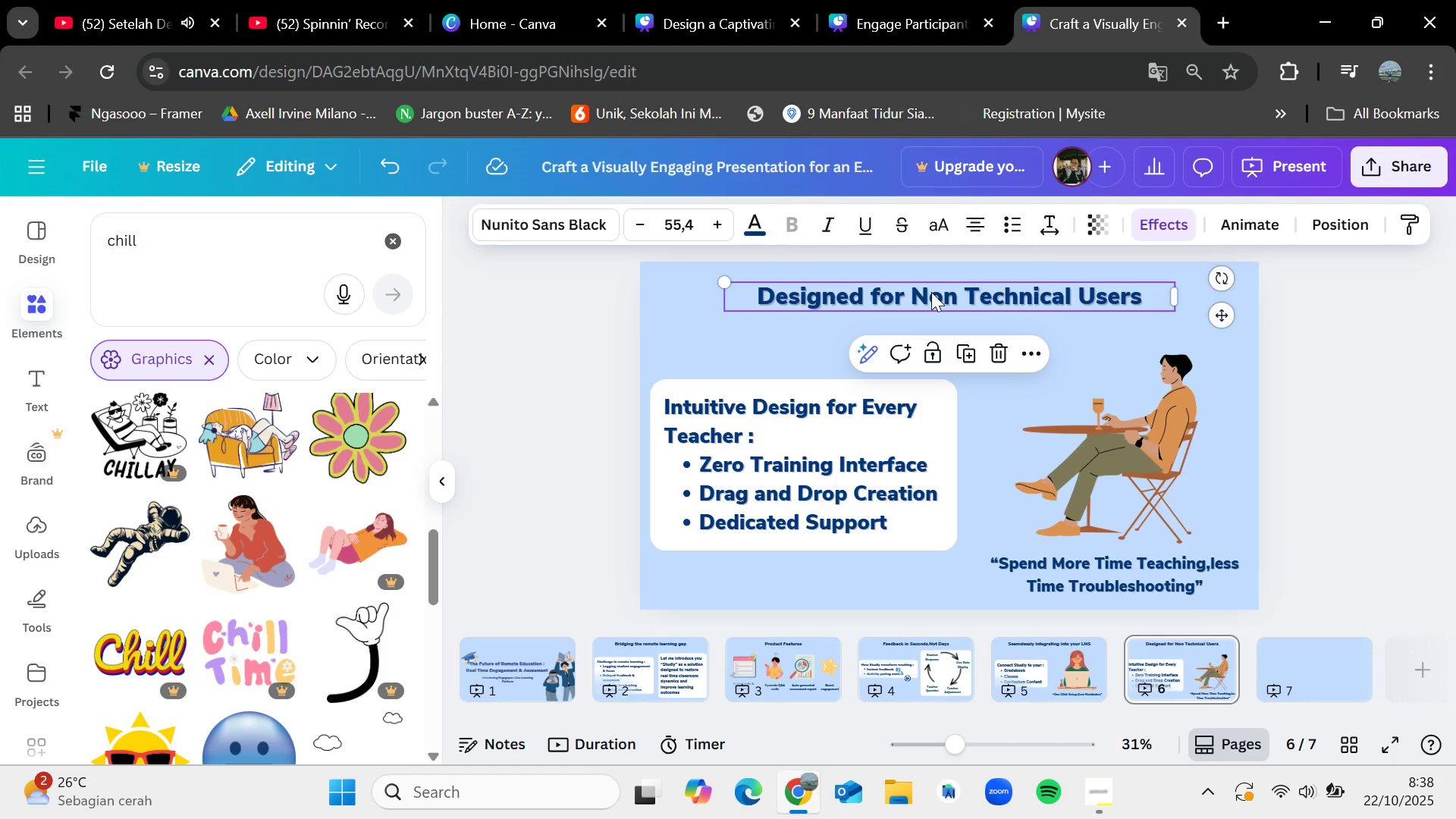 
key(Control+C)
 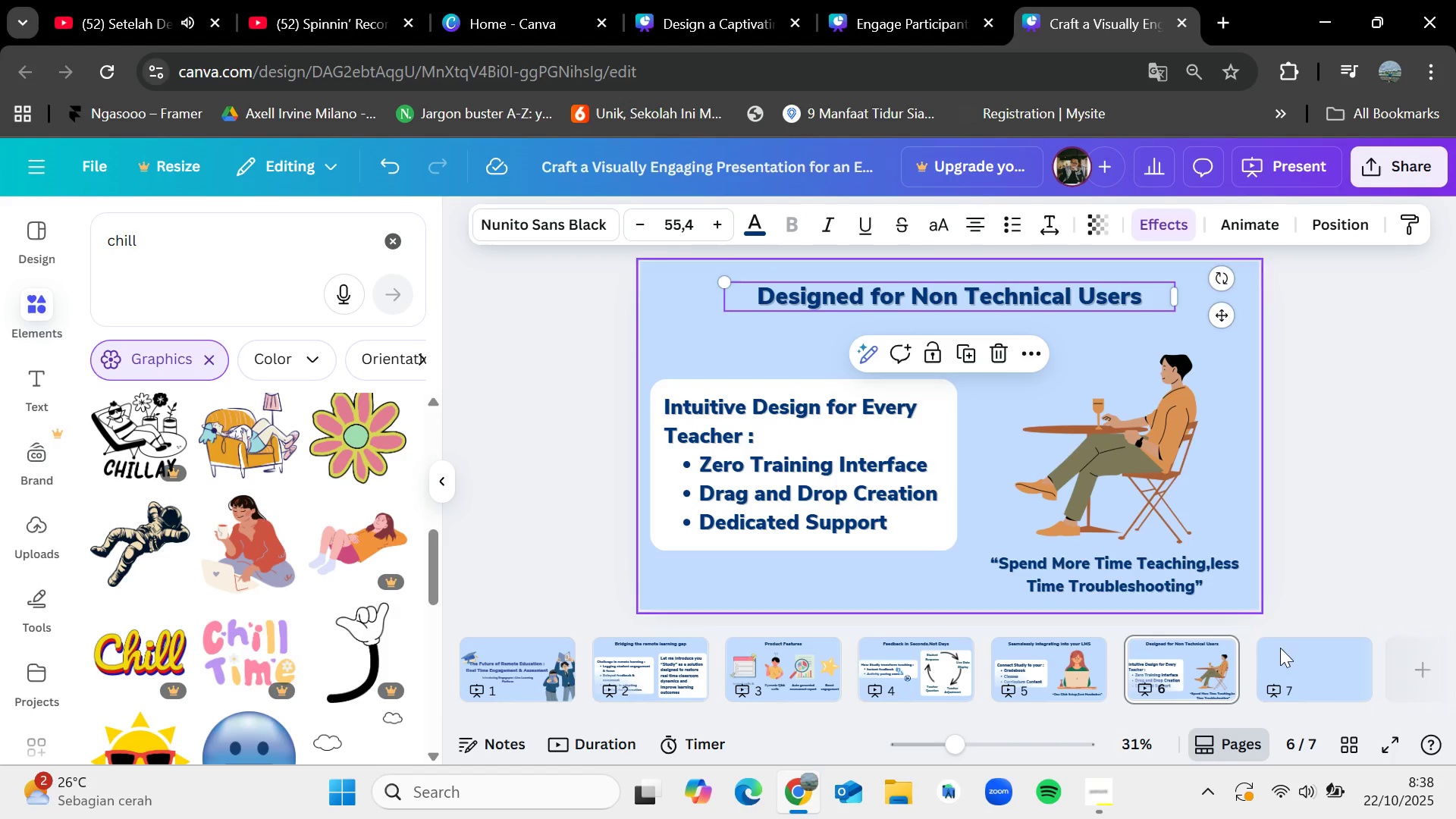 
left_click([1313, 680])
 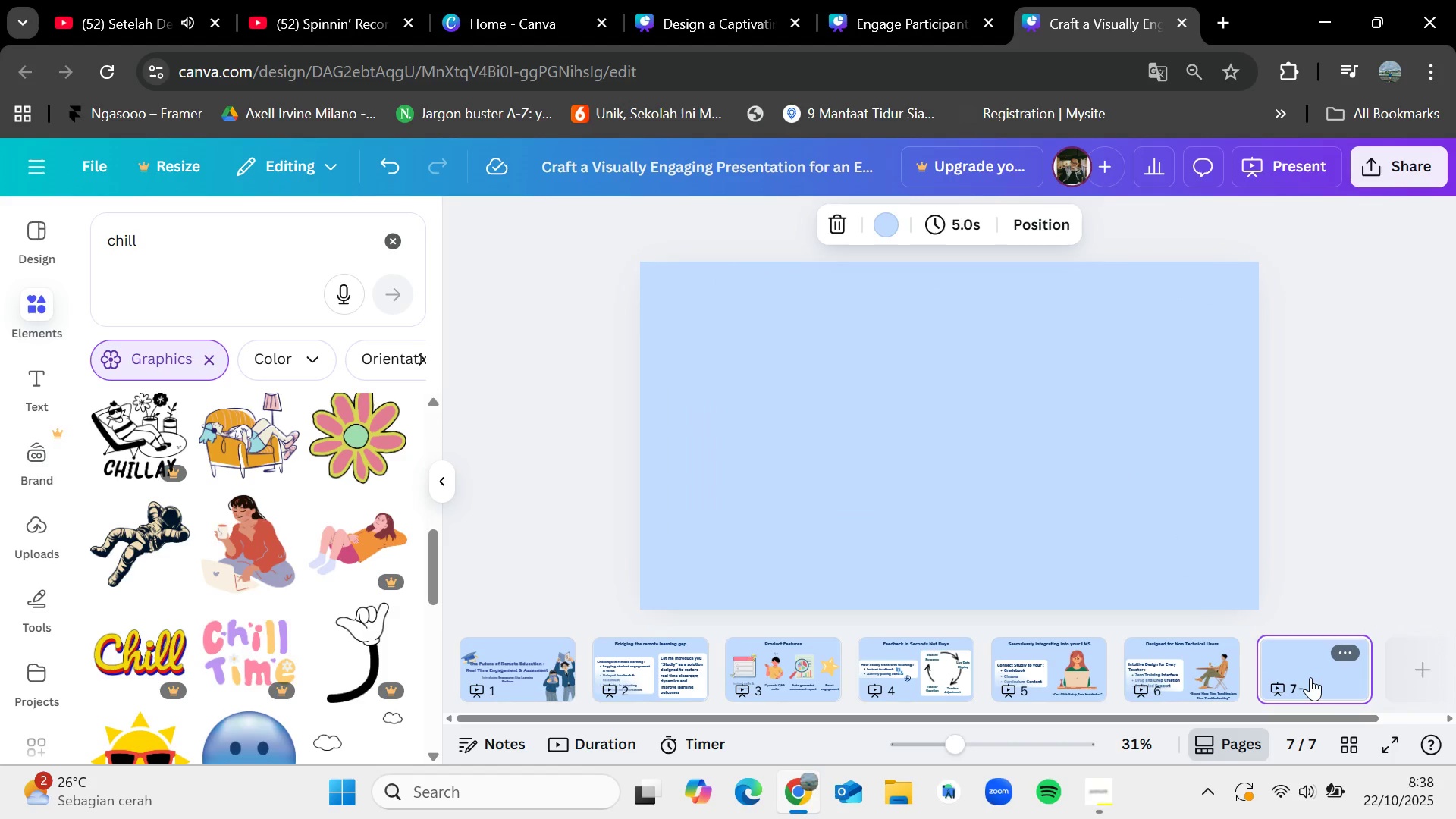 
key(Control+V)
 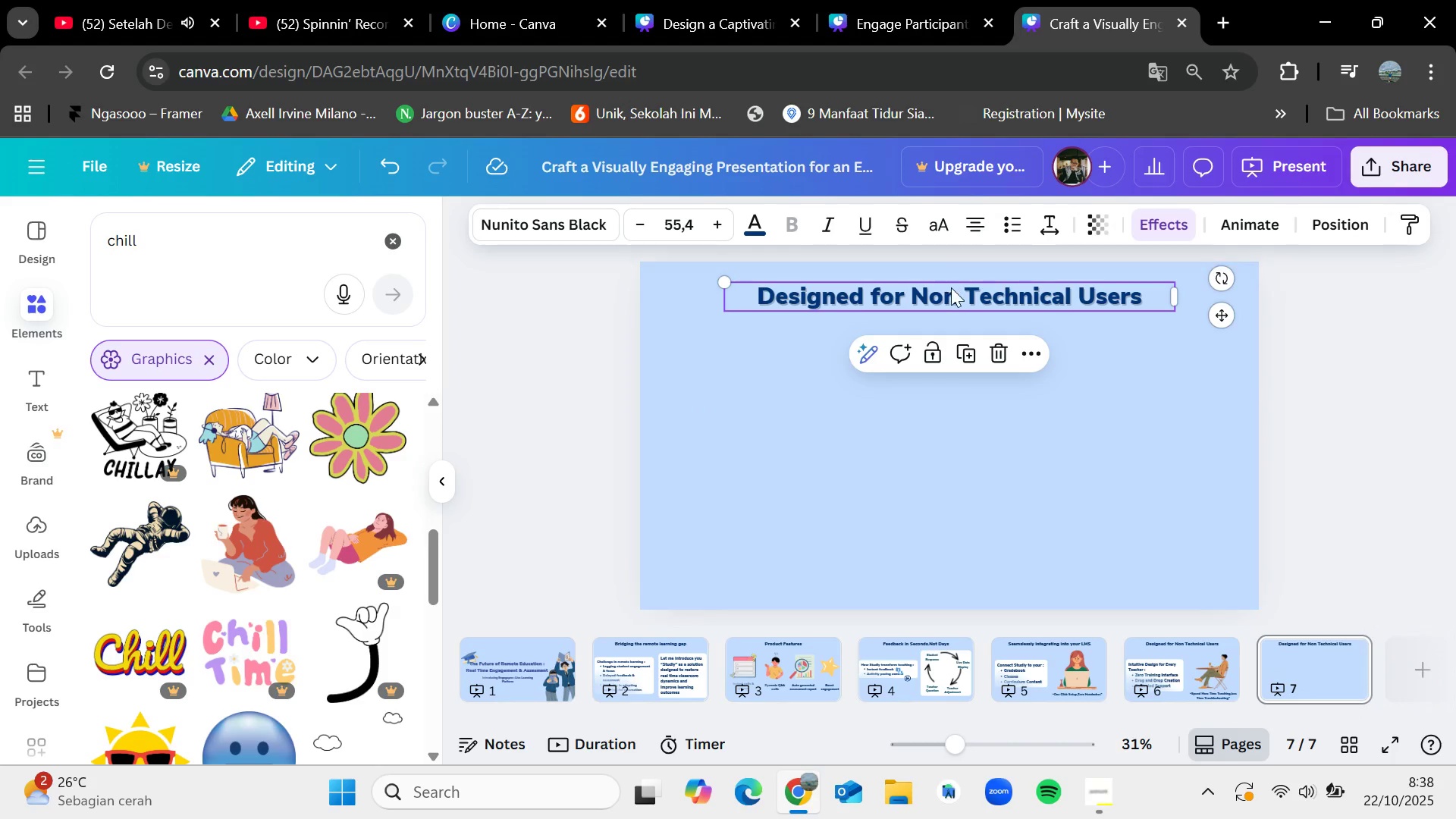 
double_click([951, 287])
 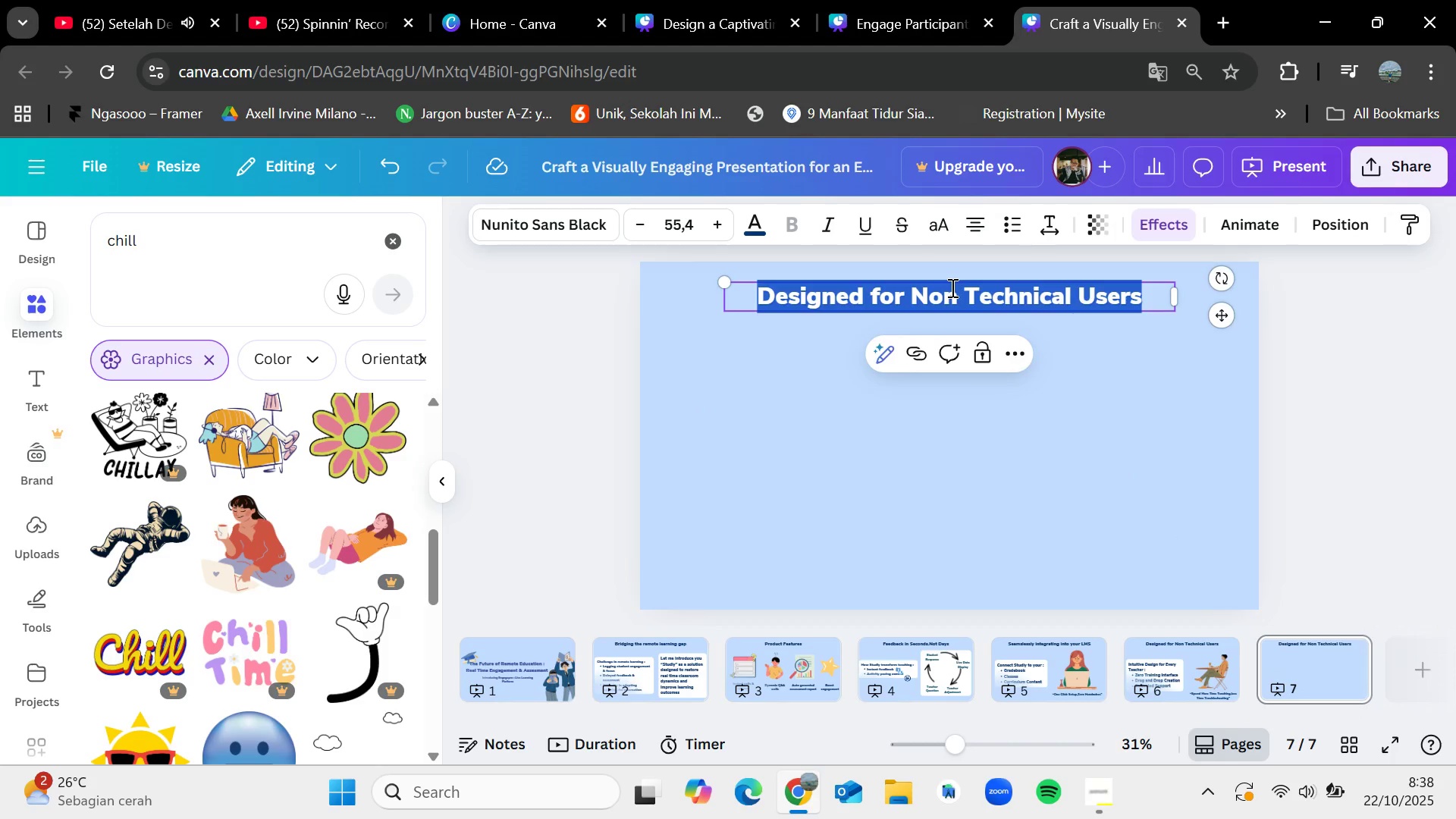 
key(Backspace)
type(Testimonials)
 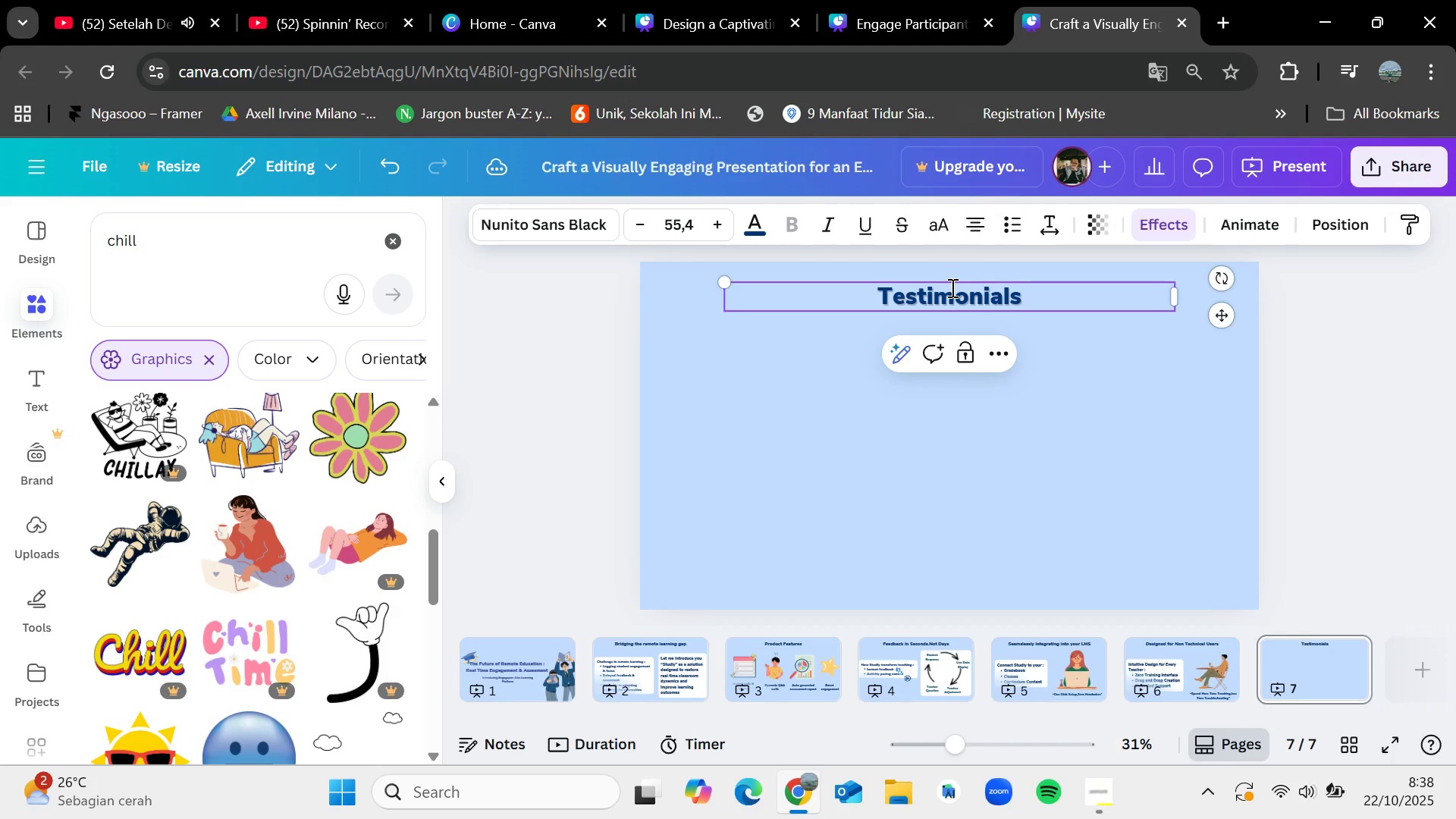 
left_click([1310, 340])
 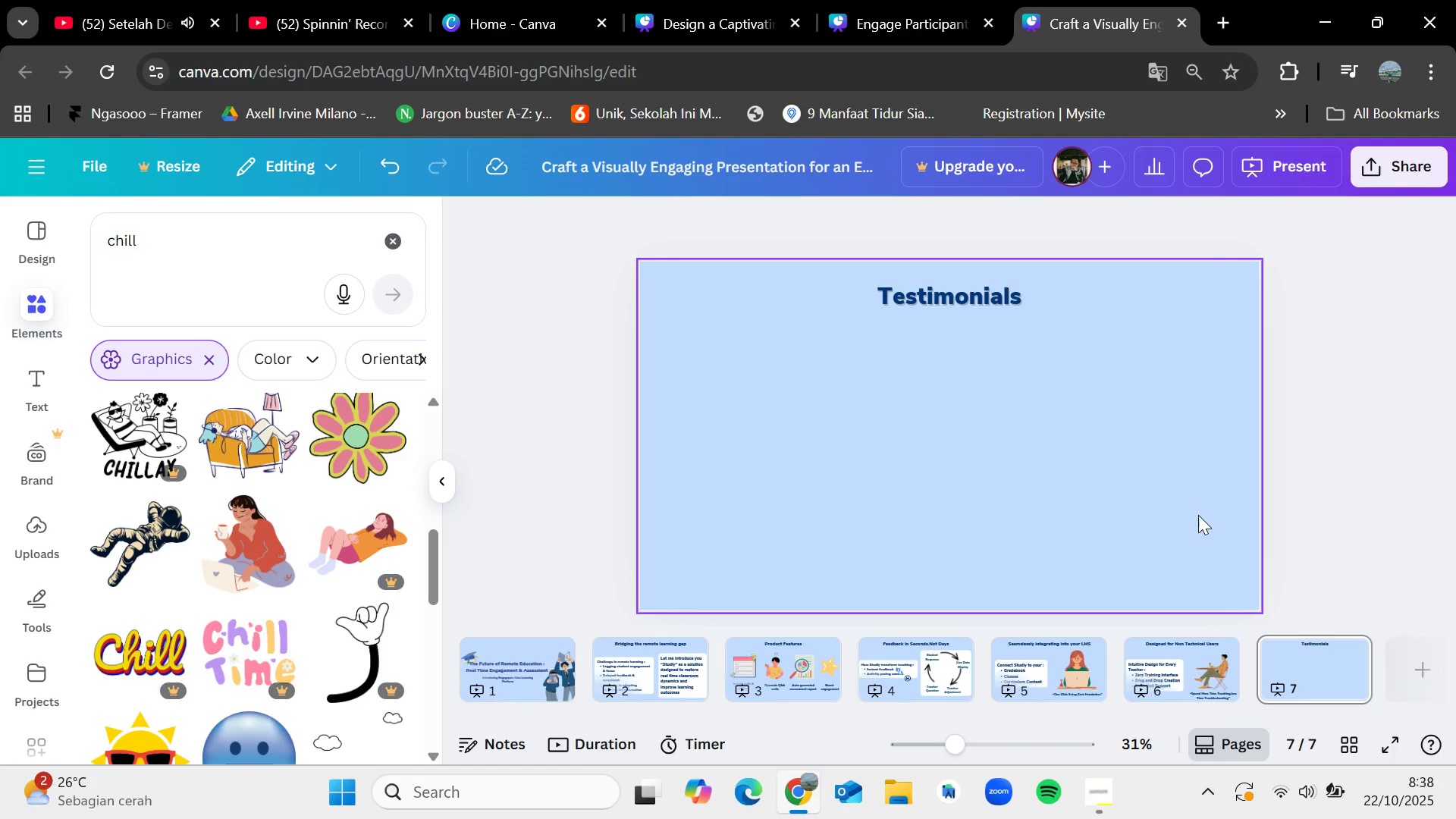 
left_click([392, 242])
 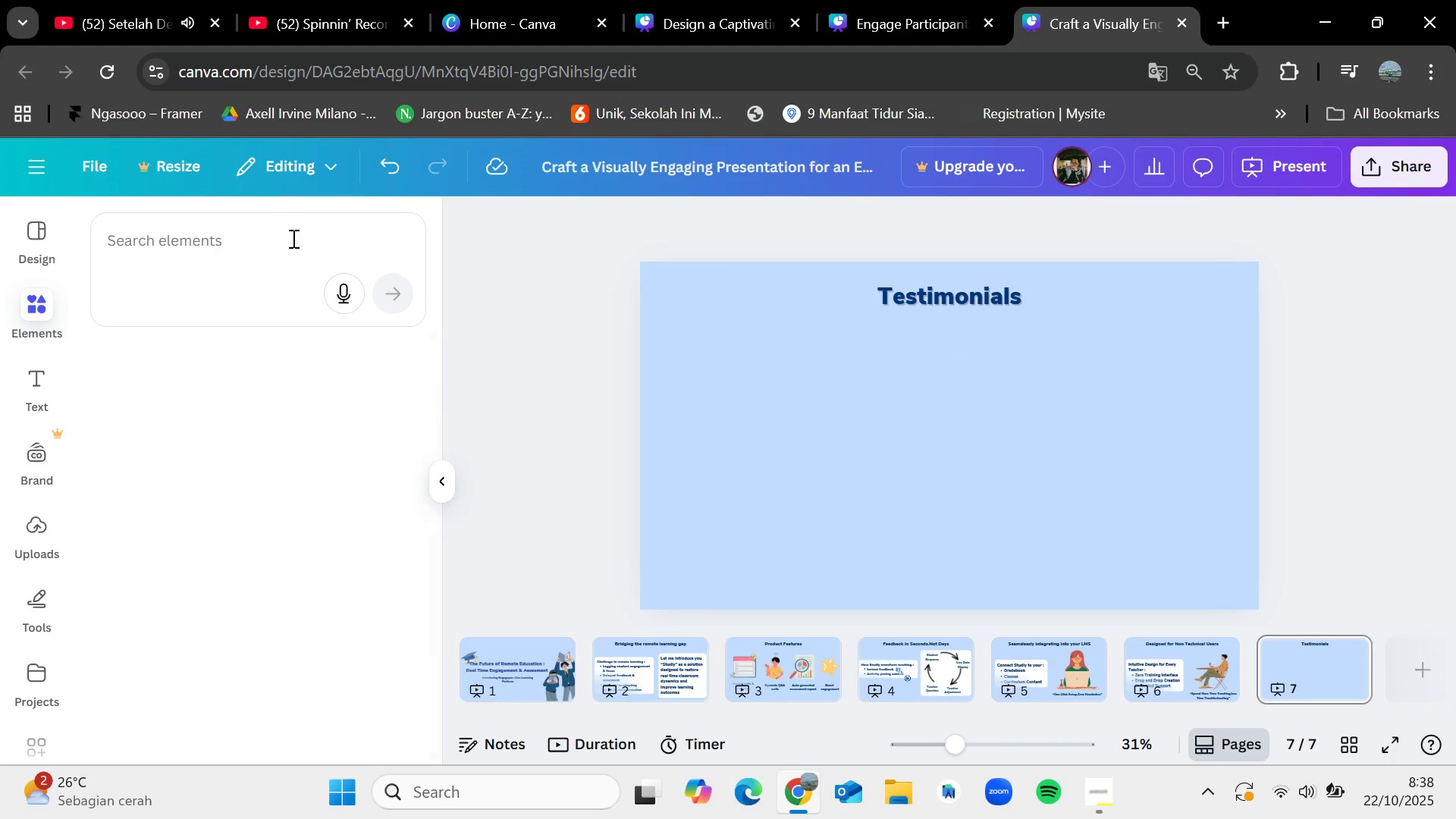 
left_click([292, 238])
 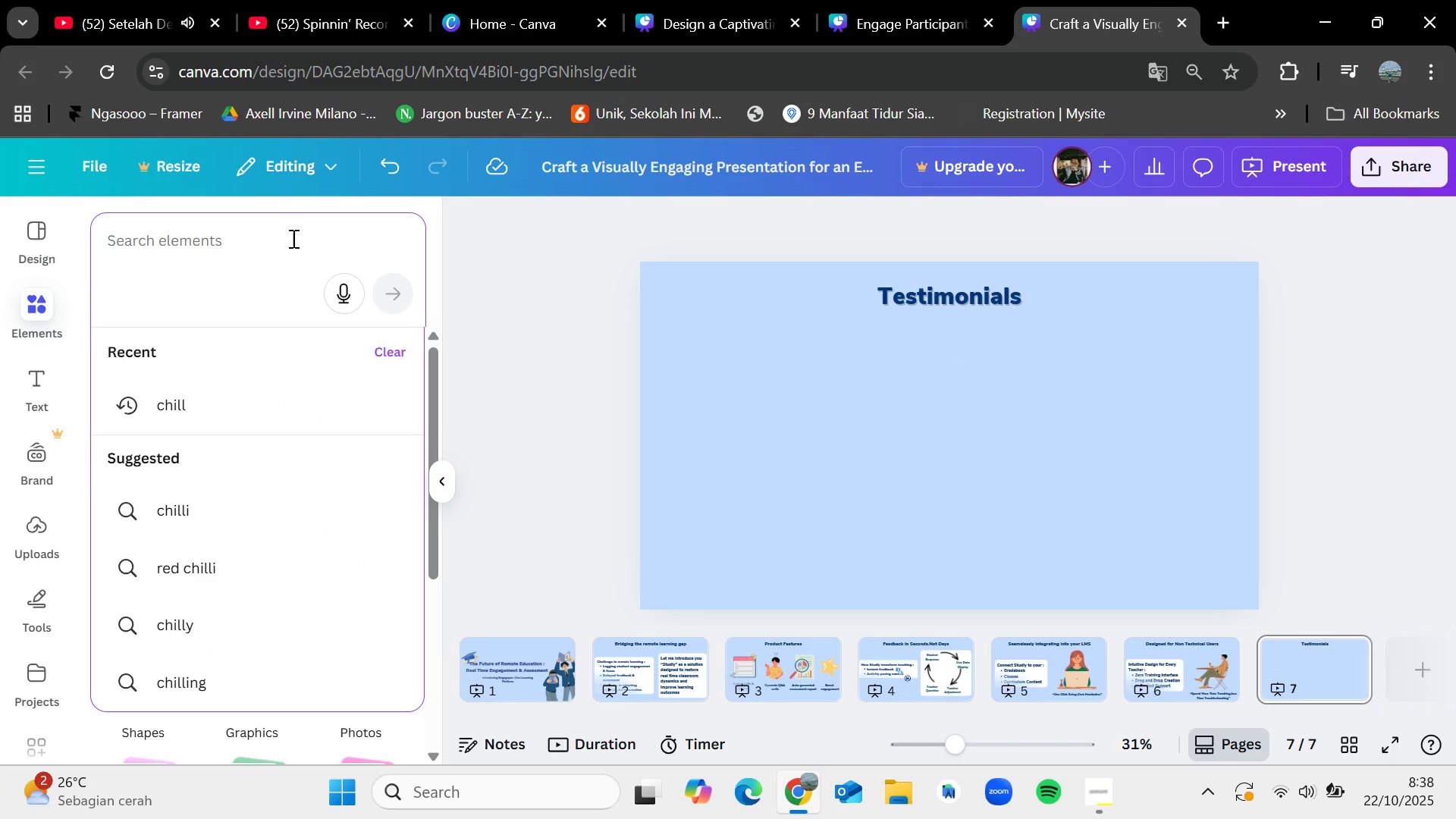 
type(comic cloud)
 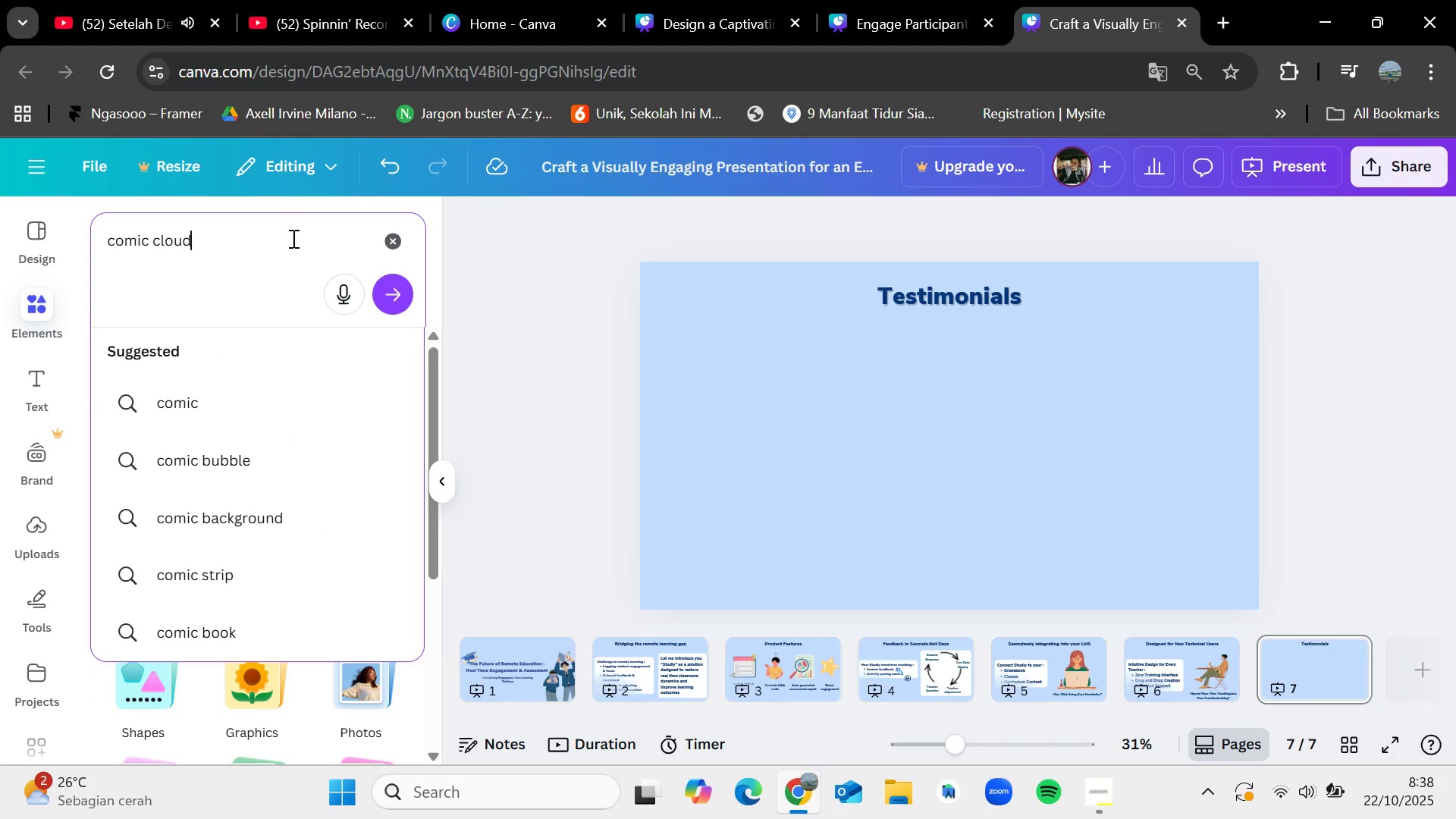 
key(Enter)
 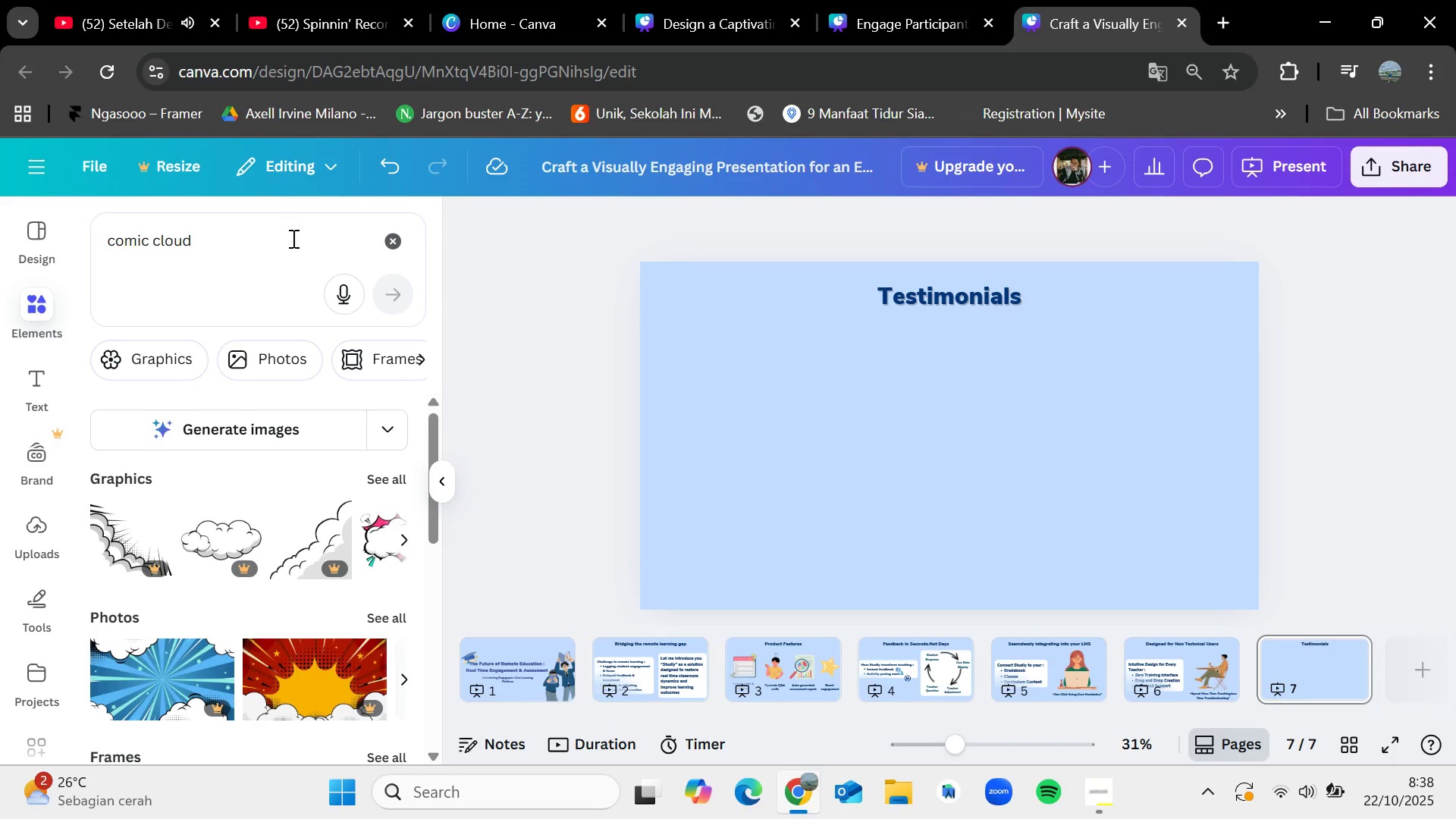 
left_click_drag(start_coordinate=[292, 238], to_coordinate=[102, 243])
 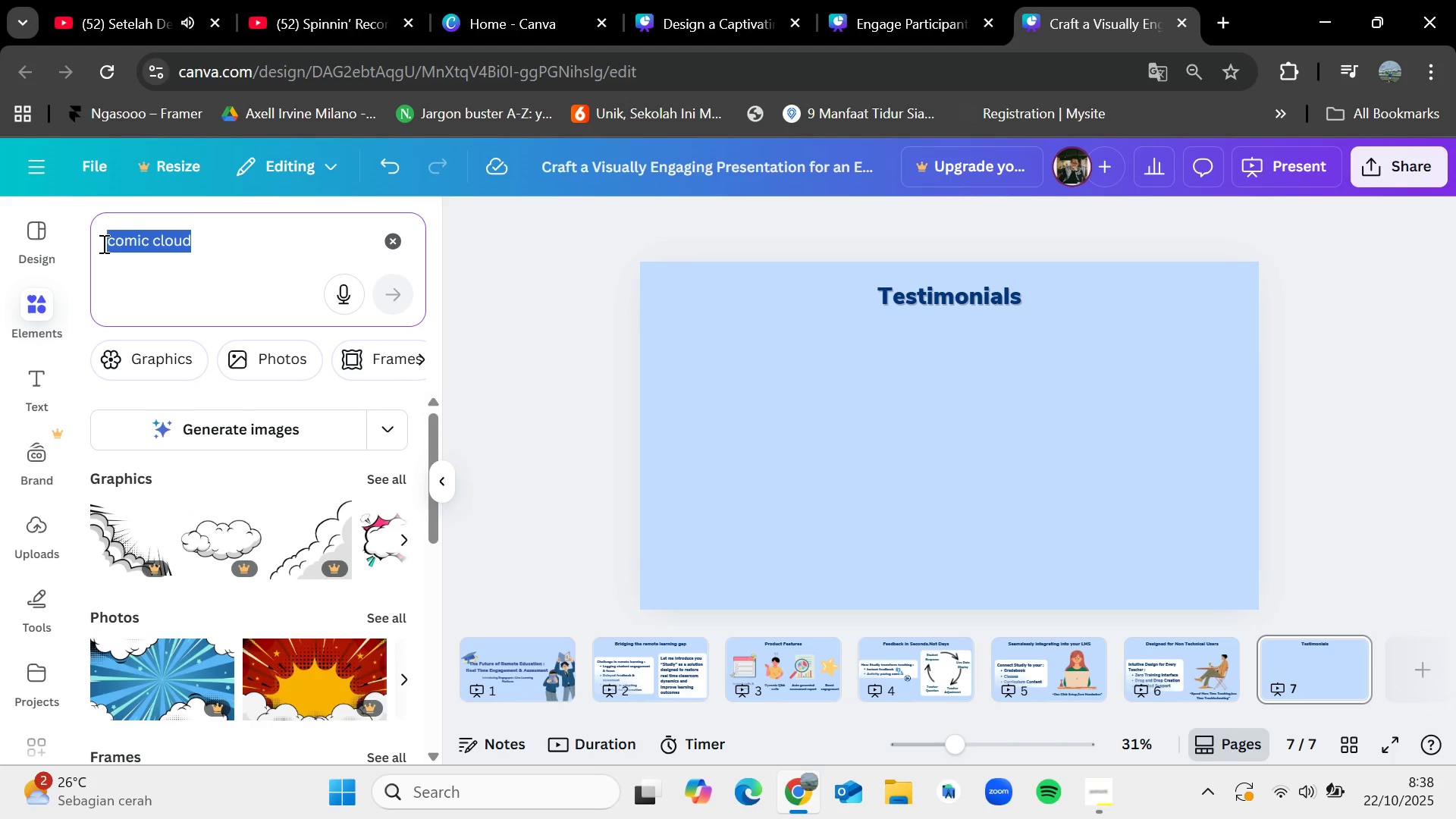 
key(Backspace)
type(frame)
 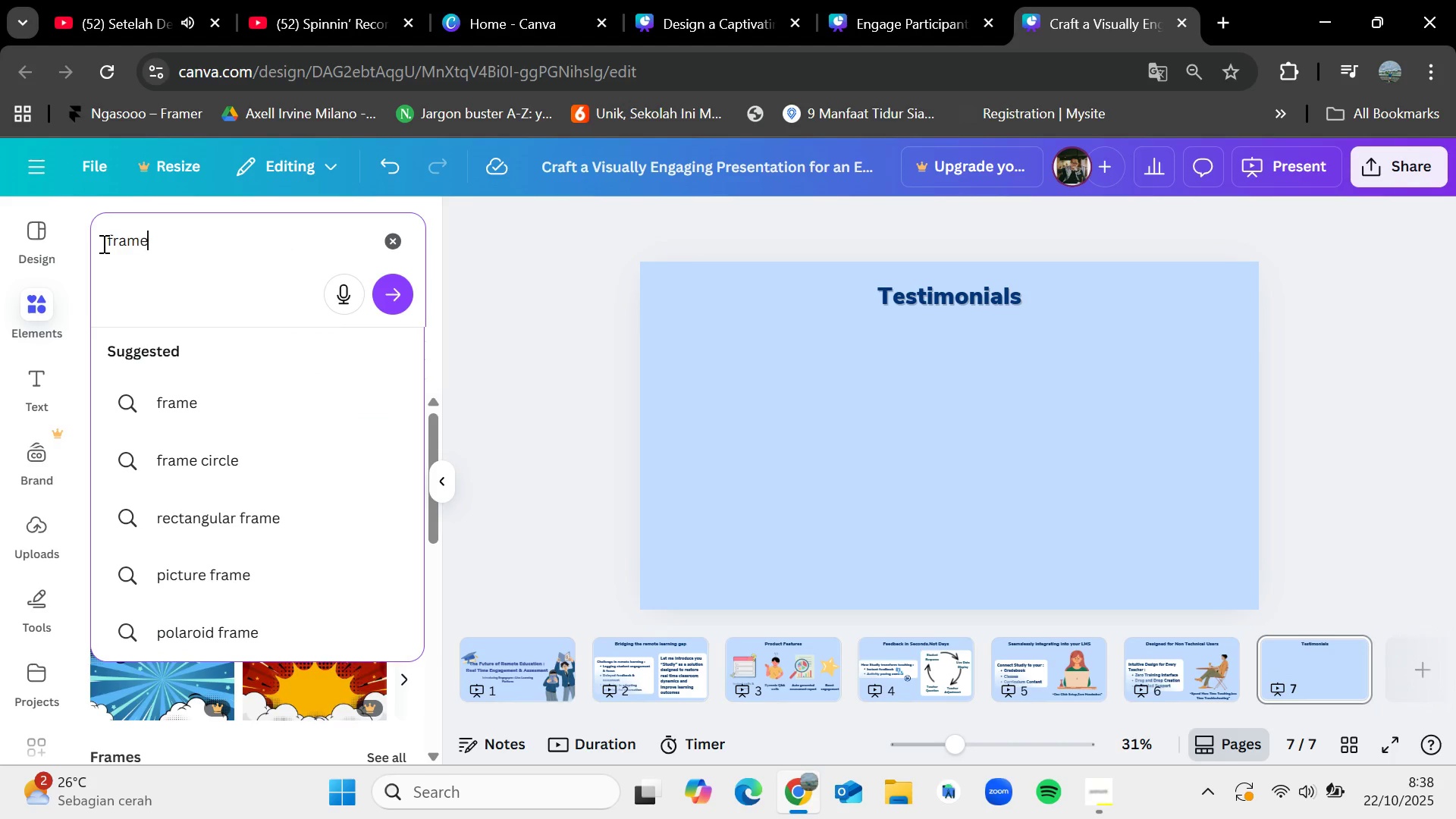 
key(Enter)
 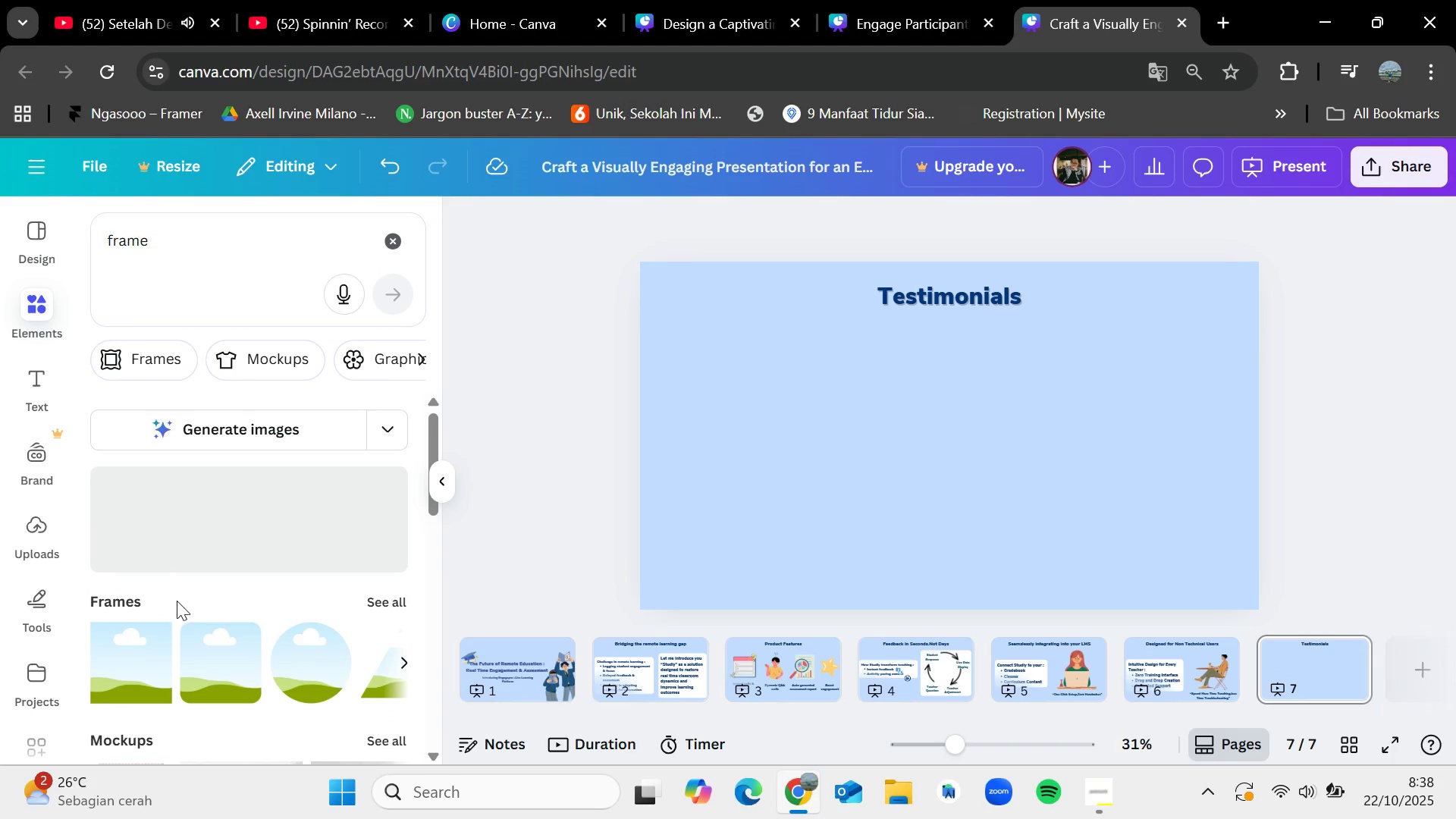 
scroll: coordinate [276, 597], scroll_direction: down, amount: 2.0
 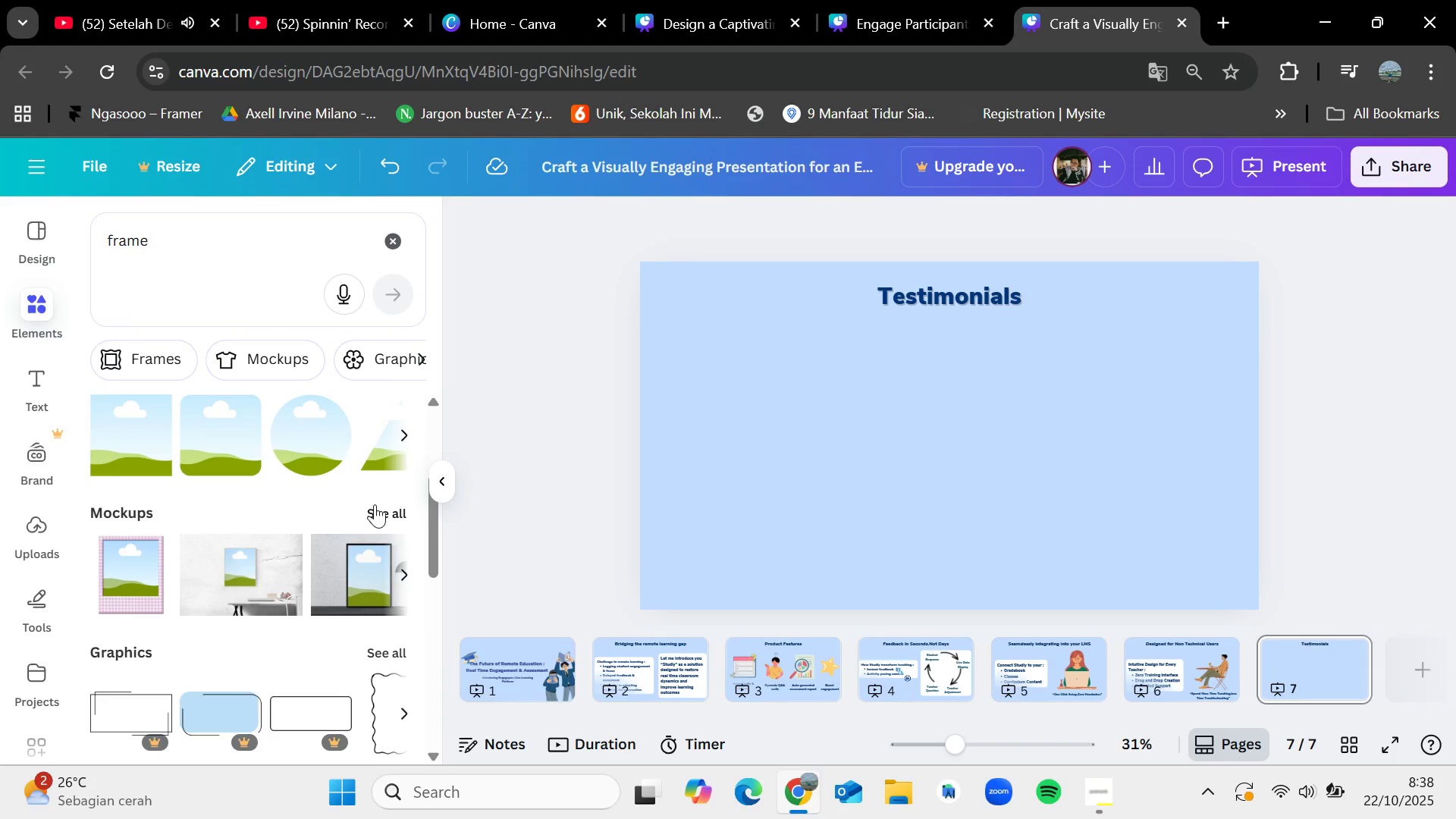 
left_click([378, 507])
 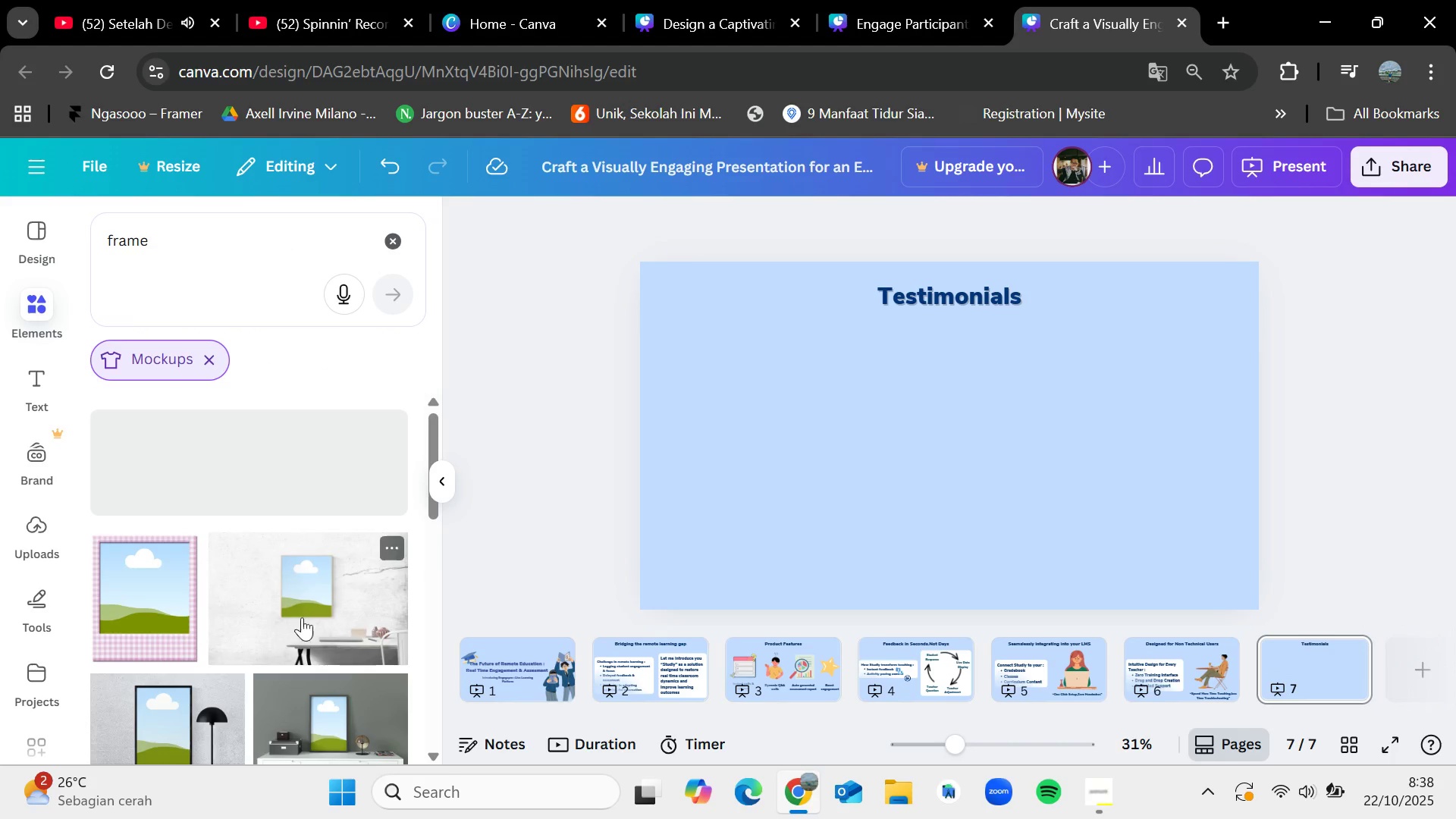 
scroll: coordinate [291, 648], scroll_direction: down, amount: 8.0
 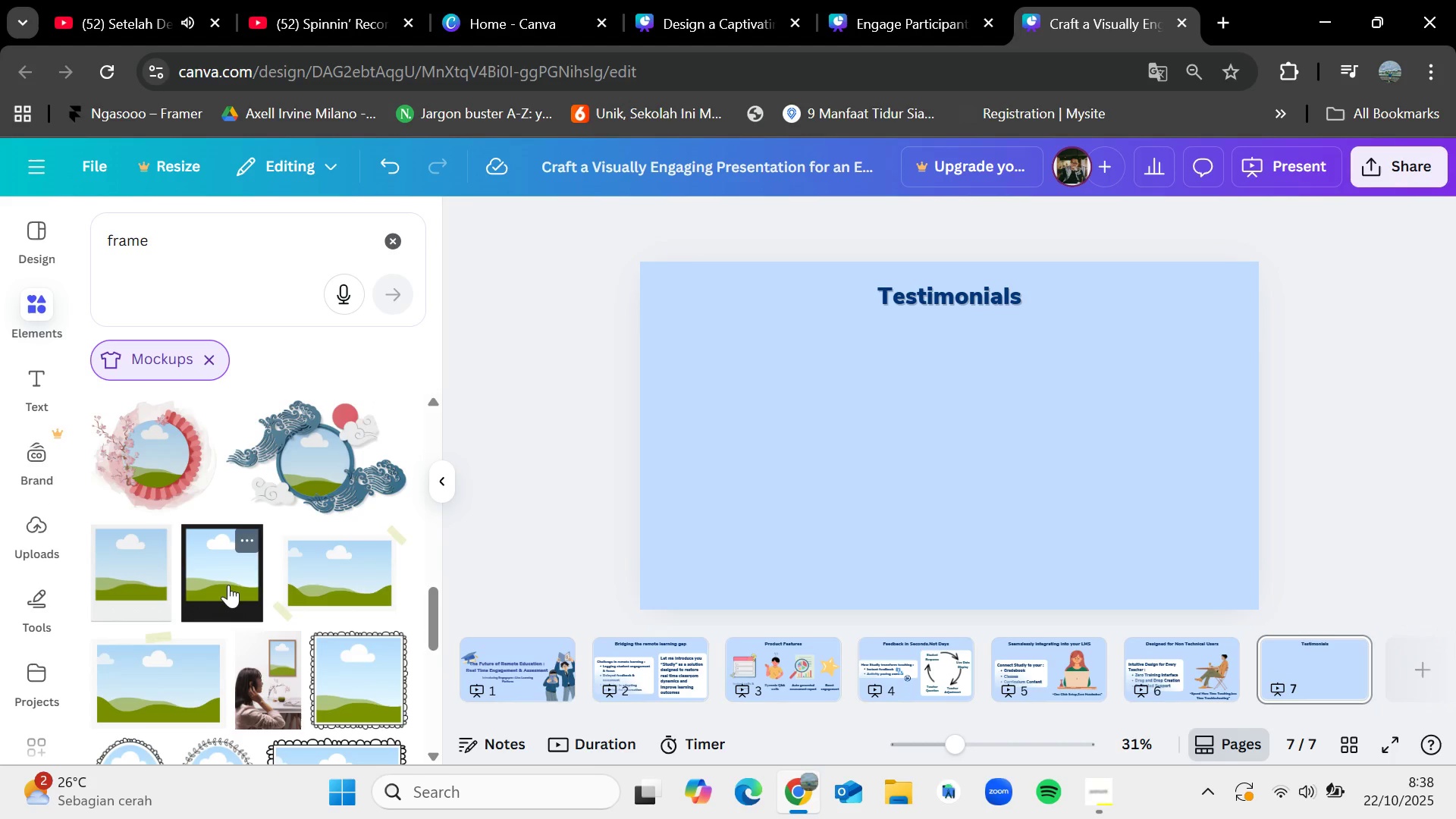 
left_click_drag(start_coordinate=[126, 579], to_coordinate=[755, 381])
 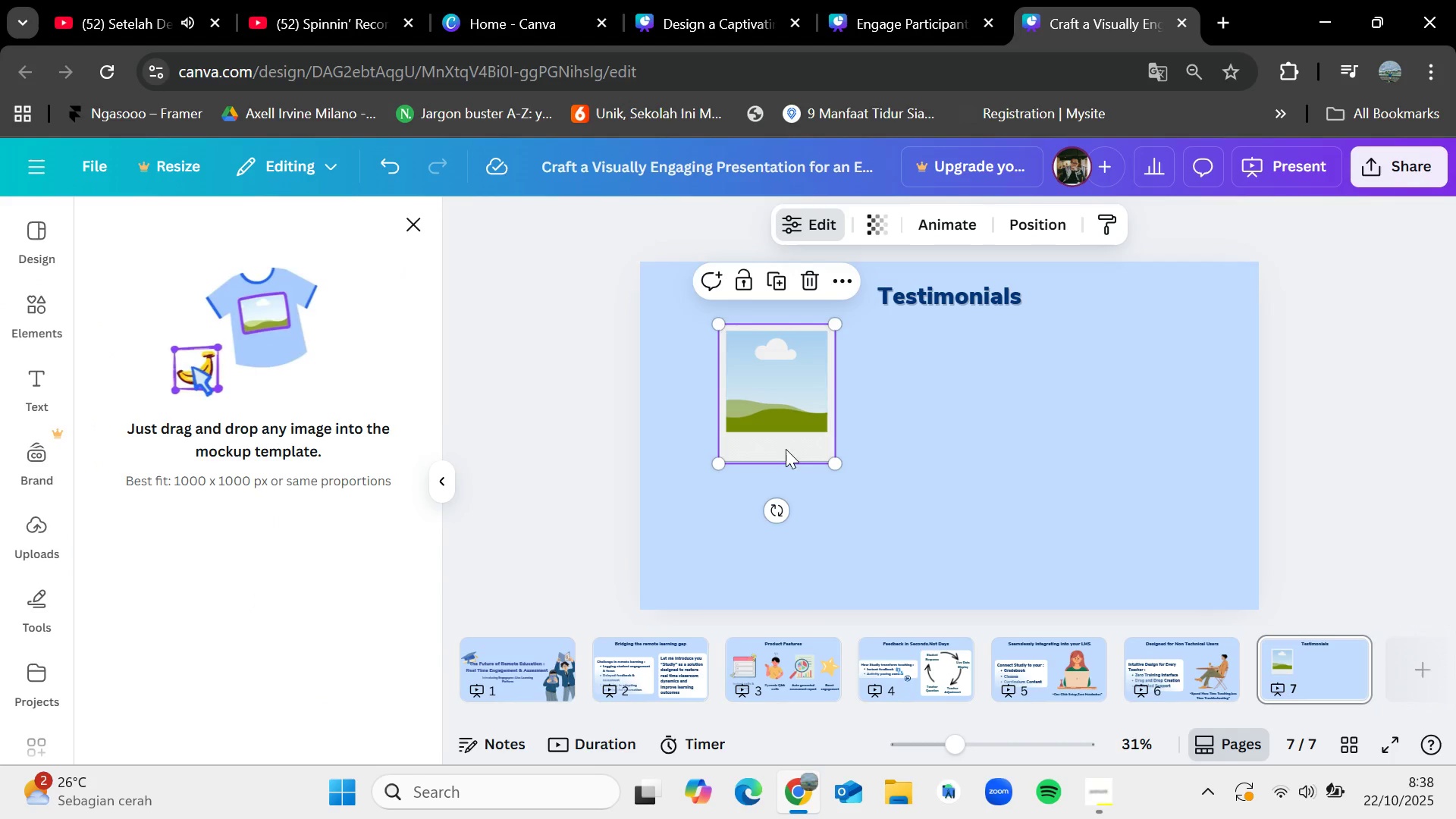 
left_click_drag(start_coordinate=[838, 466], to_coordinate=[910, 585])
 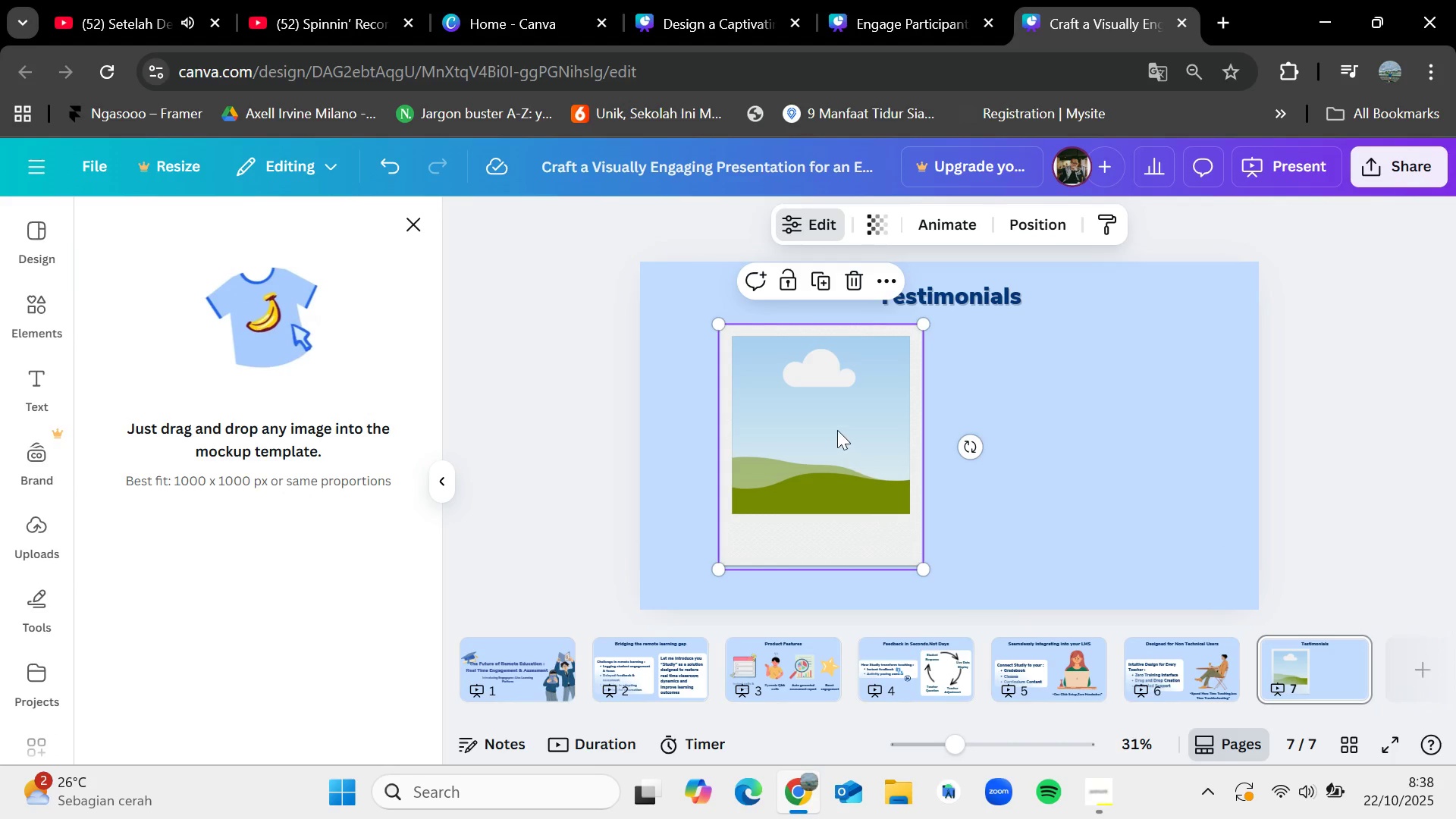 
left_click_drag(start_coordinate=[837, 430], to_coordinate=[809, 435])
 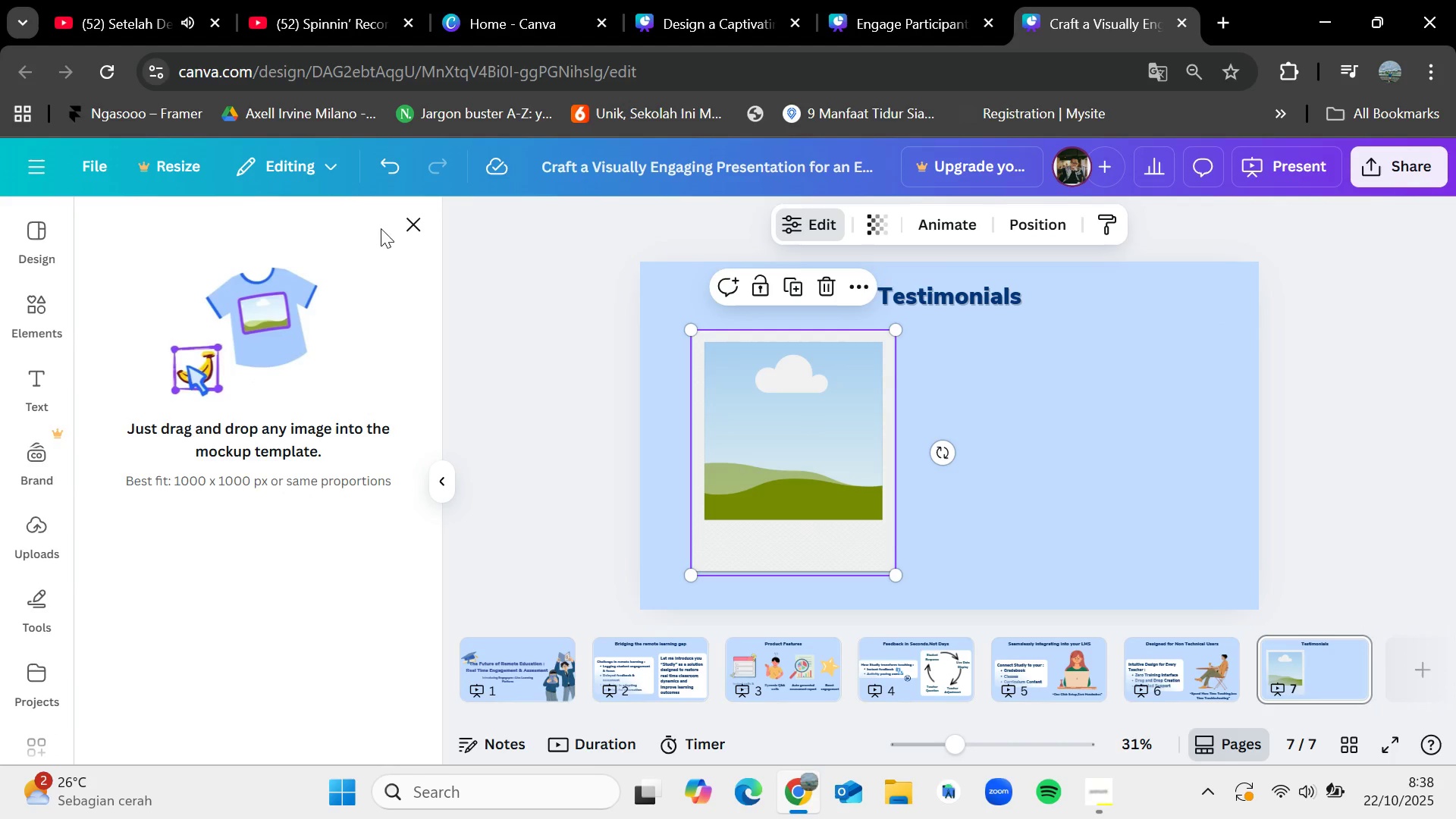 
left_click([415, 233])
 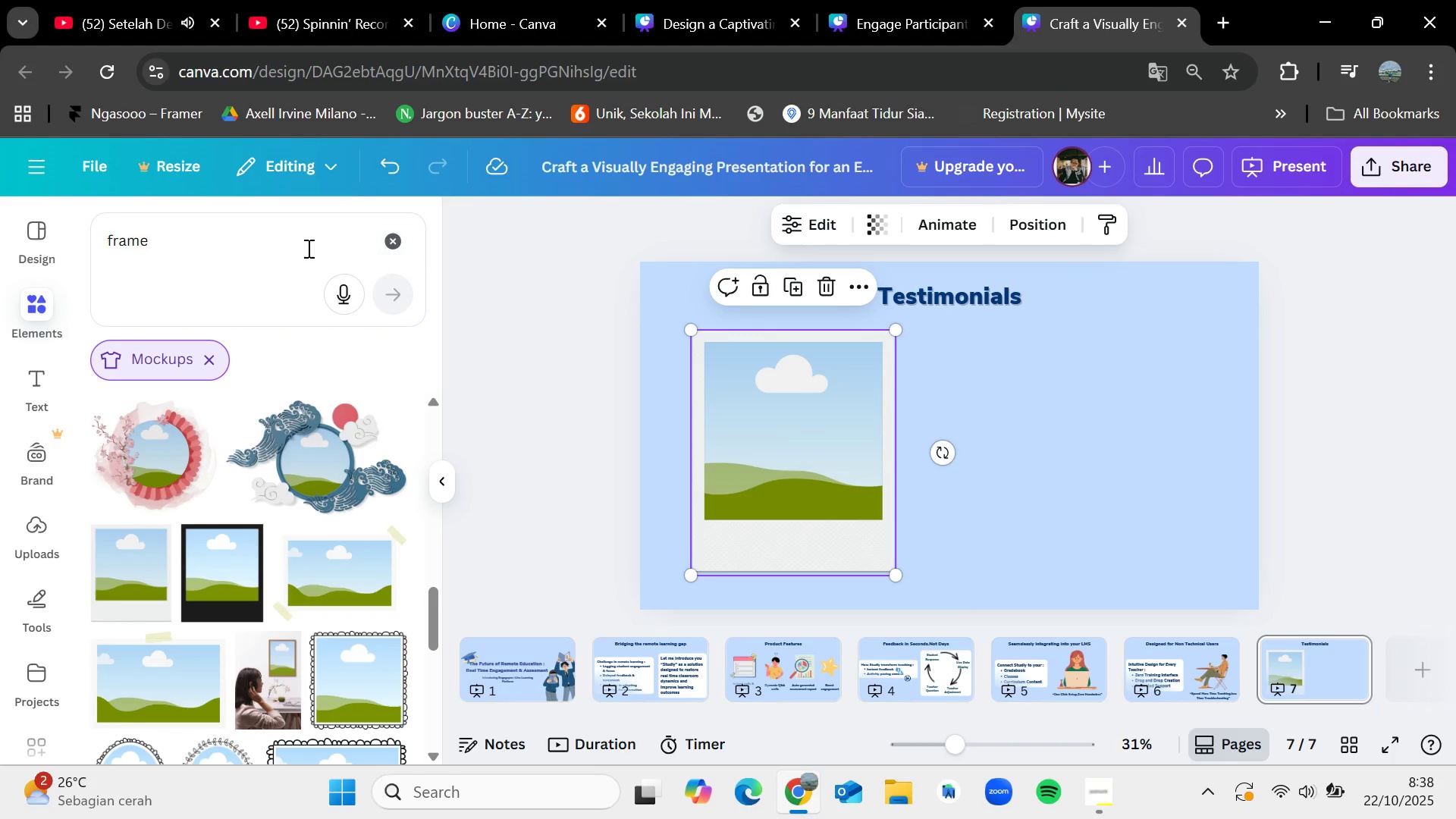 
left_click_drag(start_coordinate=[304, 246], to_coordinate=[98, 253])
 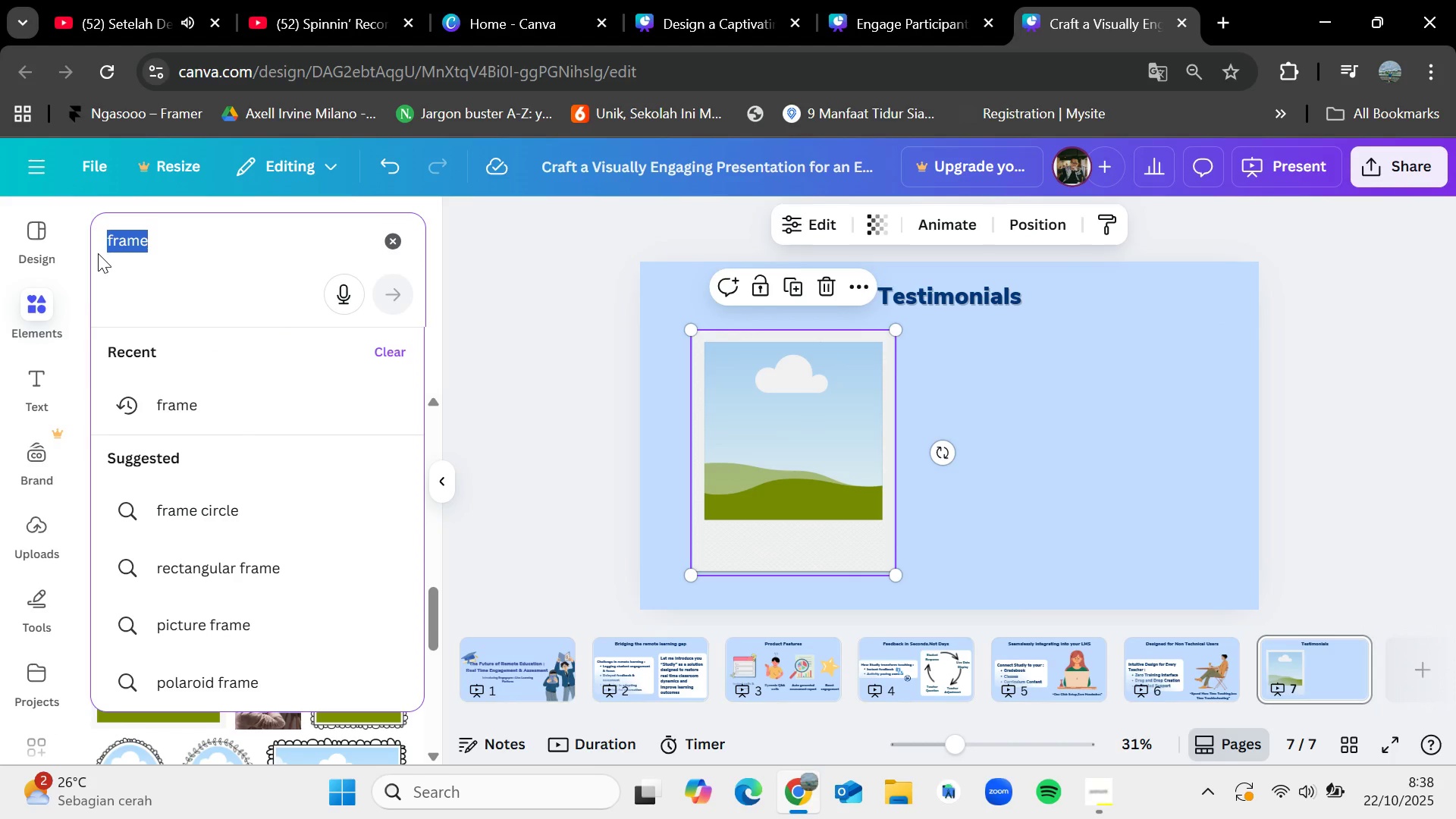 
key(Backspace)
 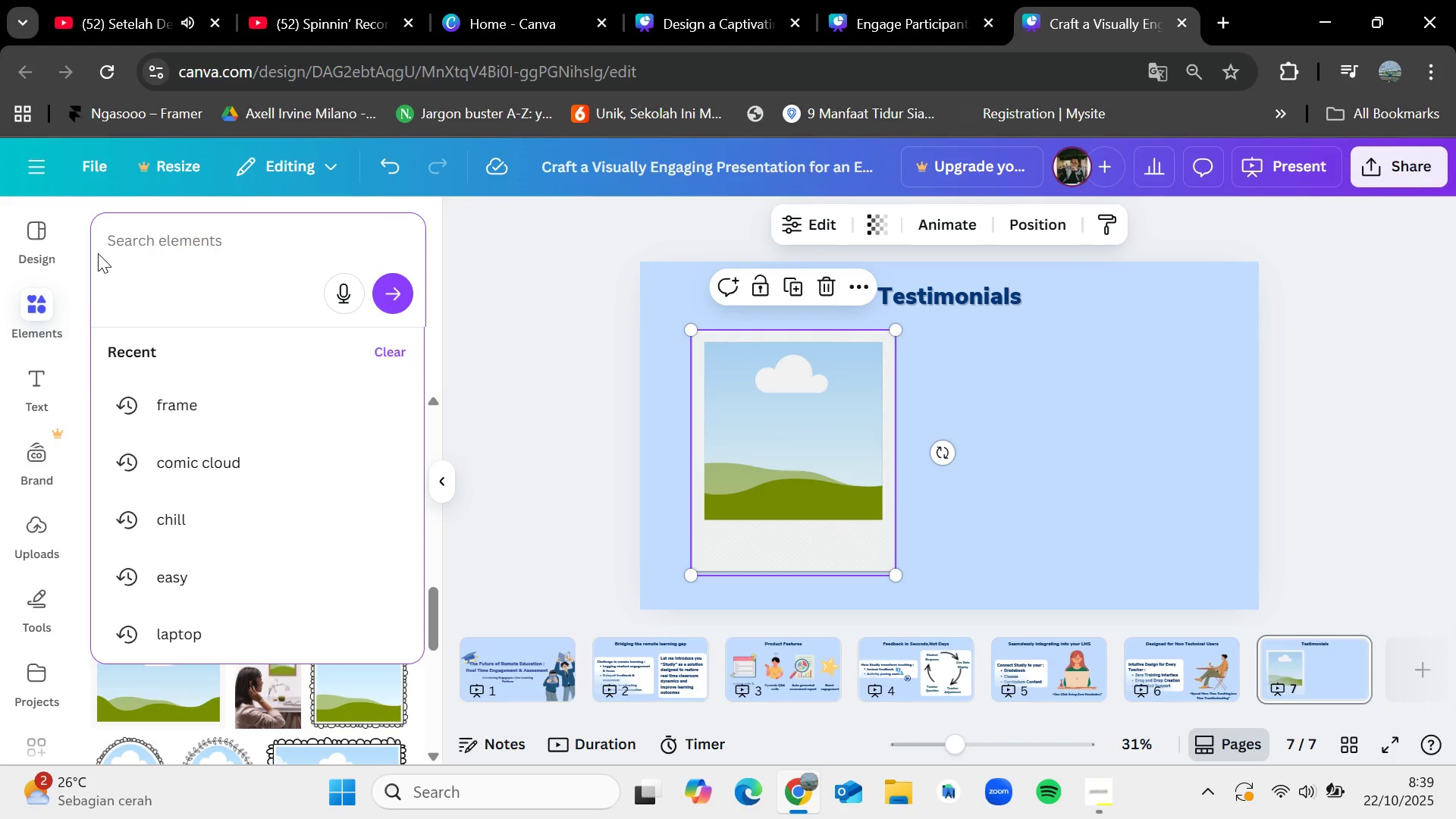 
type(wom)
key(Backspace)
key(Backspace)
type(omen)
 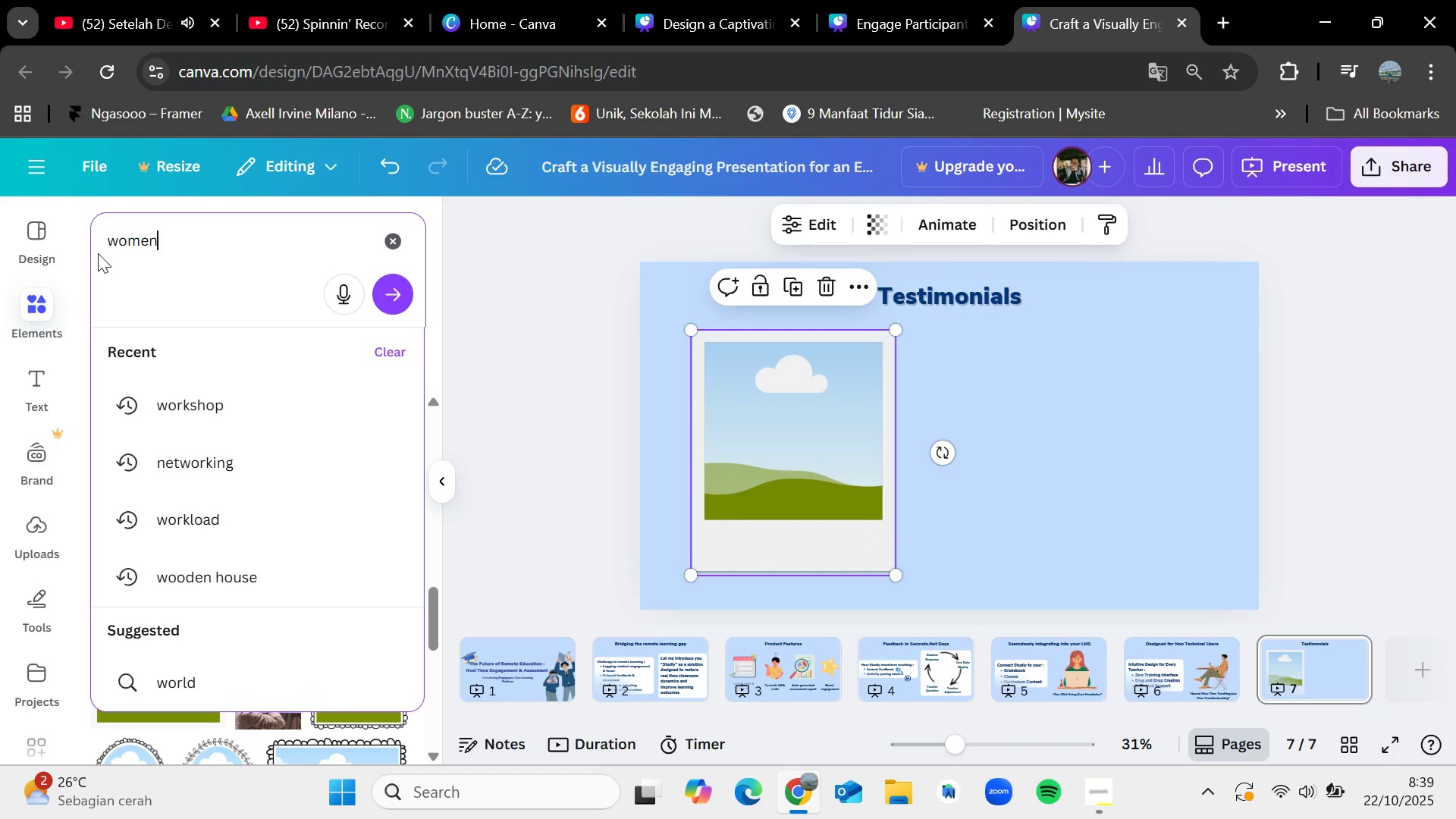 
key(Enter)
 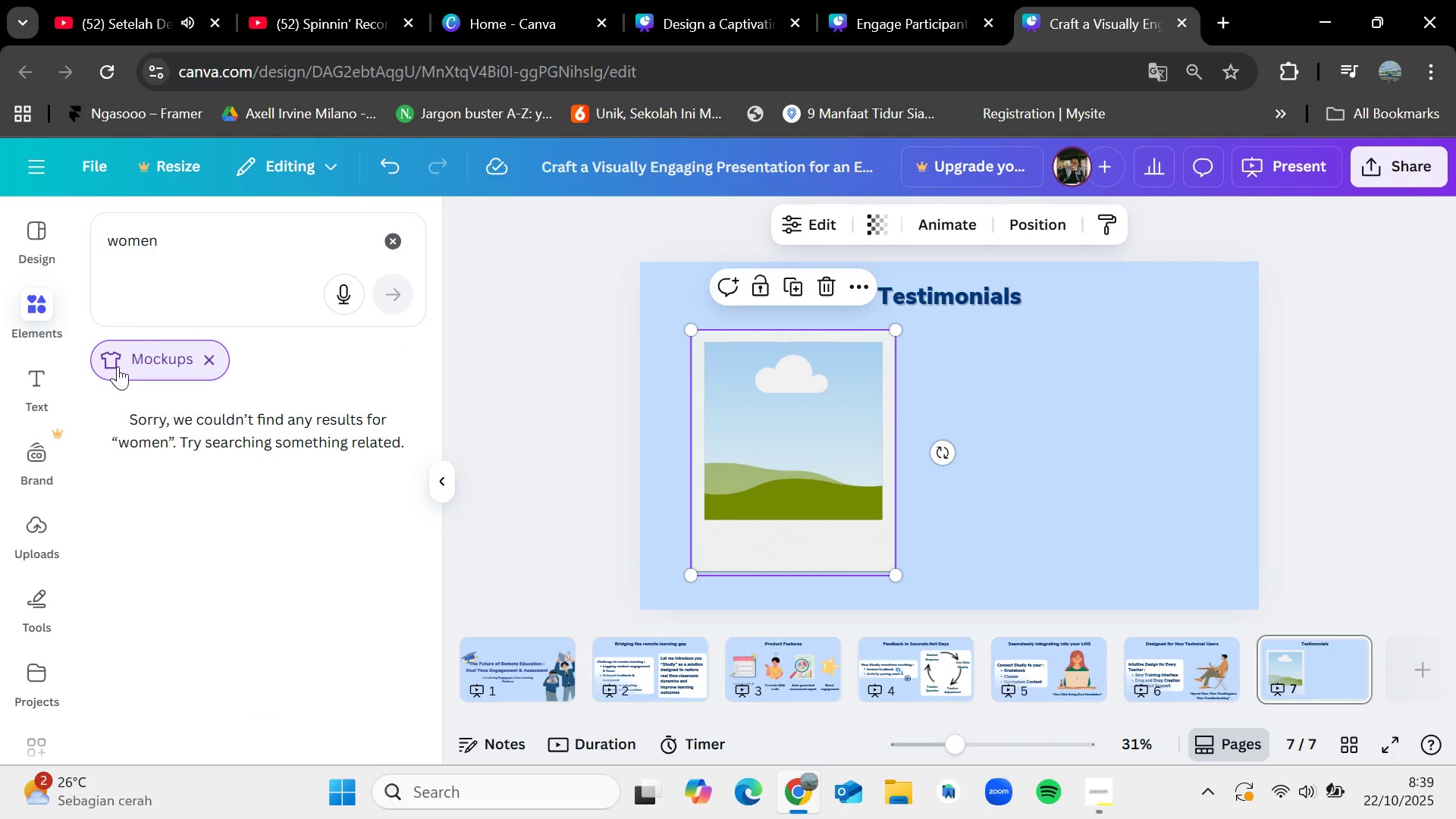 
left_click([34, 311])
 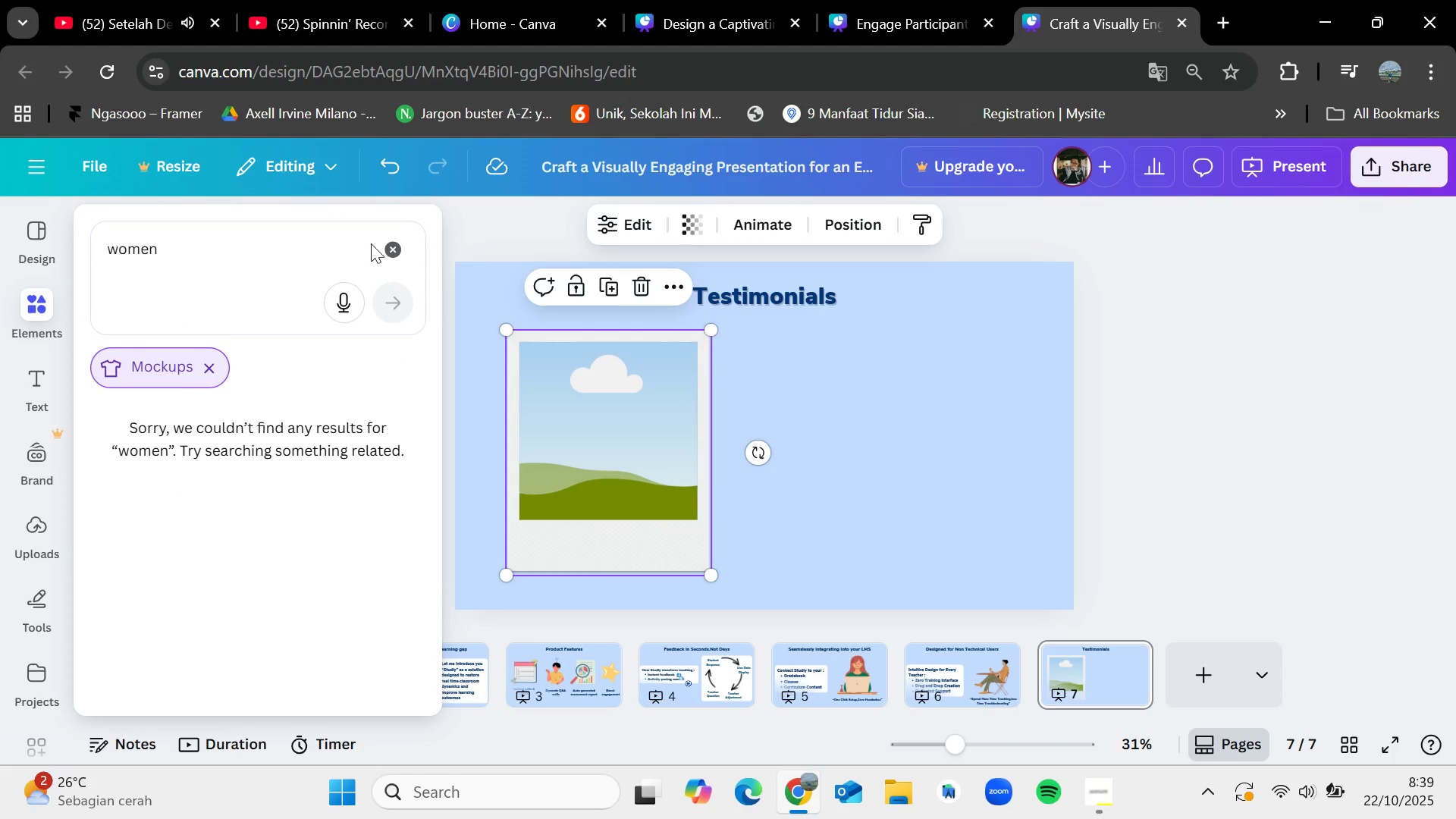 
left_click([381, 249])
 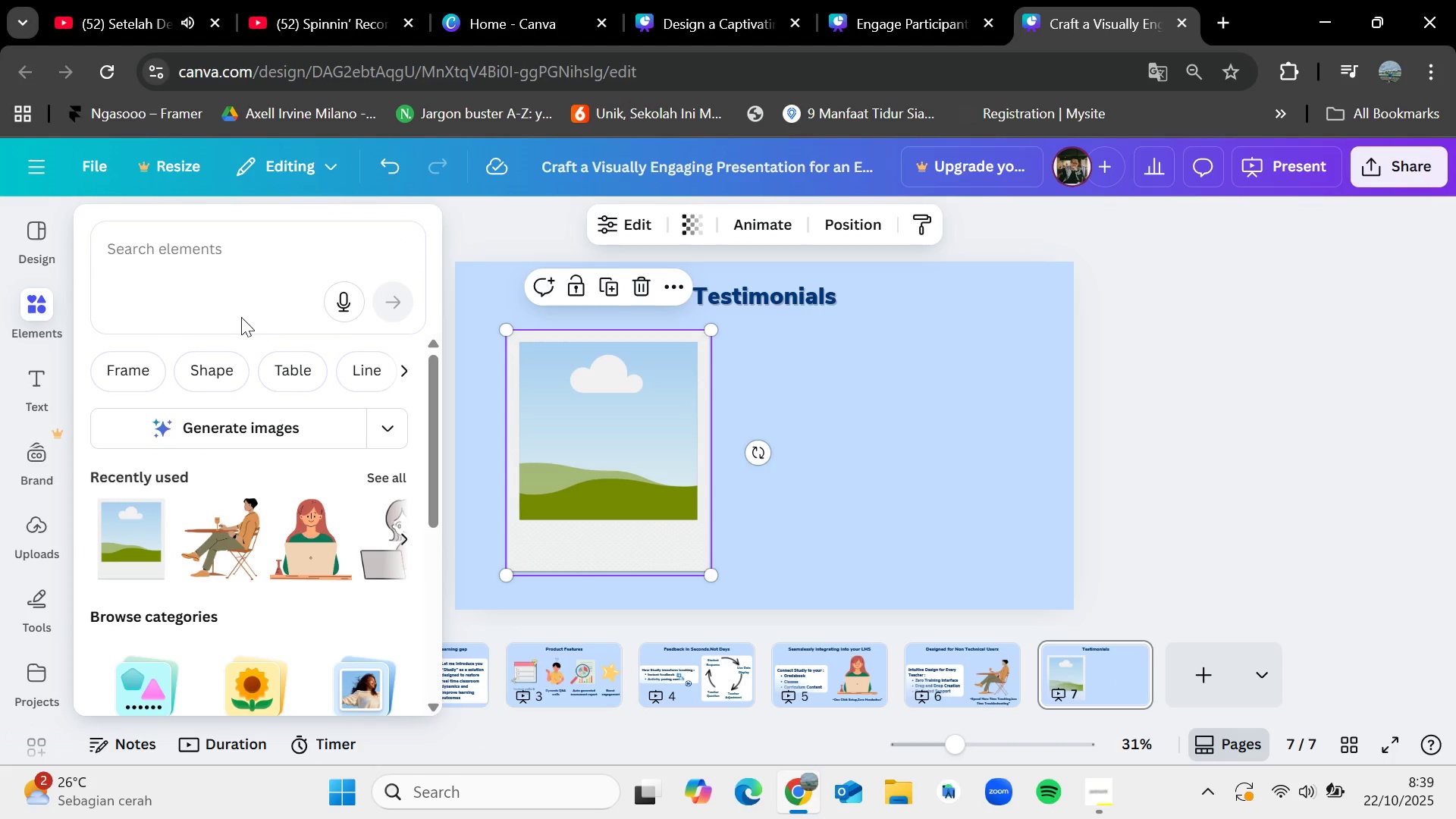 
left_click([233, 259])
 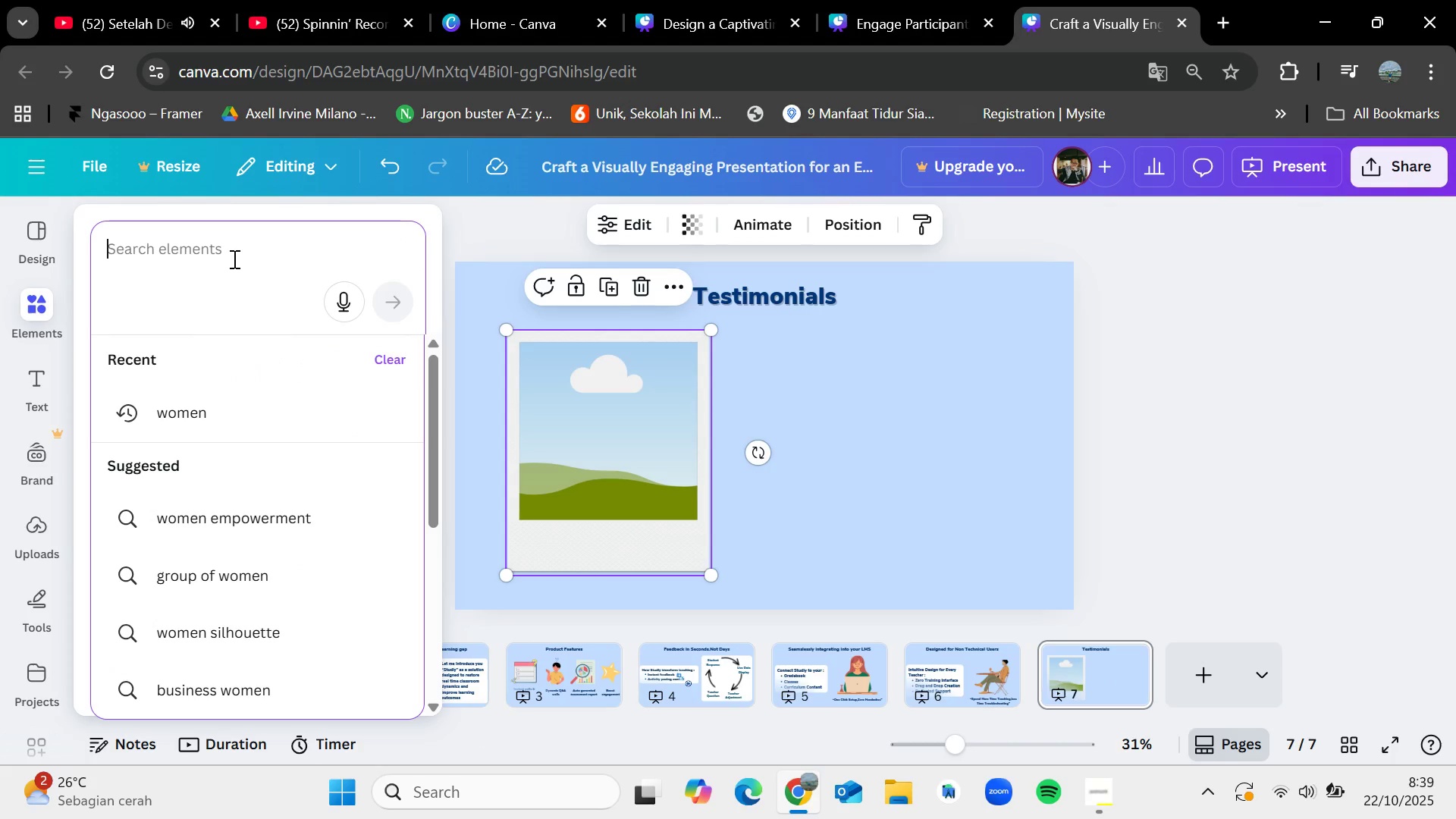 
left_click([164, 415])
 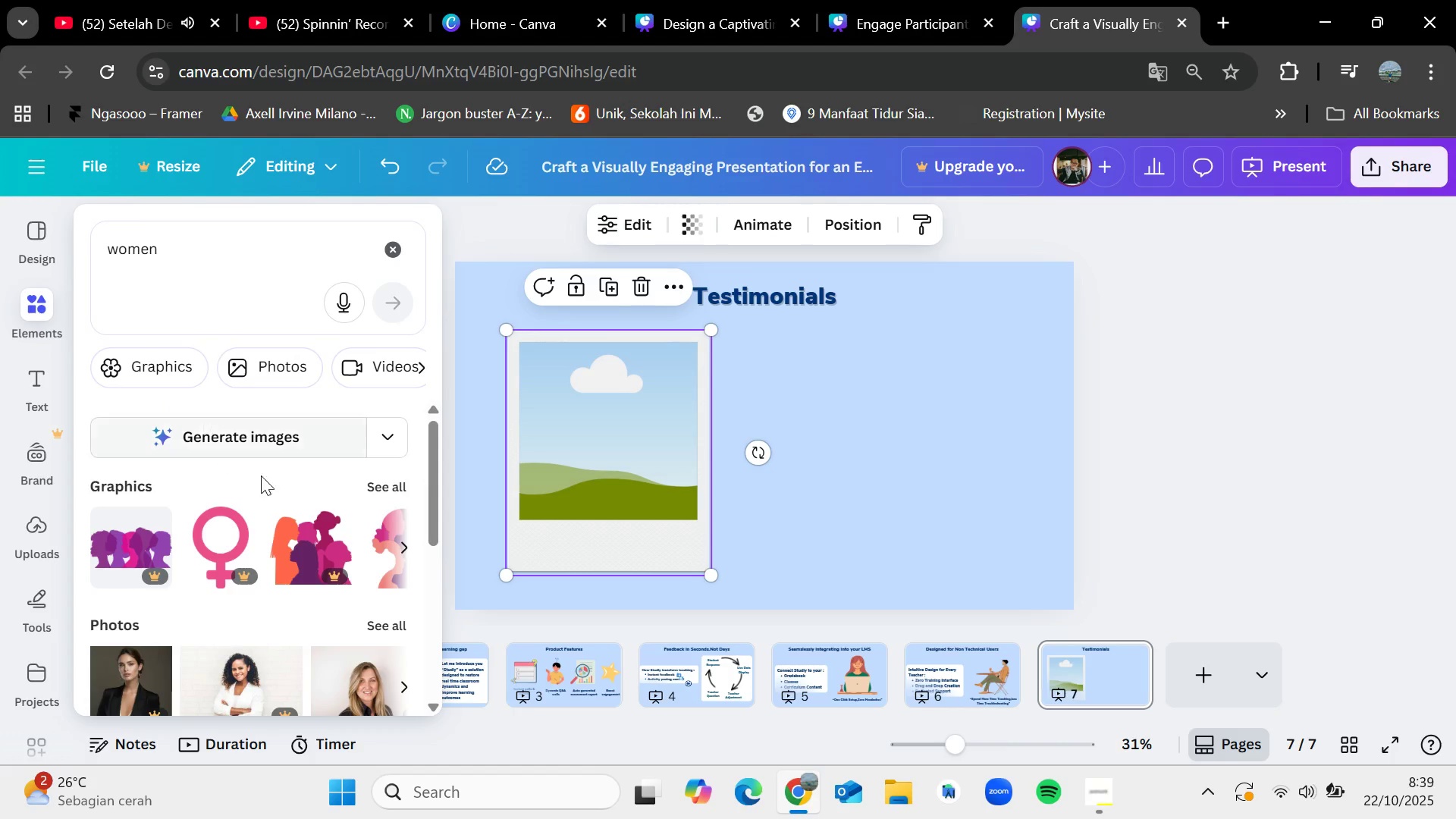 
scroll: coordinate [353, 570], scroll_direction: down, amount: 1.0
 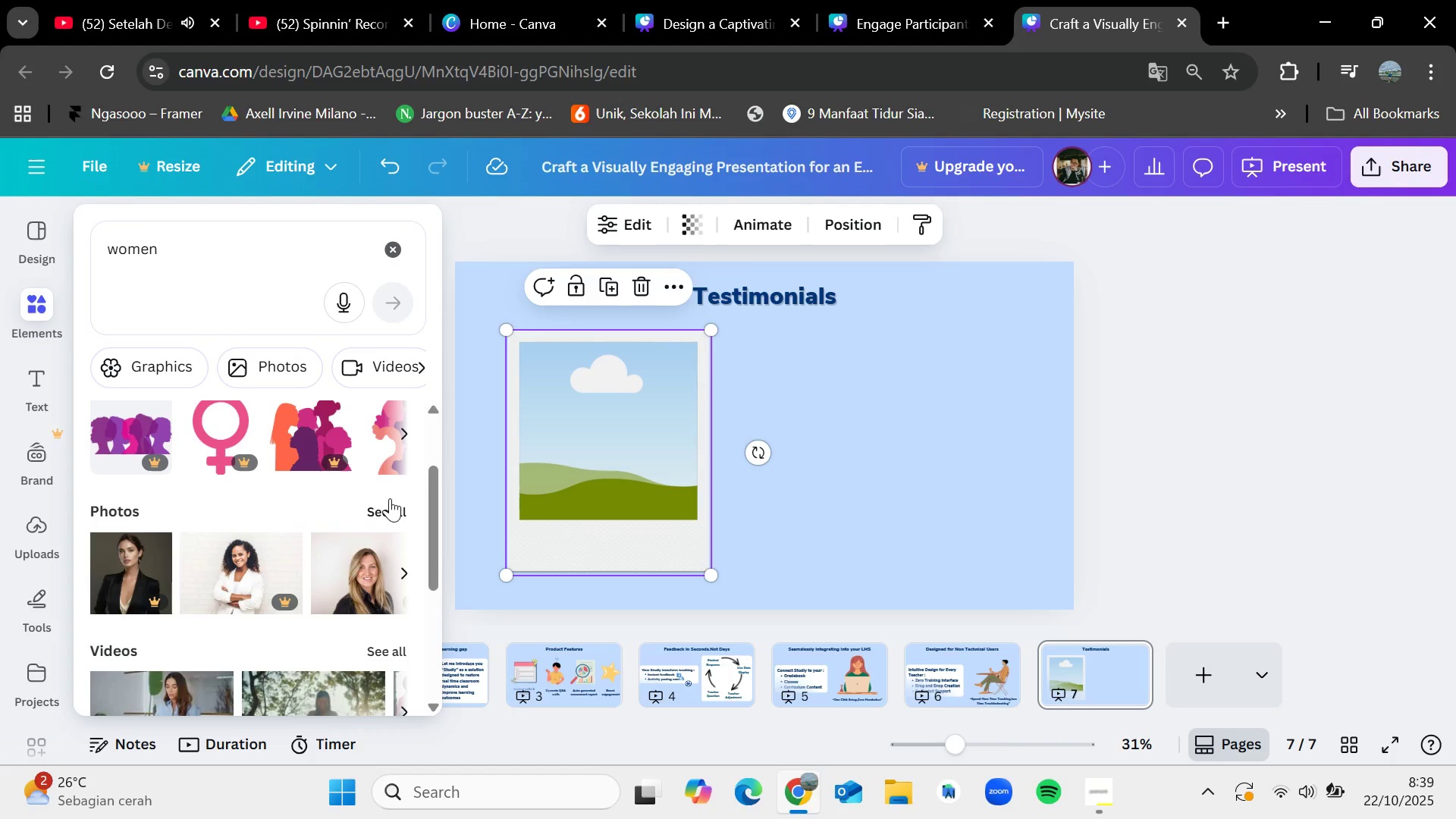 
left_click([391, 507])
 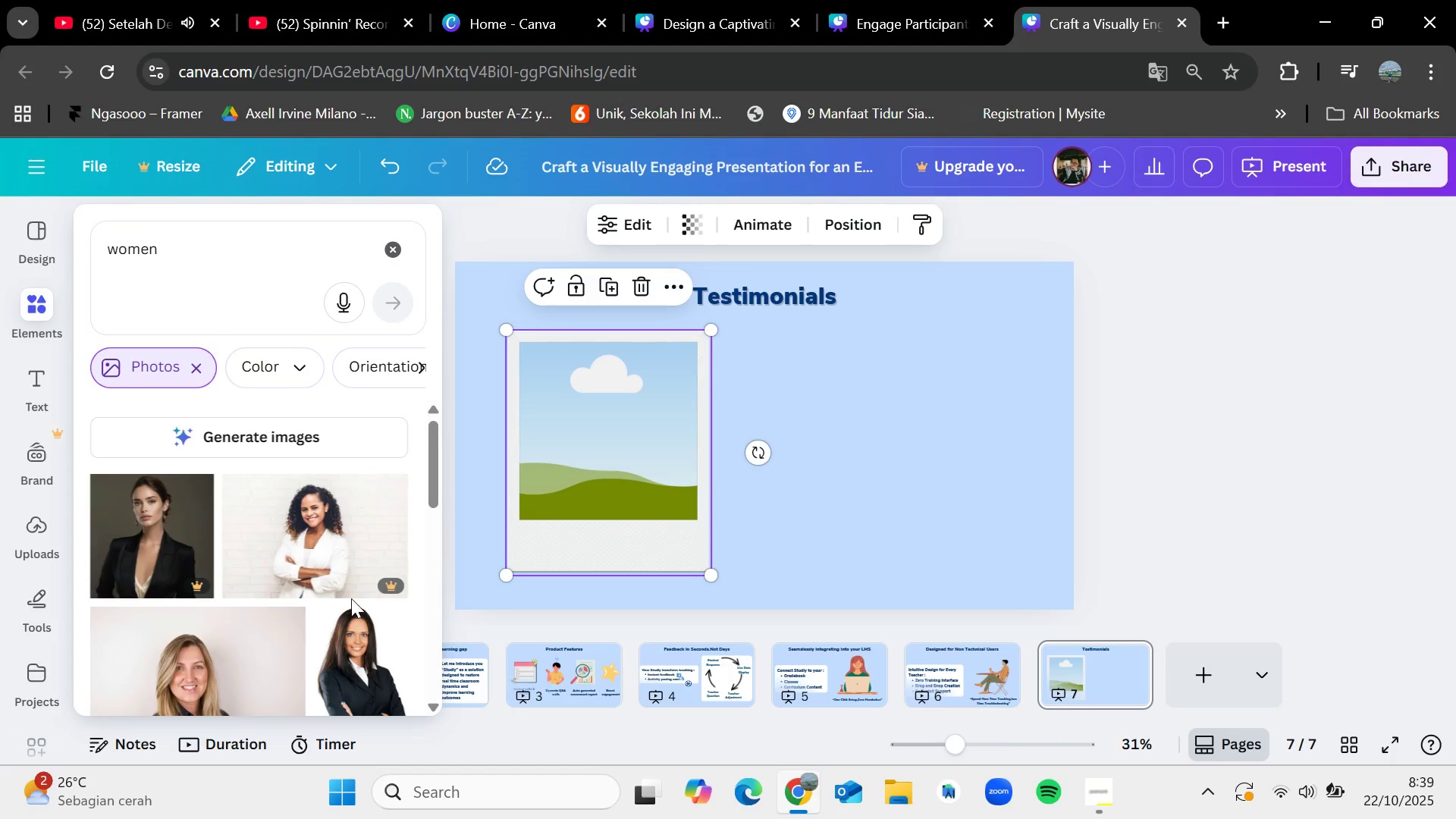 
scroll: coordinate [361, 575], scroll_direction: down, amount: 5.0
 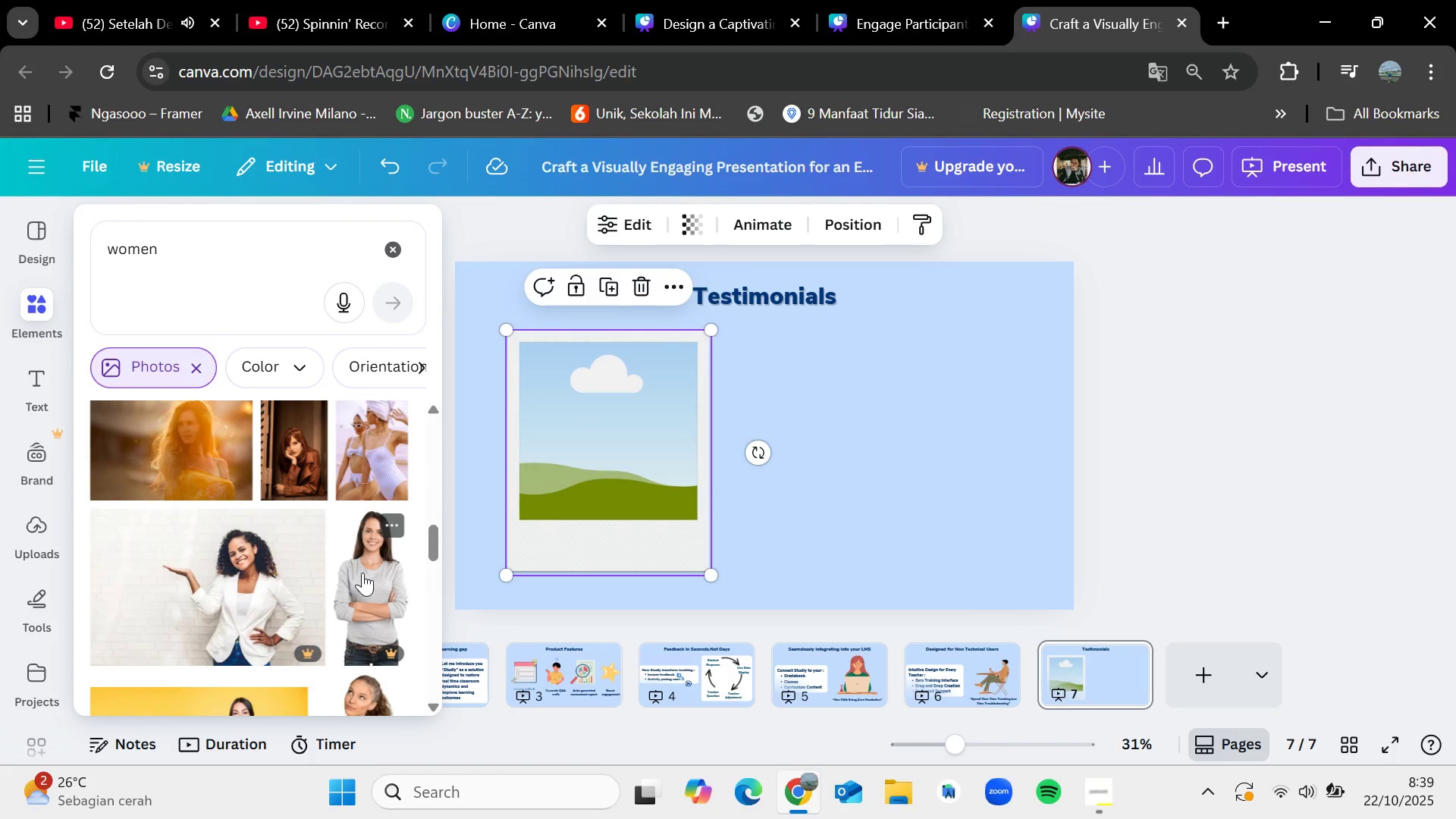 
scroll: coordinate [360, 589], scroll_direction: down, amount: 8.0
 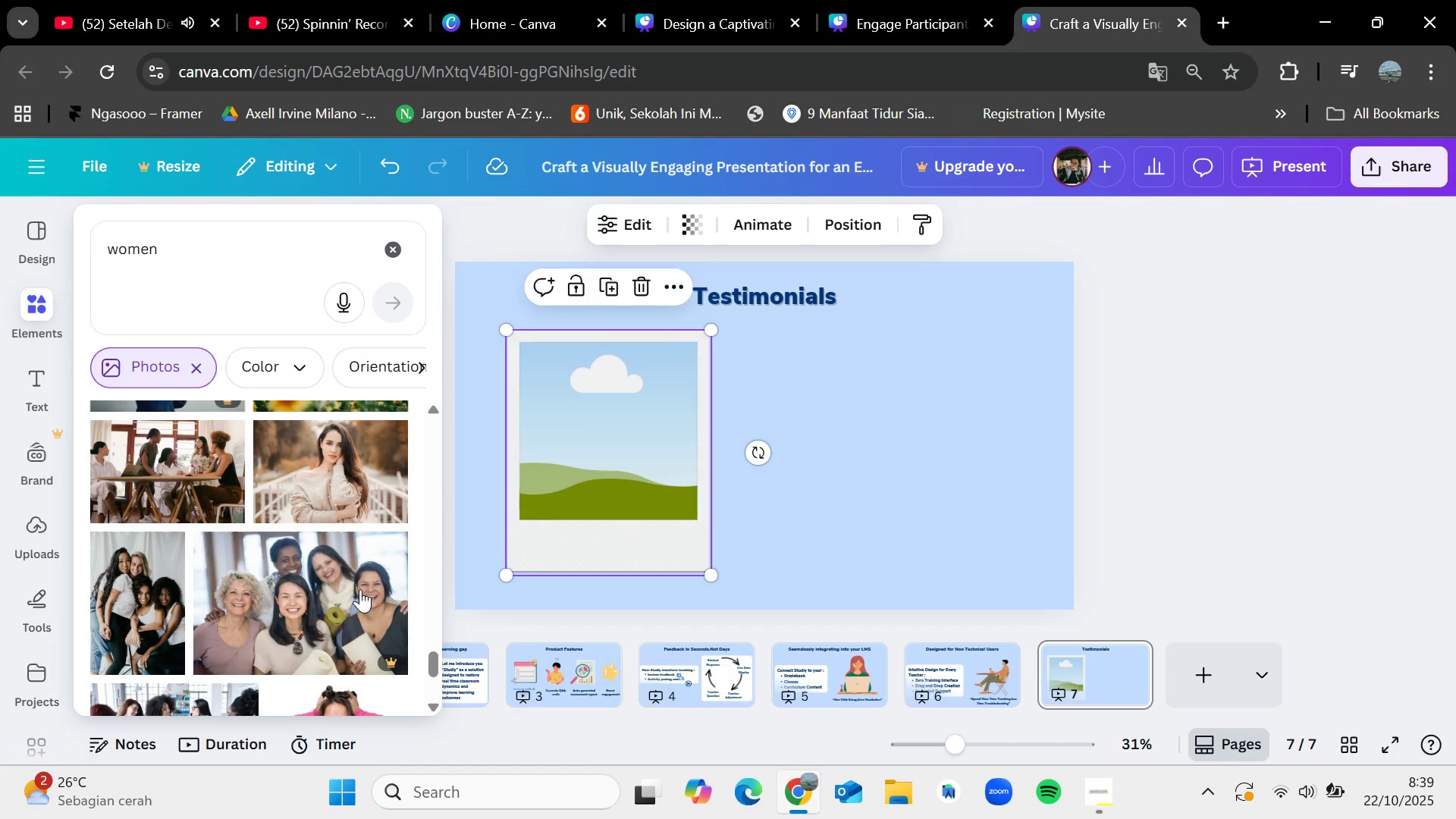 
left_click_drag(start_coordinate=[344, 474], to_coordinate=[606, 424])
 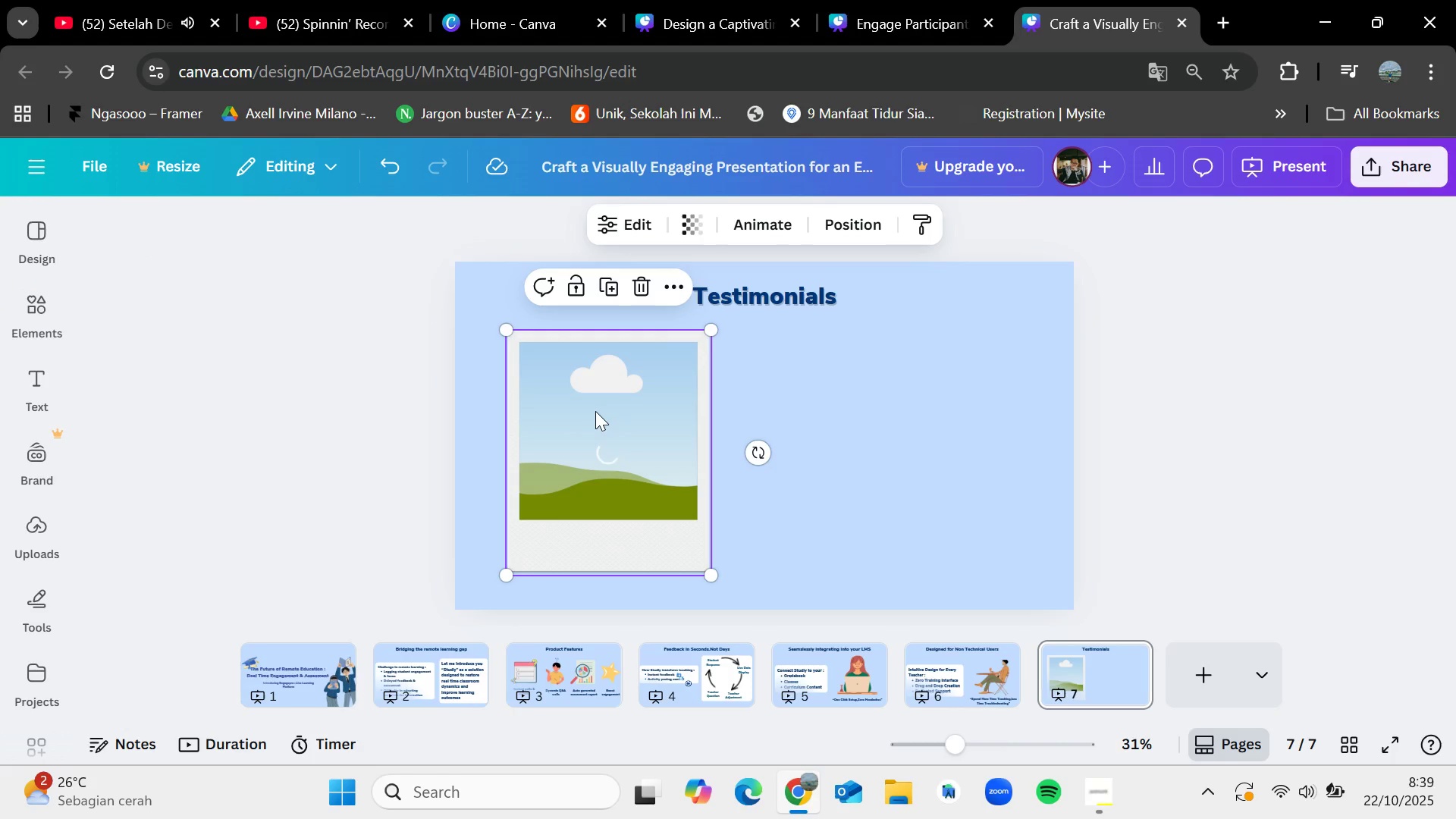 
wait(8.55)
 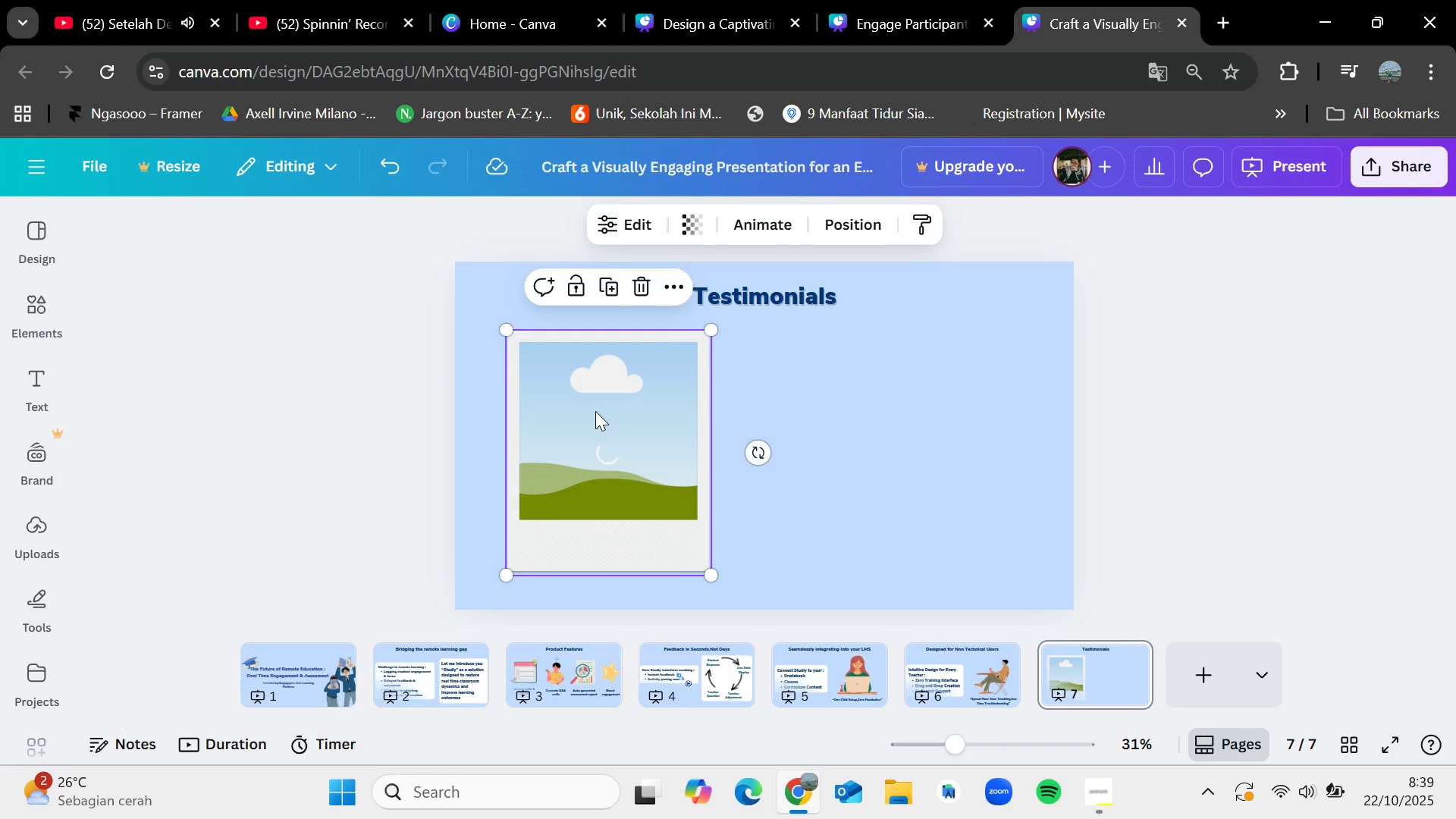 
left_click([839, 430])
 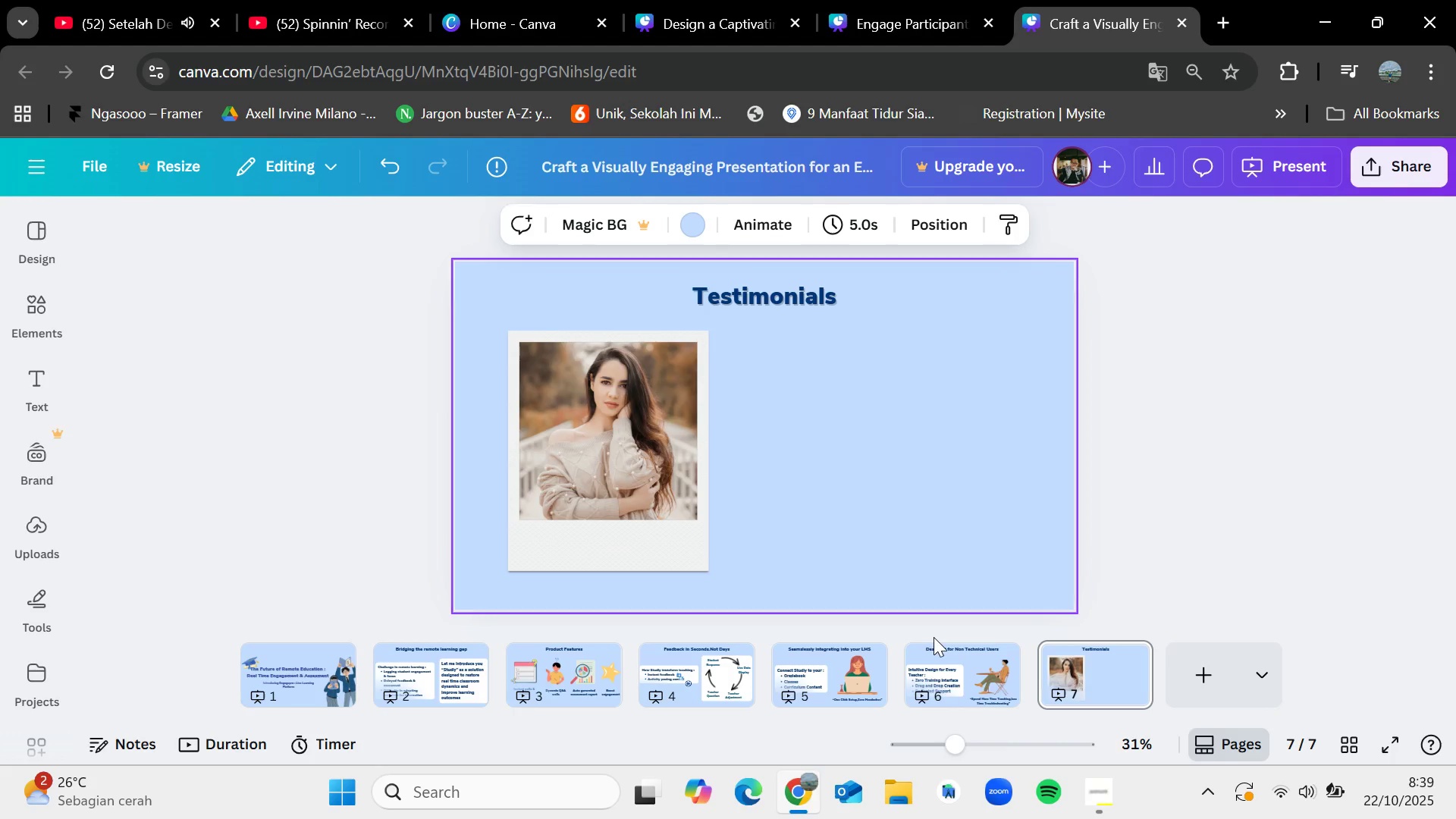 
left_click([814, 677])
 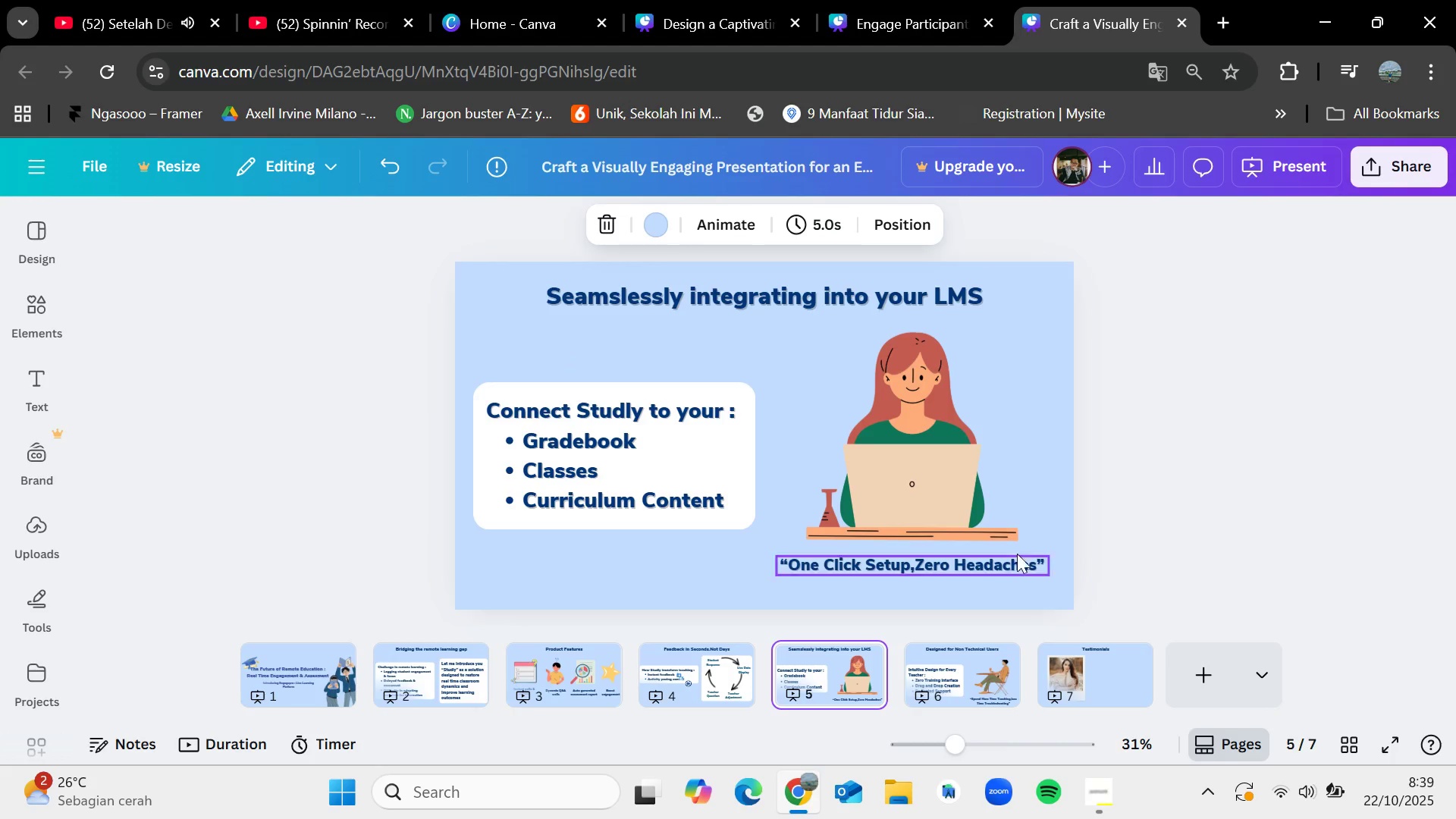 
left_click([1013, 554])
 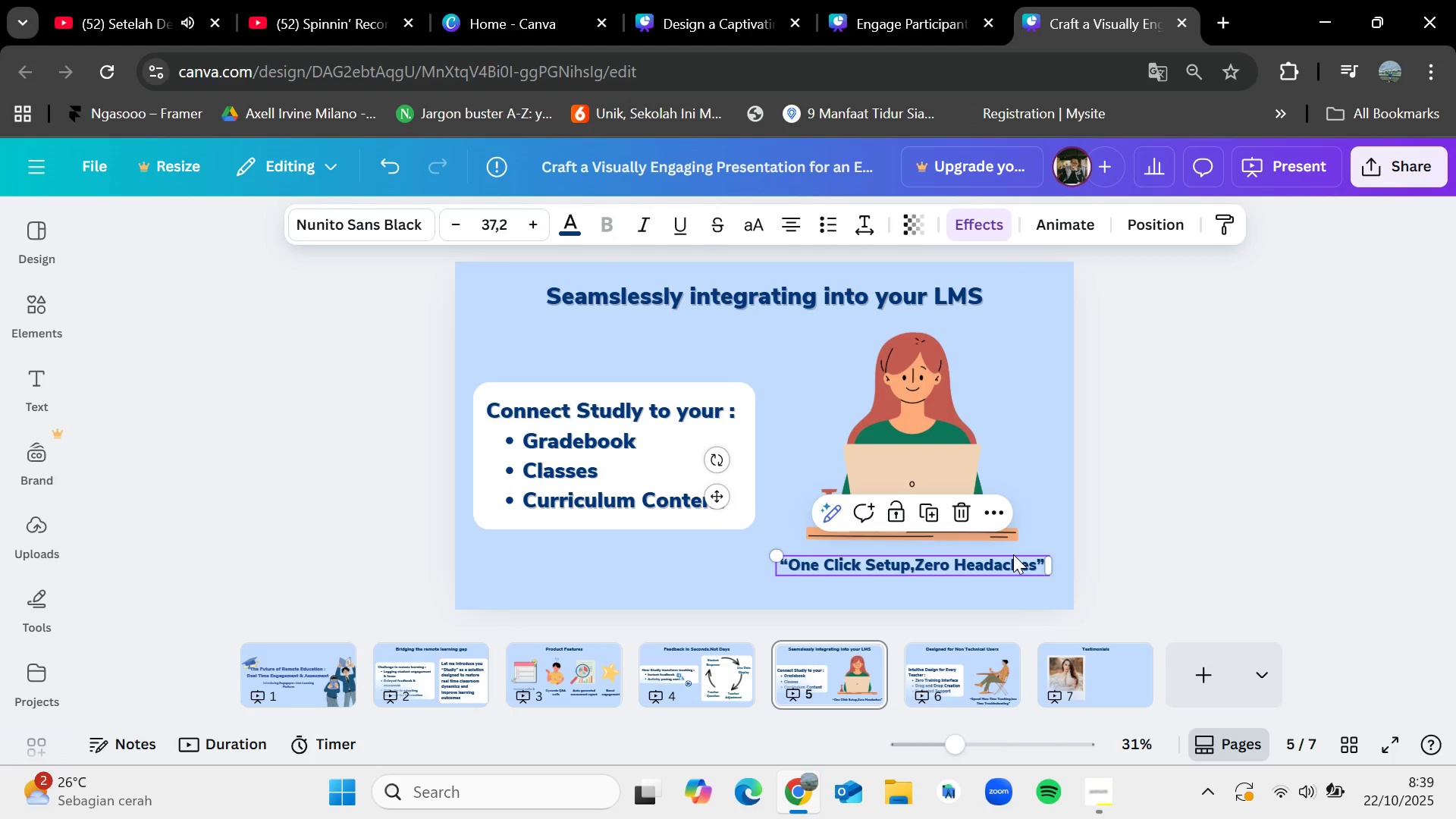 
key(Control+C)
 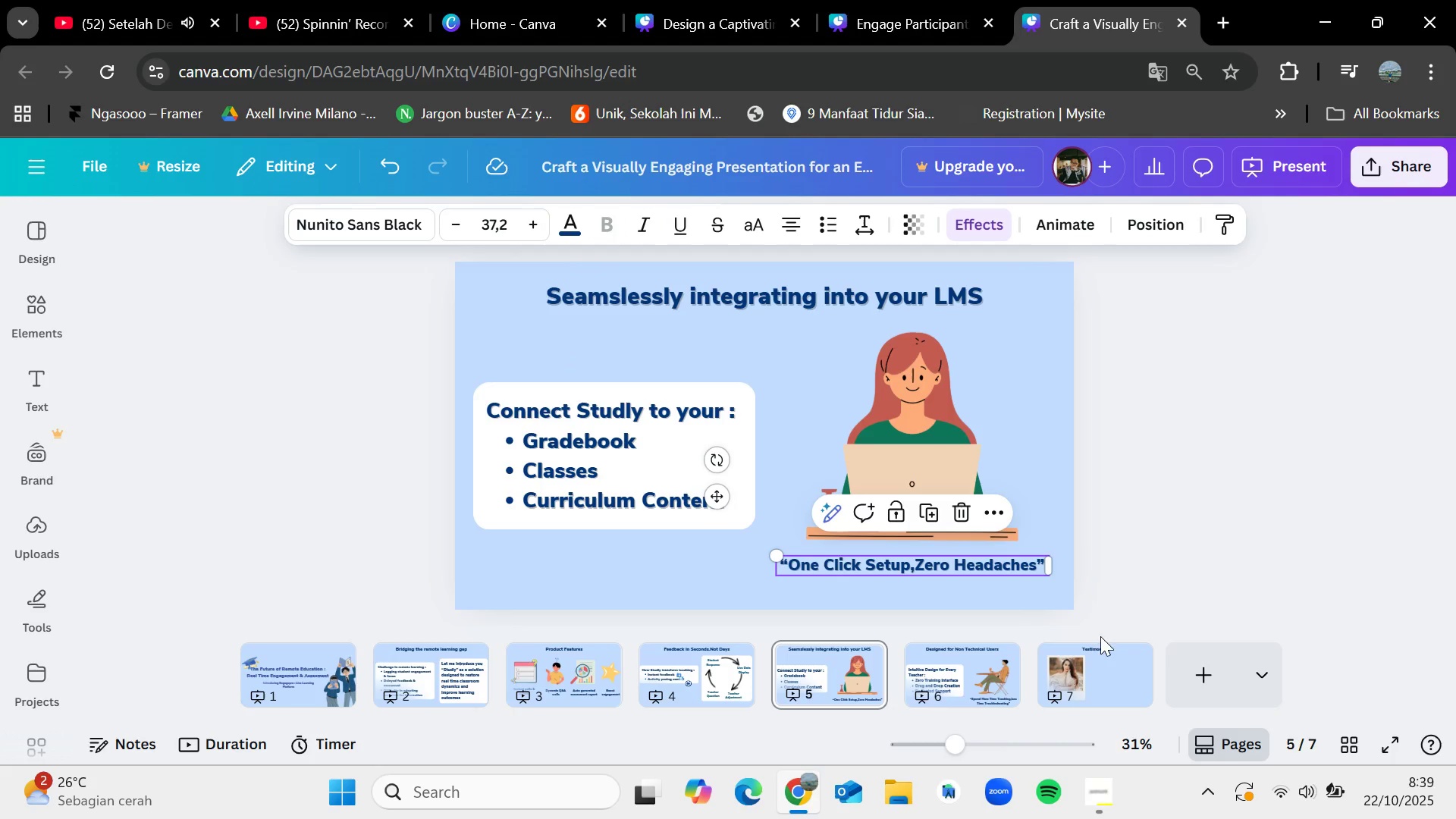 
left_click([1102, 657])
 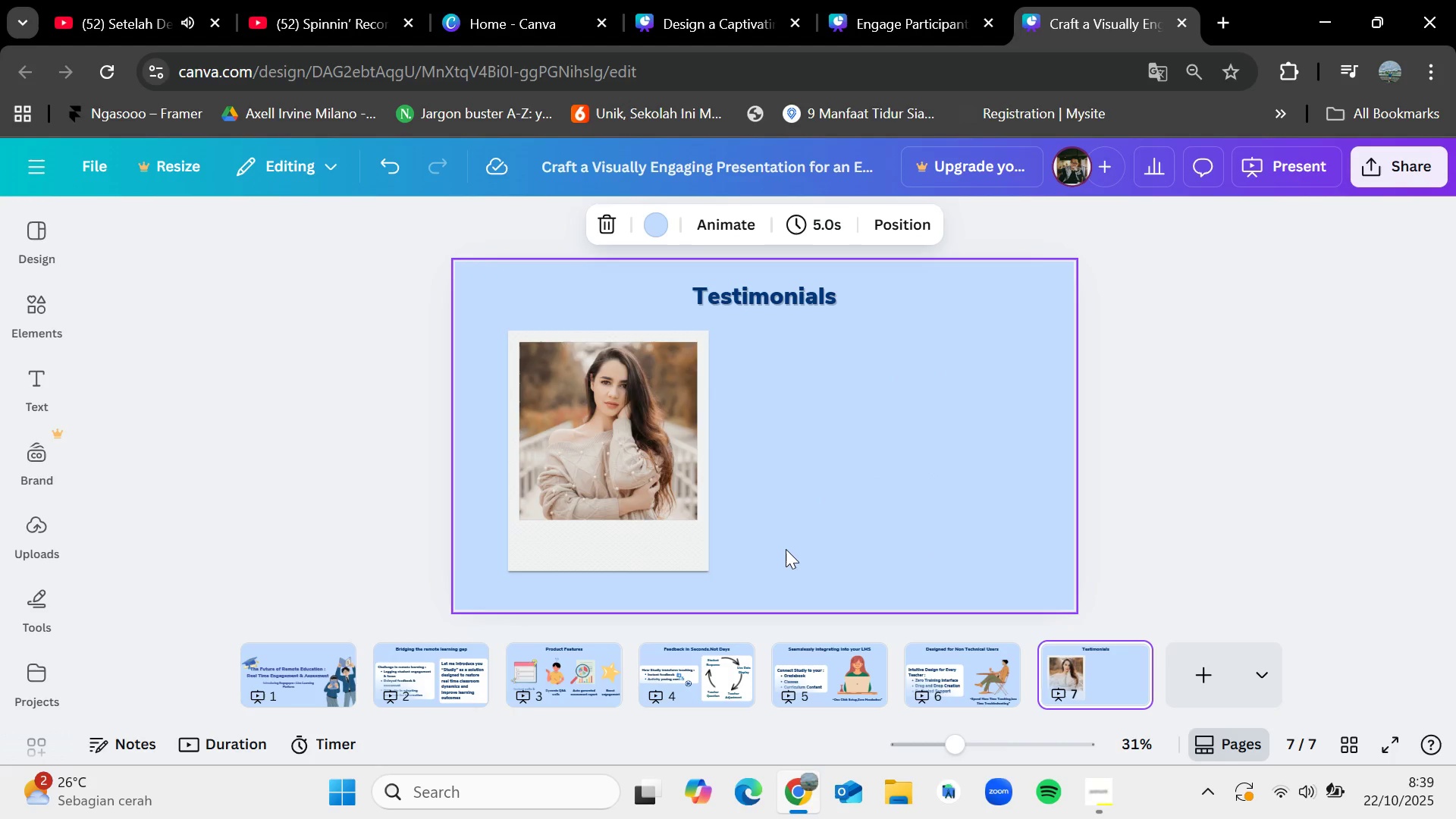 
key(Control+V)
 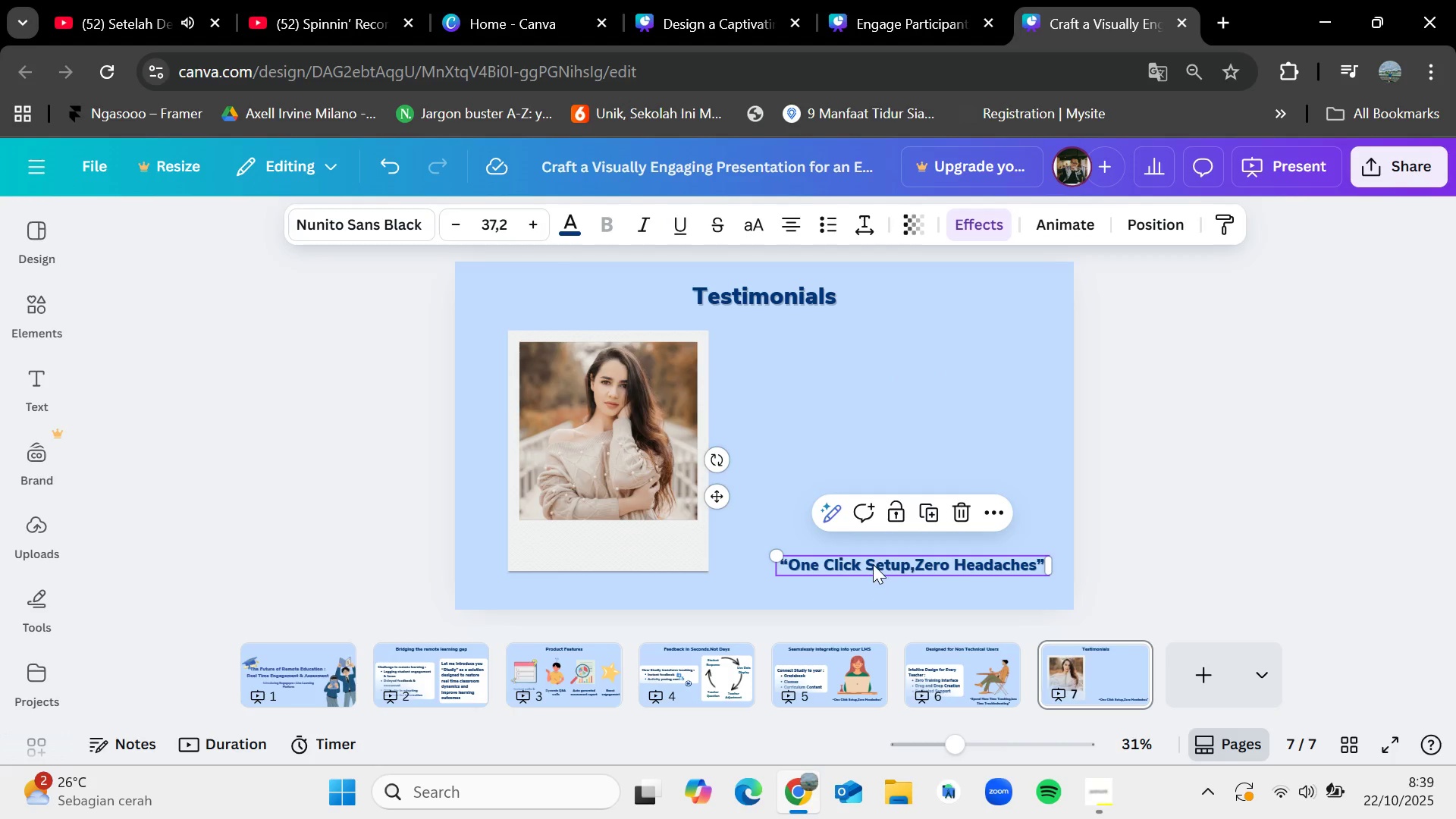 
left_click_drag(start_coordinate=[873, 561], to_coordinate=[599, 539])
 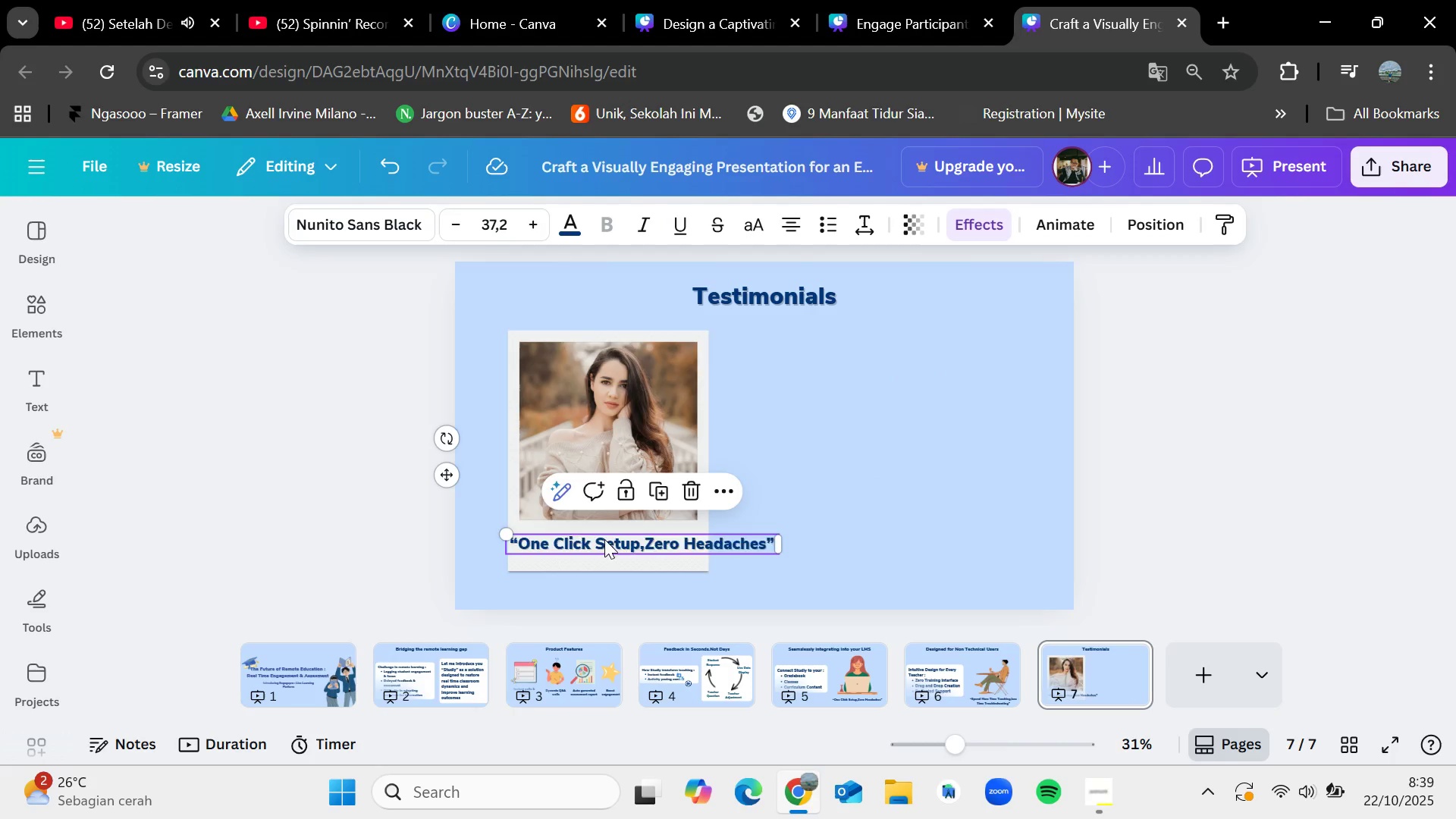 
double_click([604, 539])
 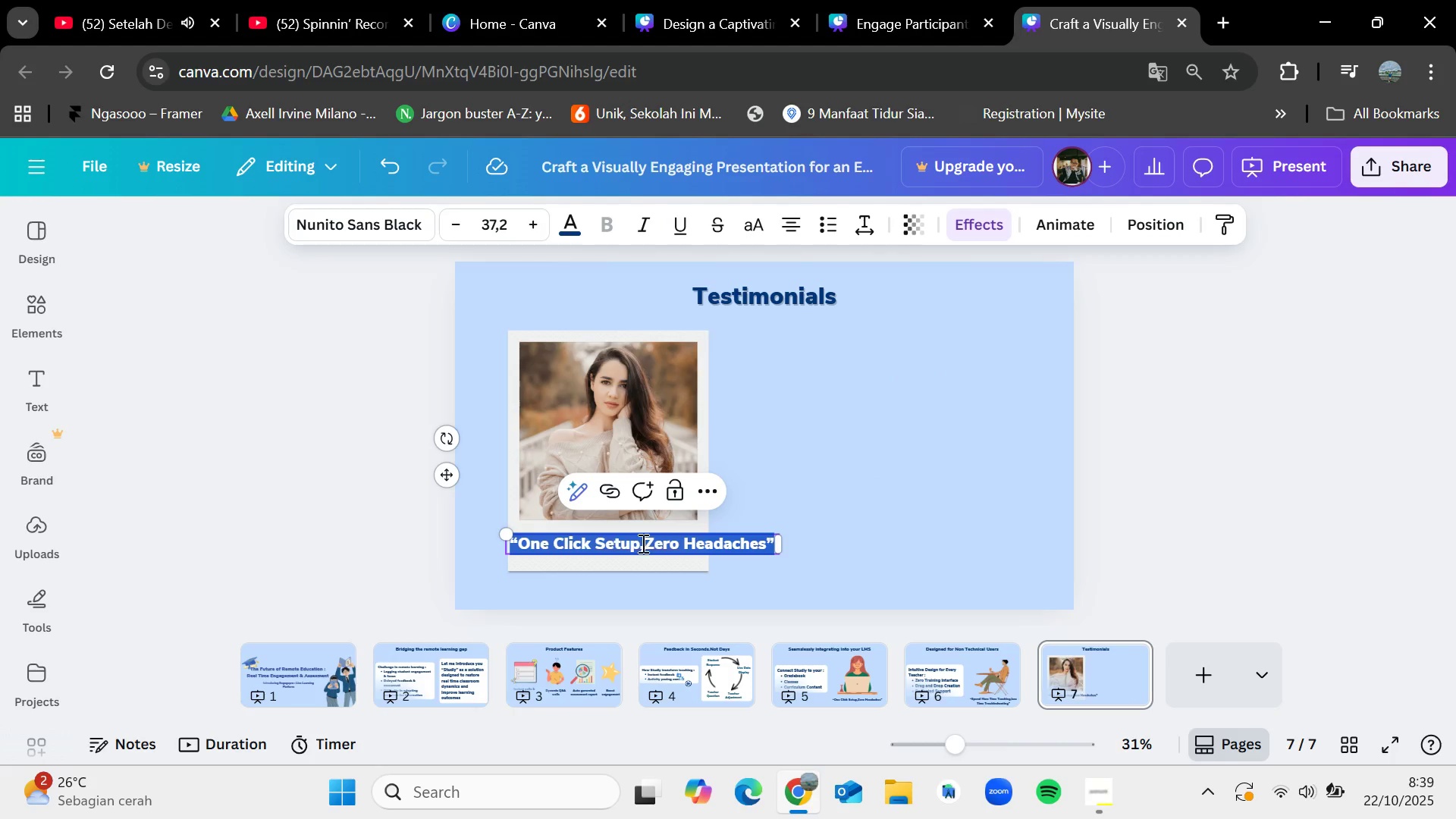 
left_click([942, 664])
 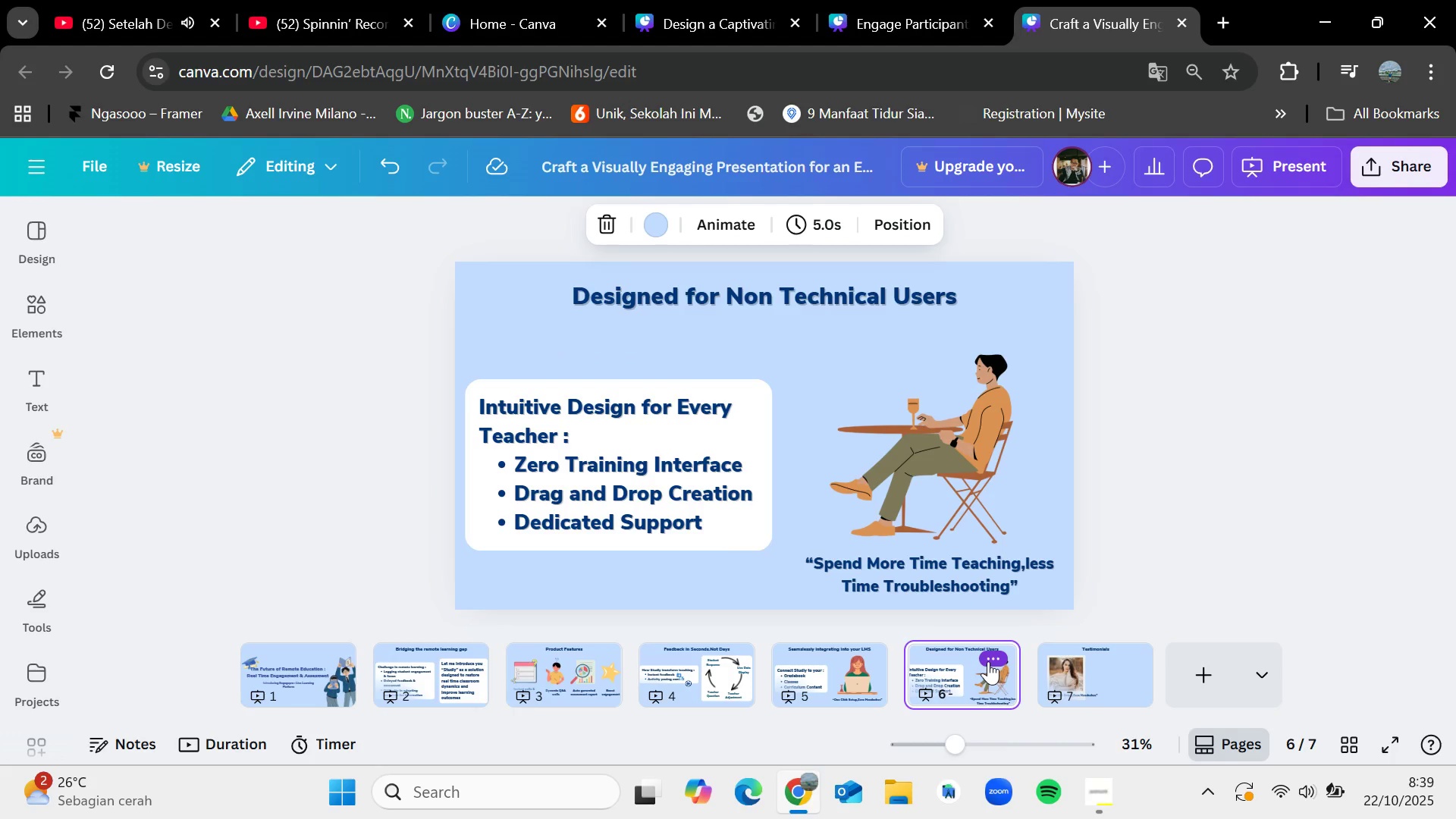 
left_click([809, 661])
 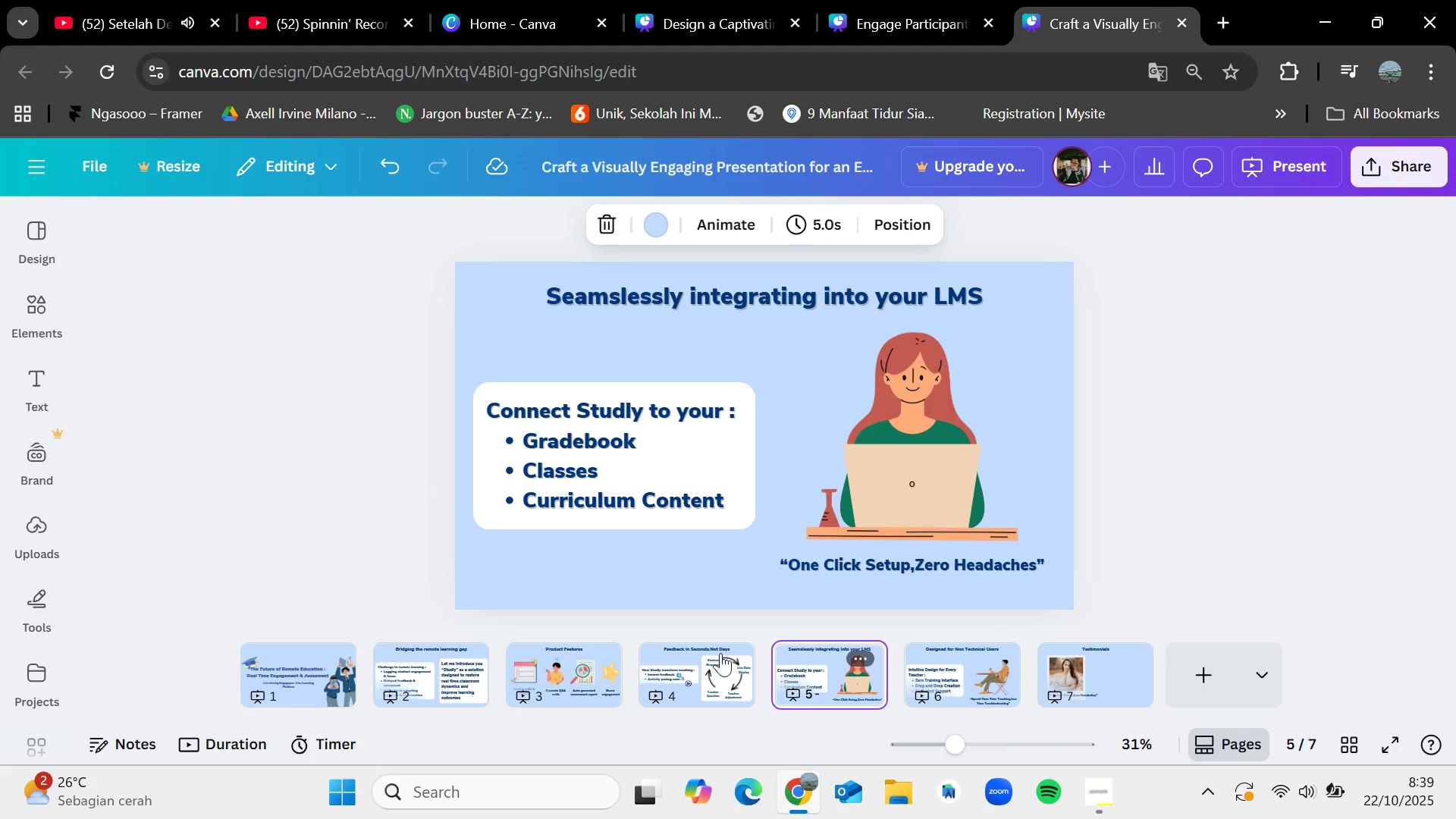 
left_click([704, 654])
 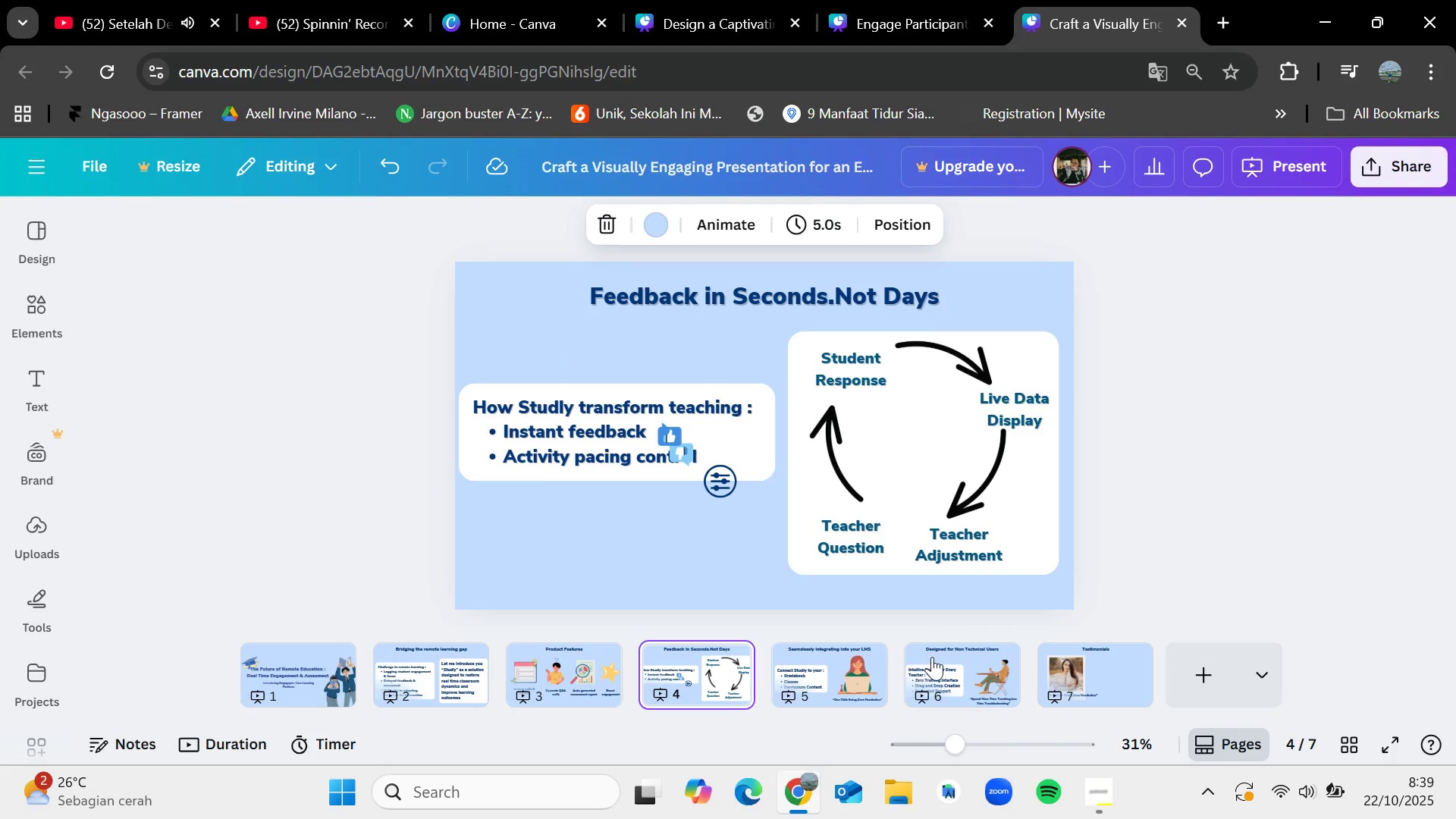 
left_click([1075, 665])
 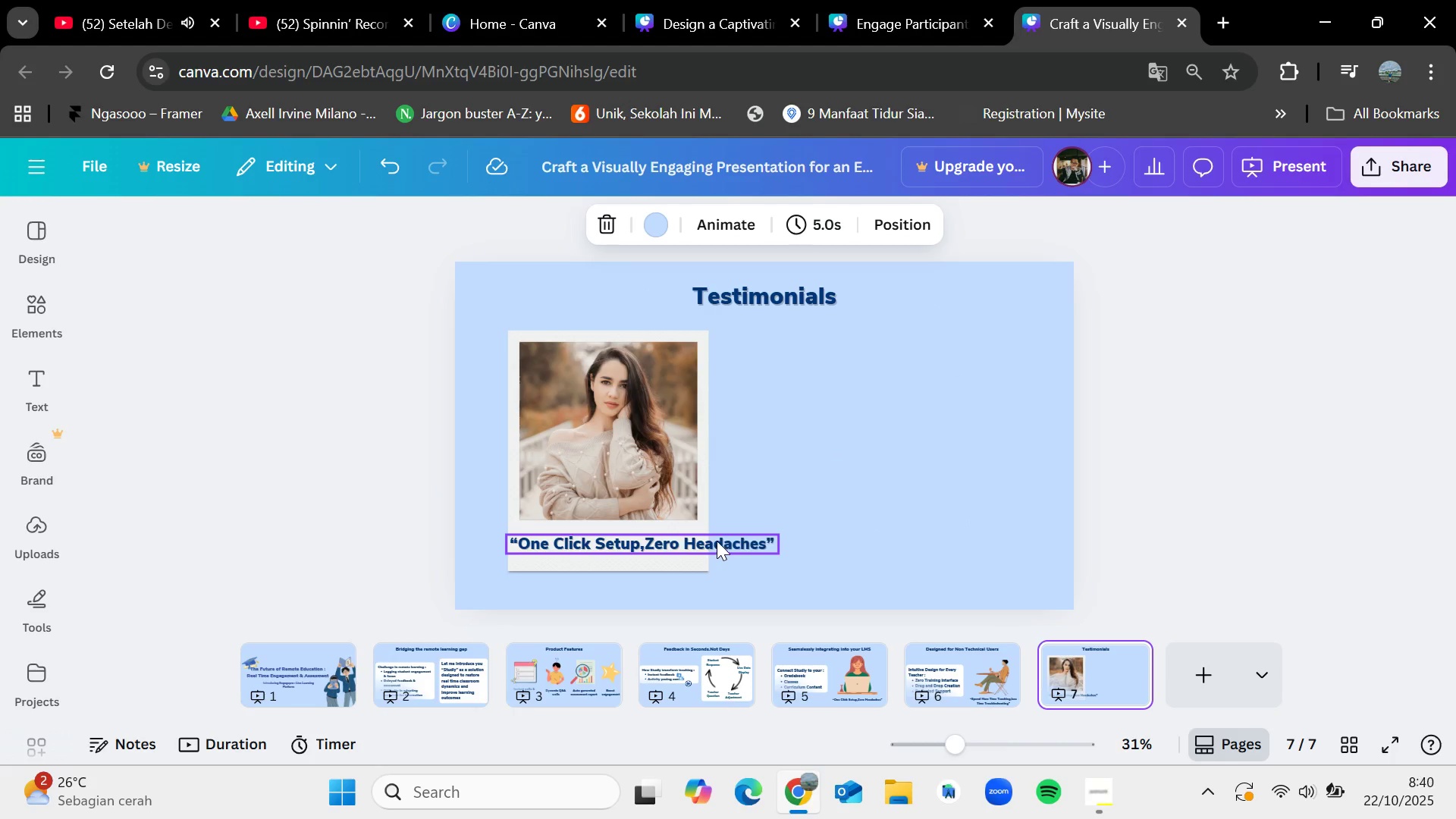 
double_click([717, 541])
 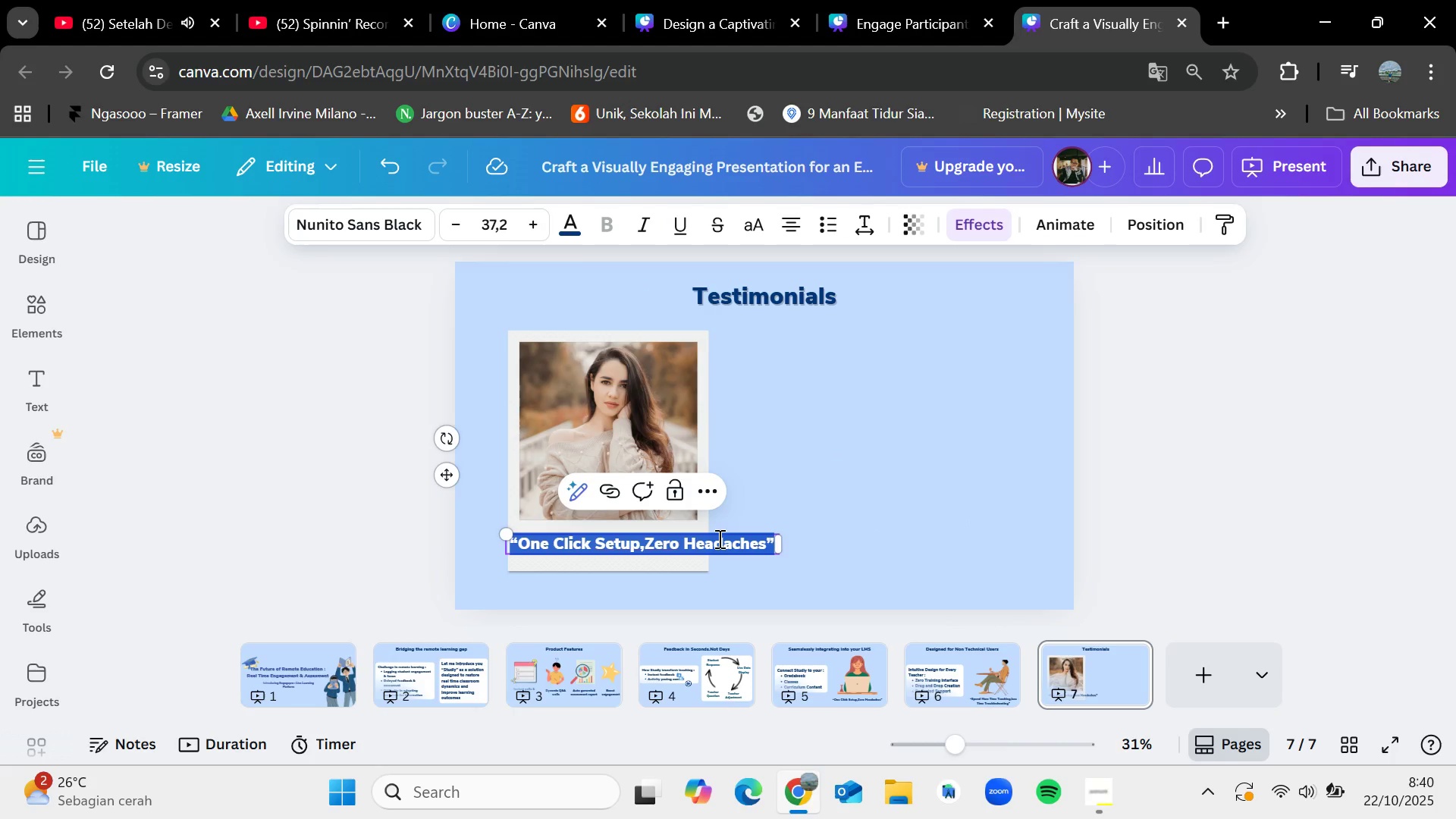 
key(Backspace)
type(Studly immediately boosted participation in my math class from 45% o)
key(Backspace)
type(to over 80%)
 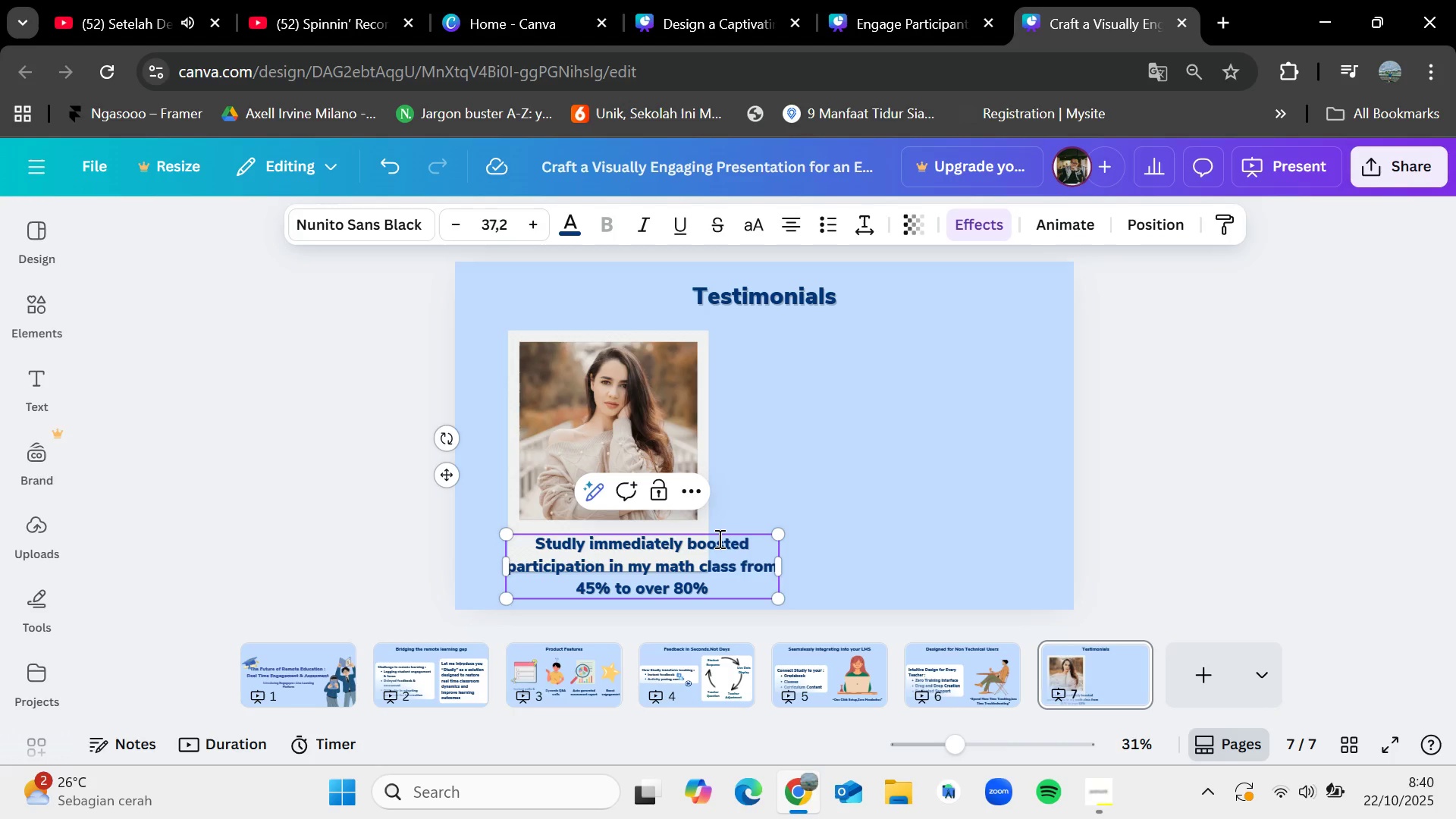 
wait(89.04)
 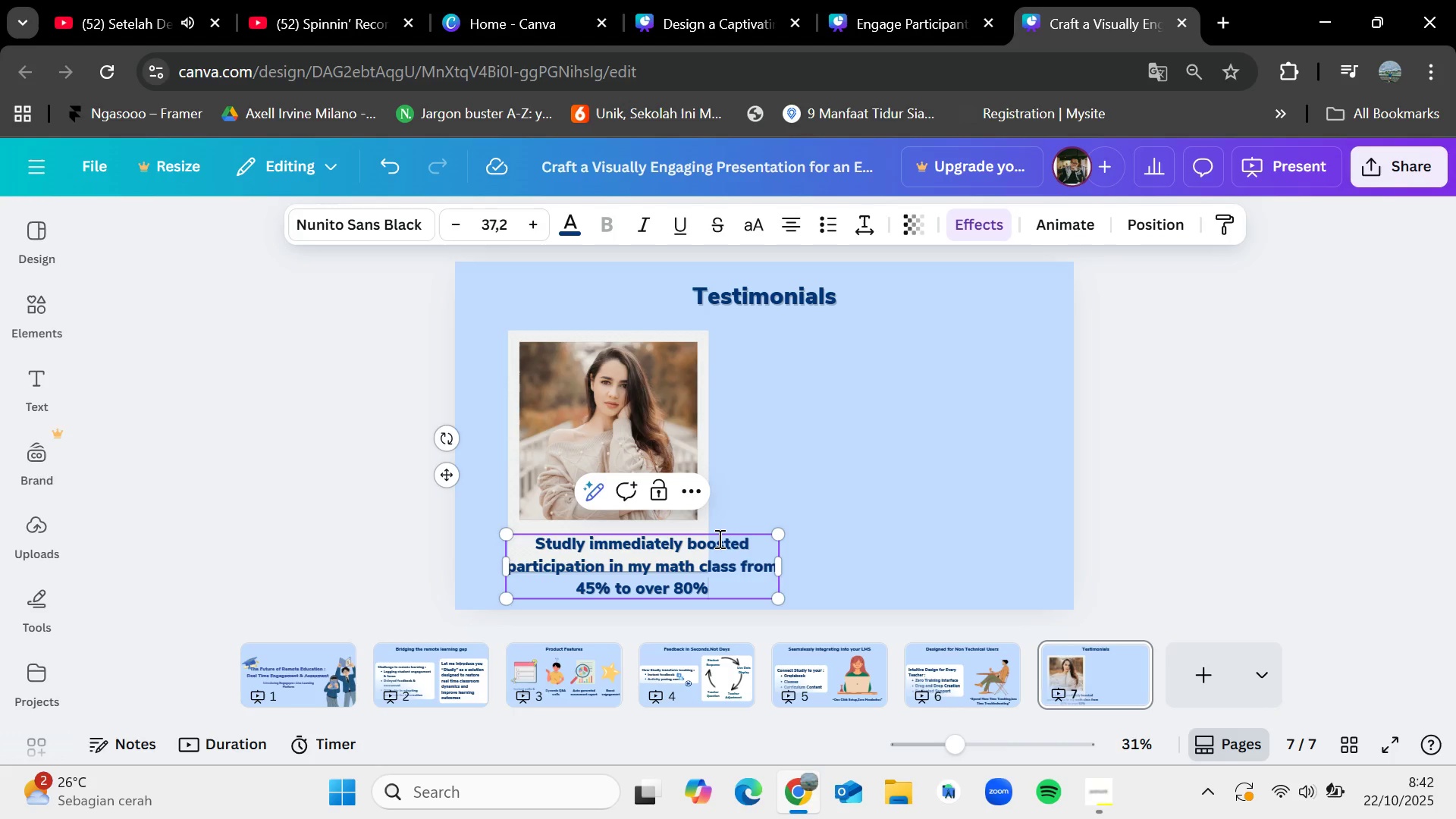 
left_click([858, 566])
 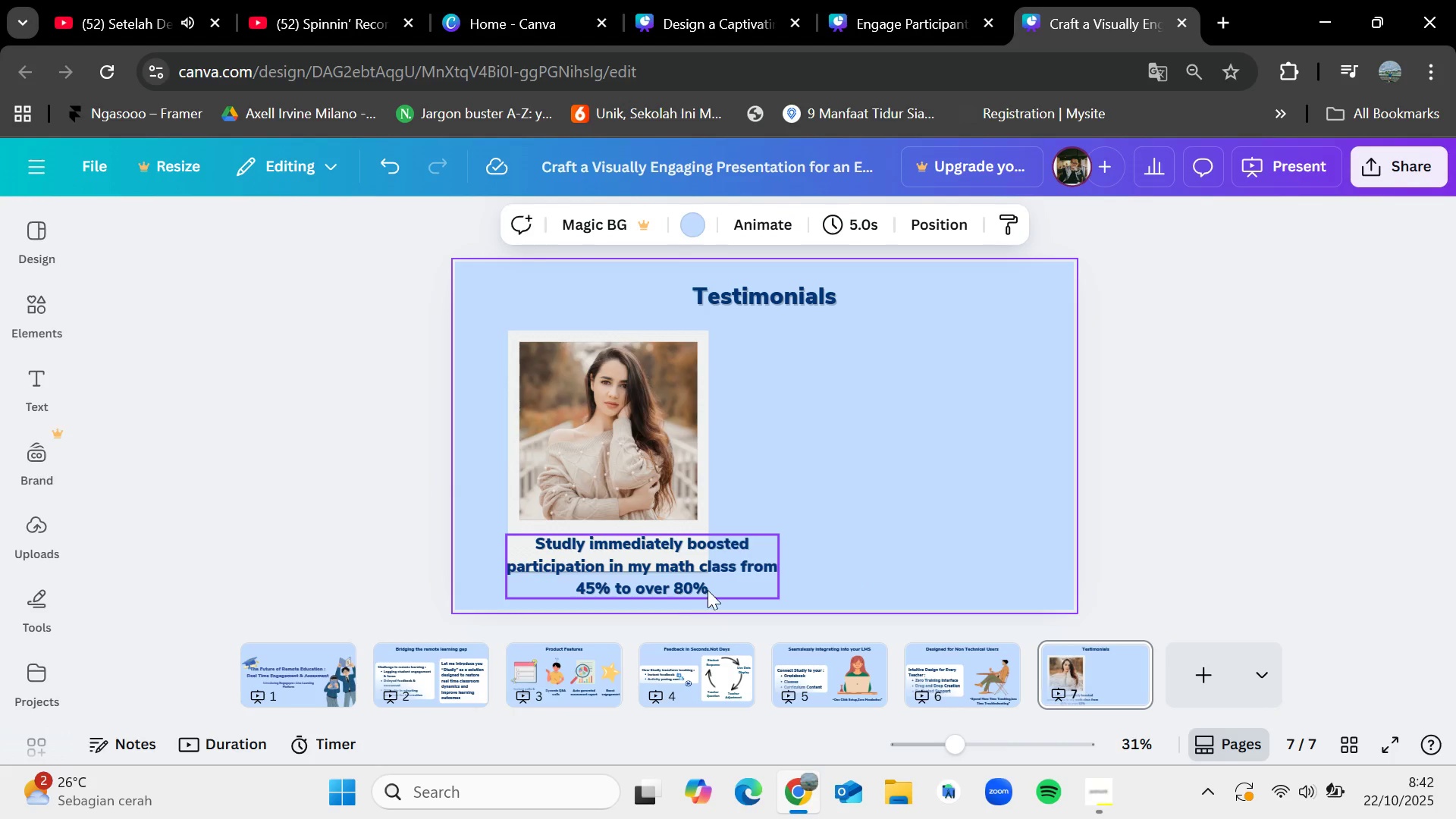 
double_click([711, 589])
 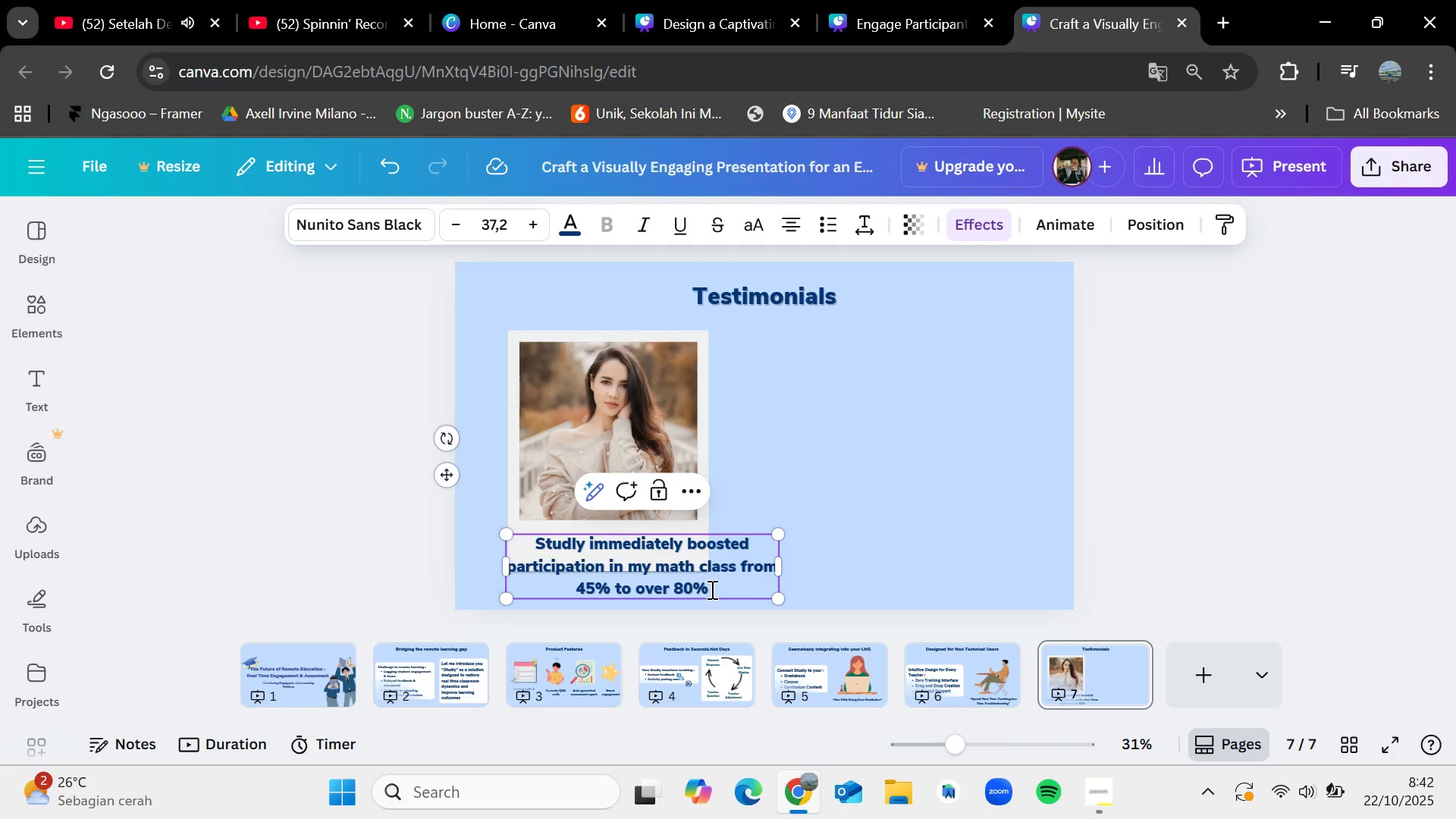 
key(Enter)
 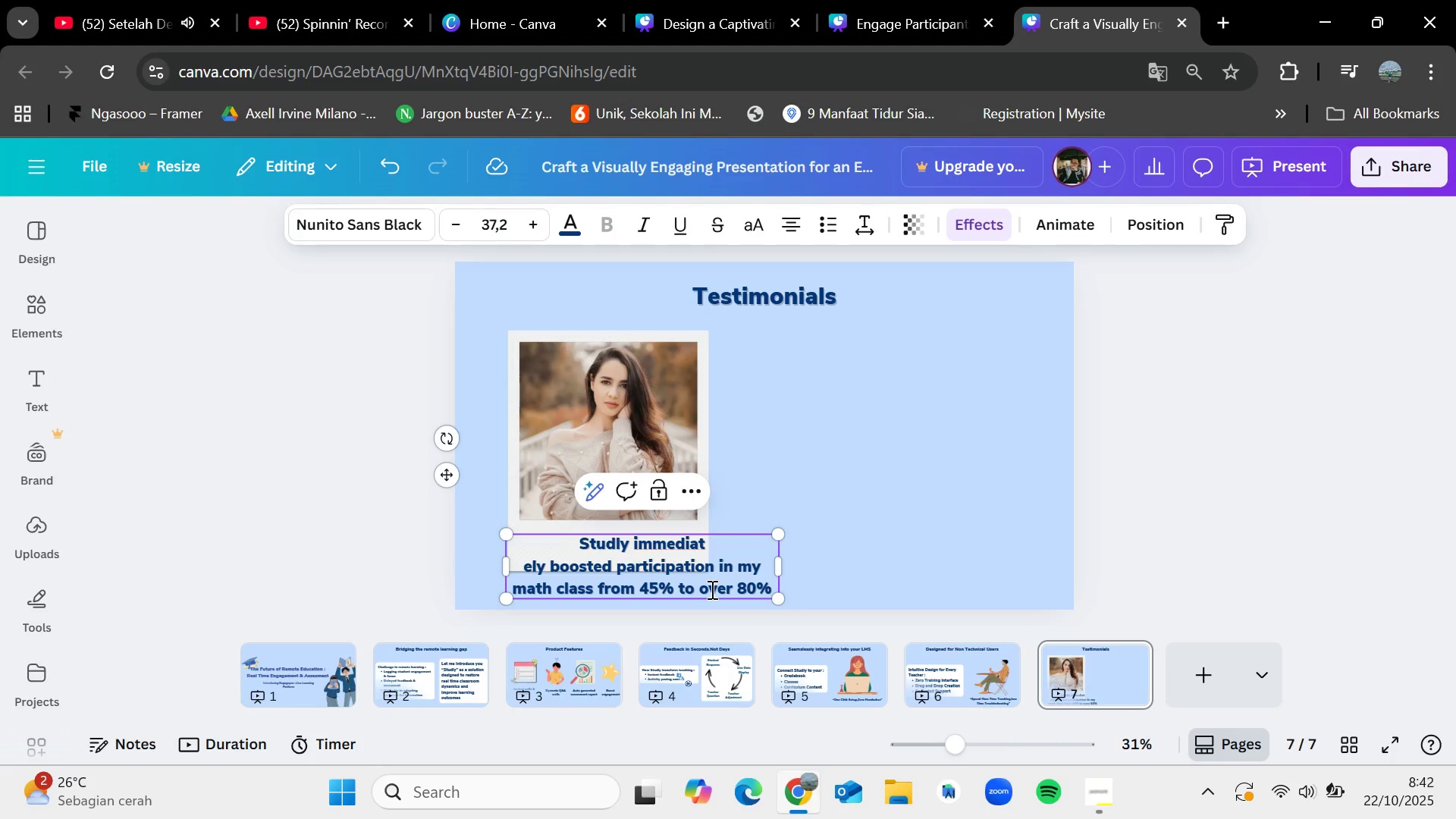 
key(Backspace)
 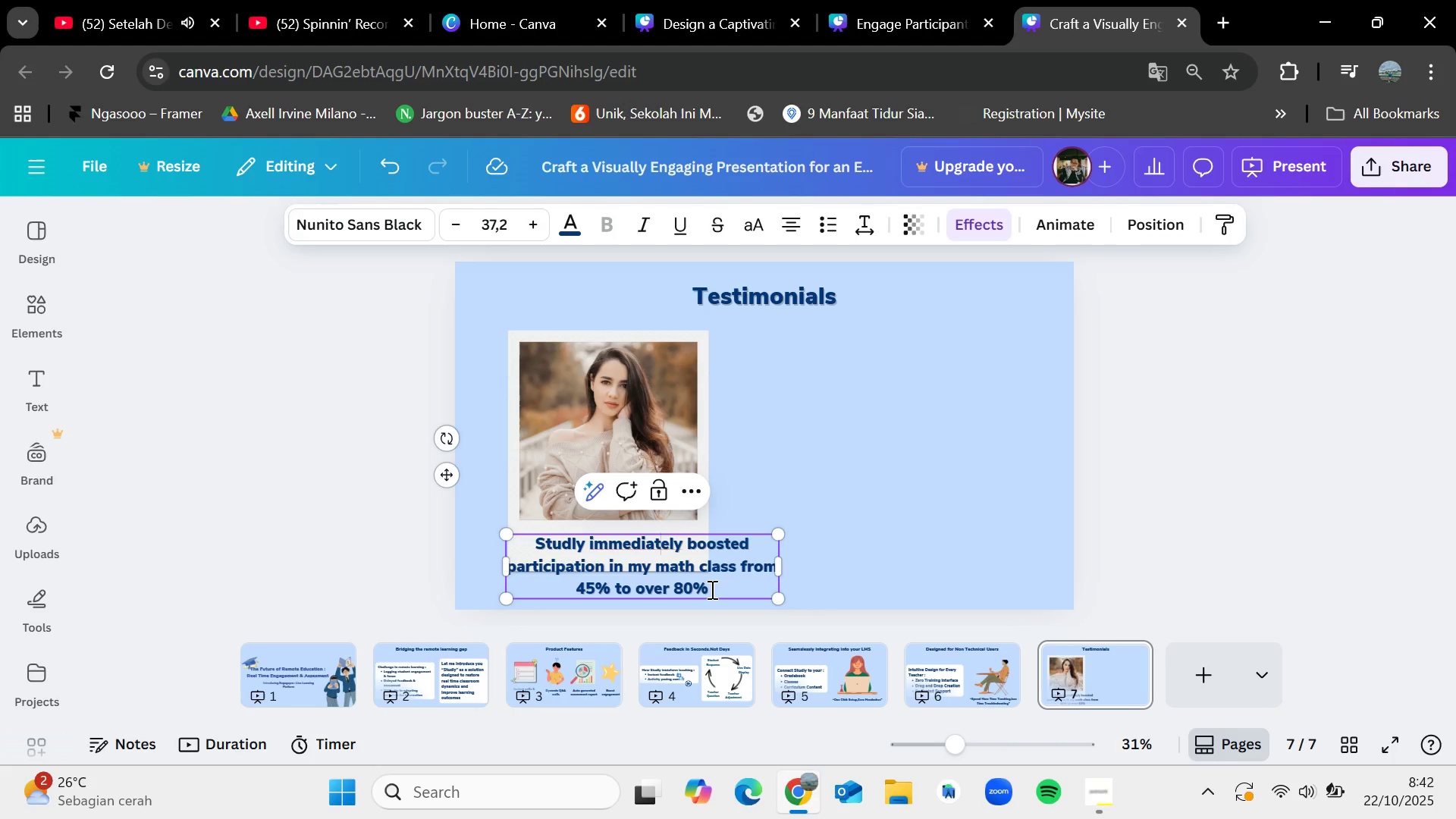 
wait(5.95)
 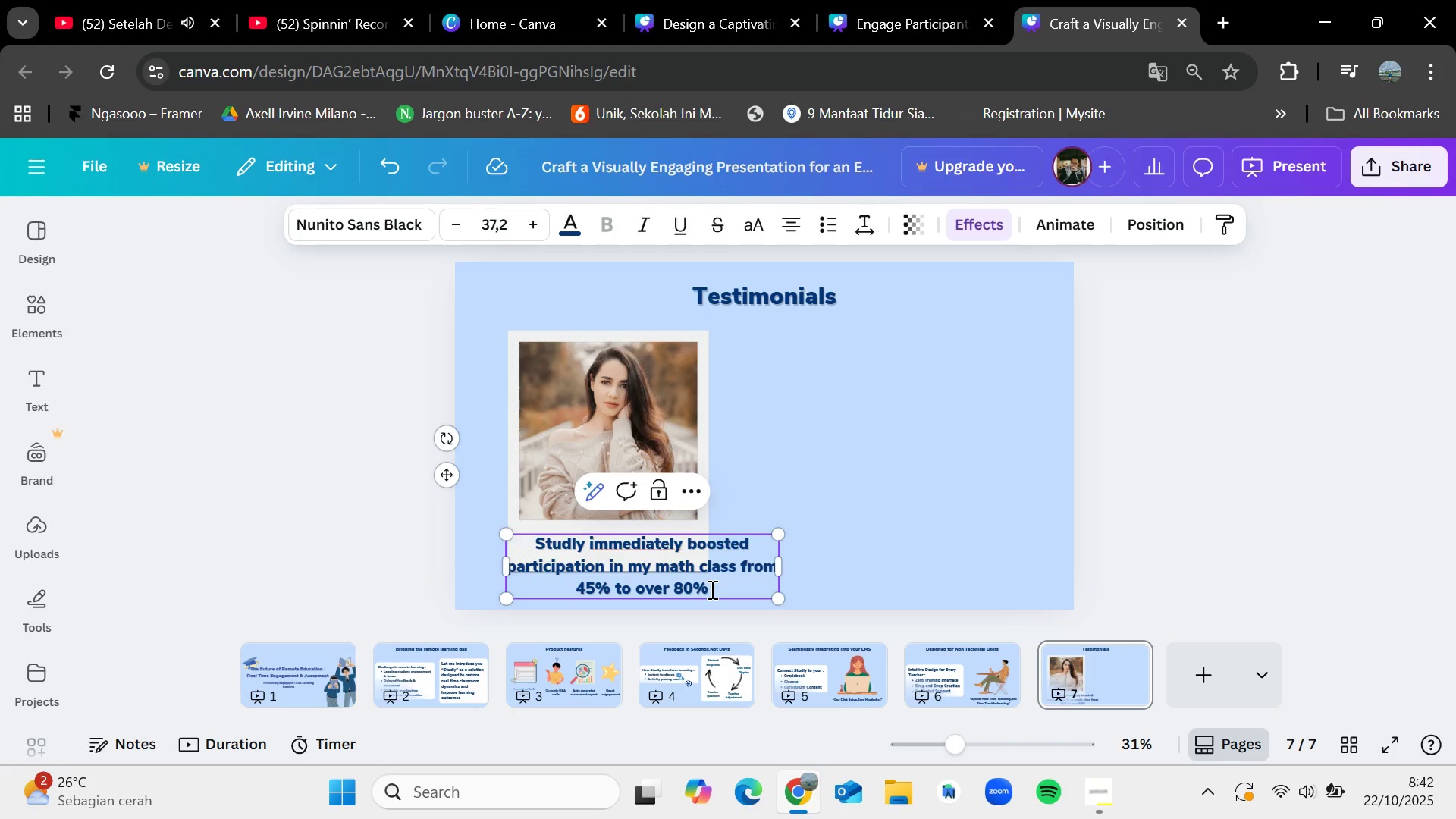 
left_click([726, 582])
 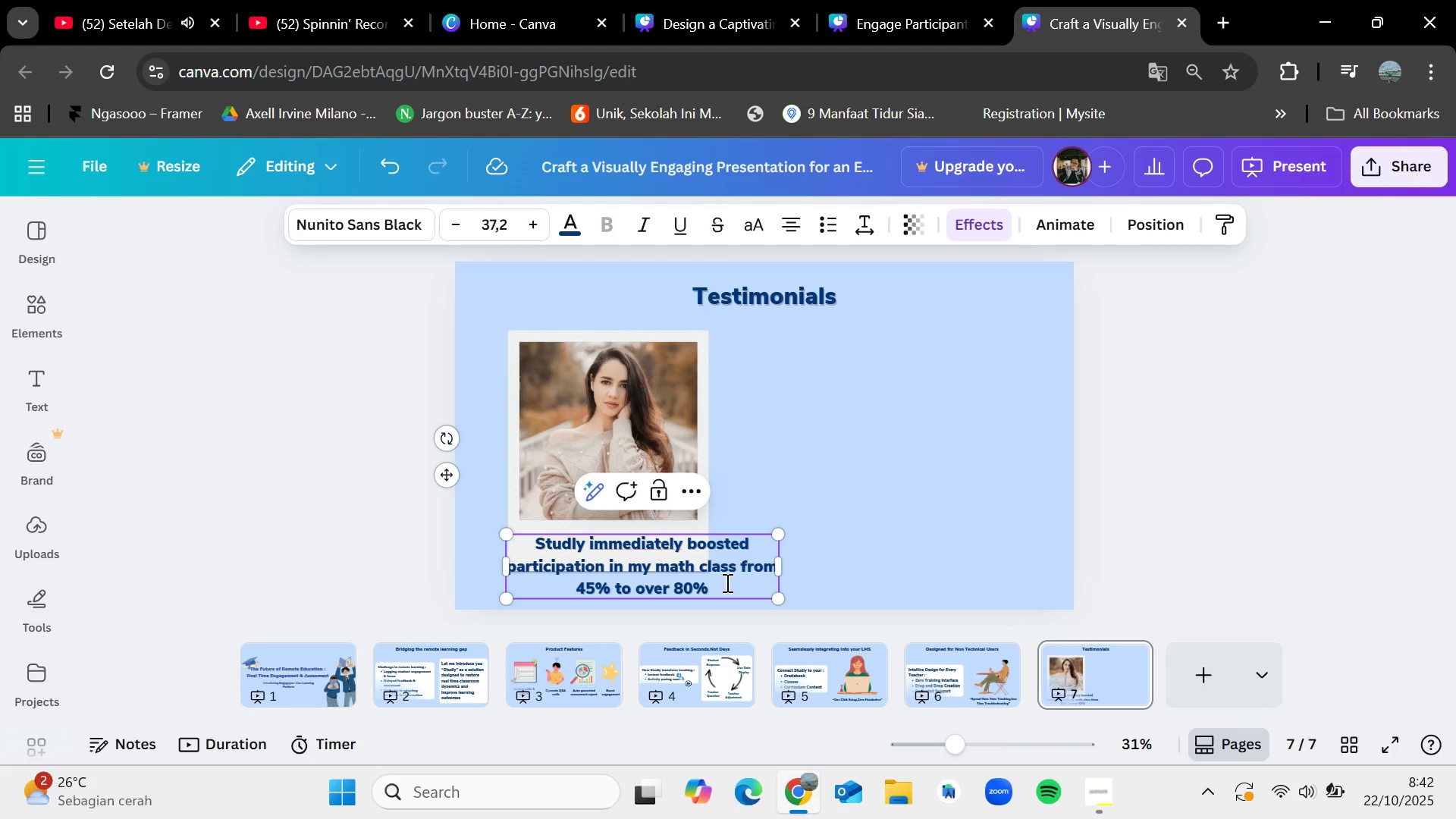 
key(Enter)
 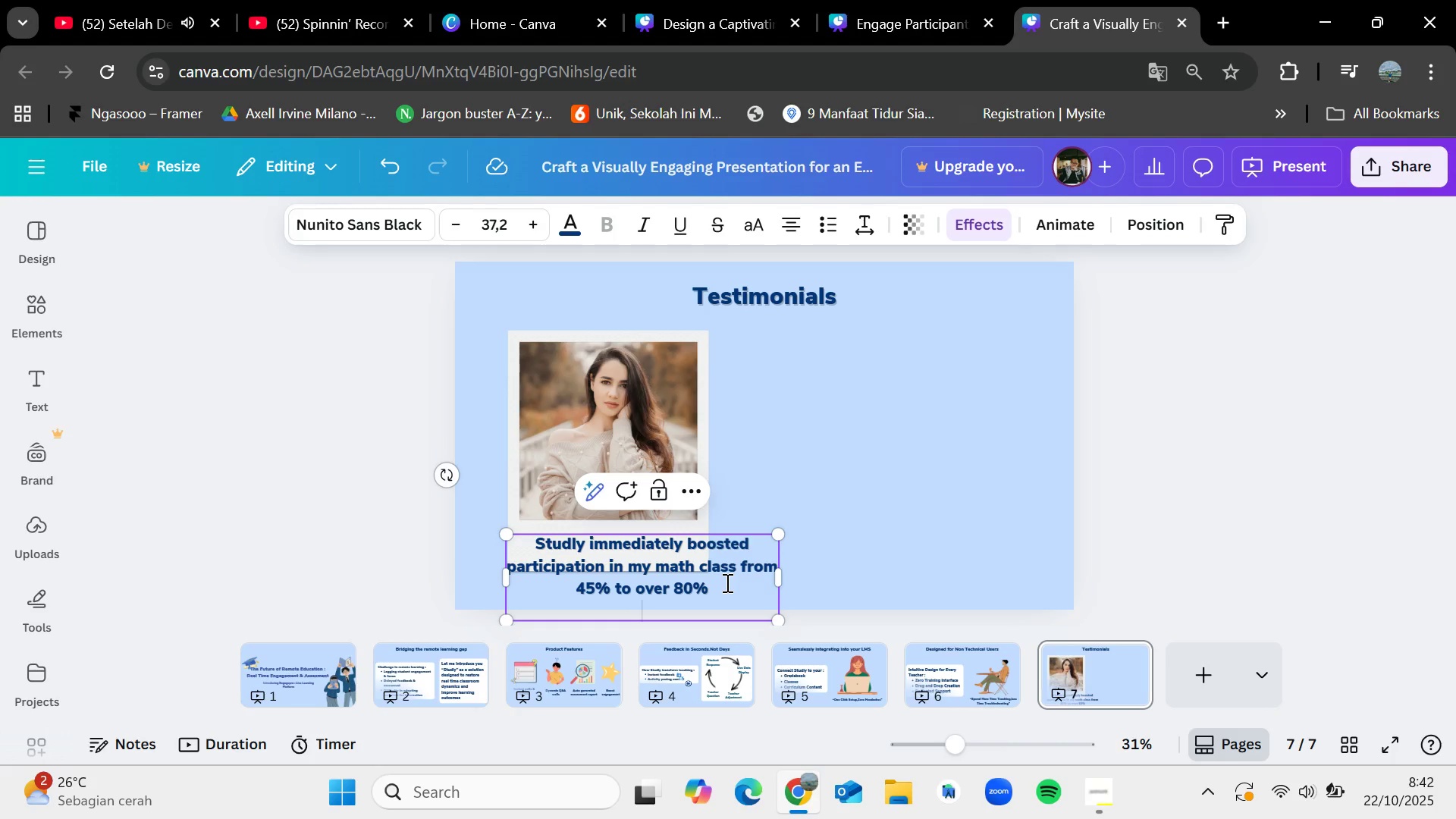 
type(Sarah k)
key(Backspace)
type(K,7th grade Math Teacher)
 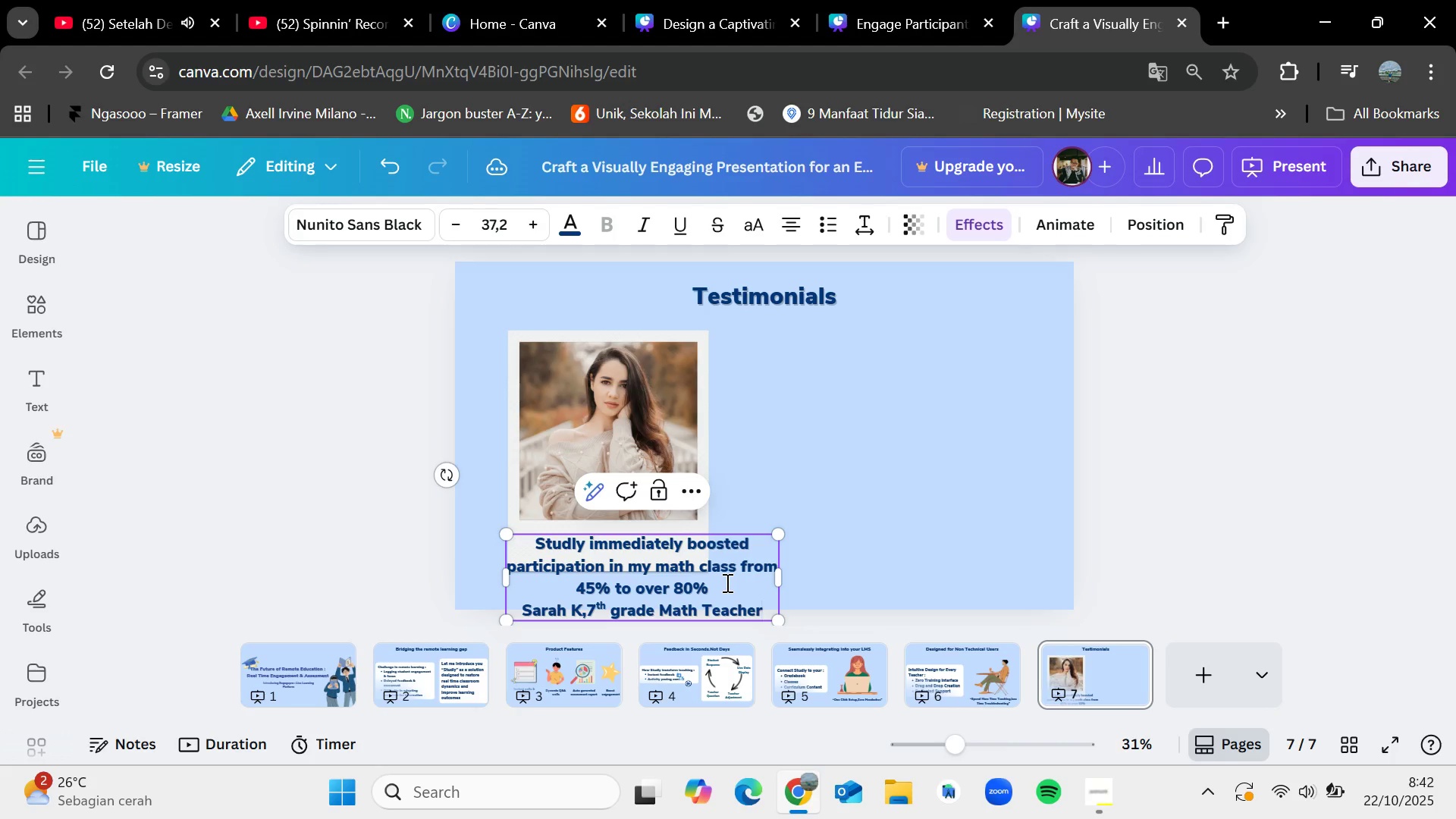 
left_click([532, 541])
 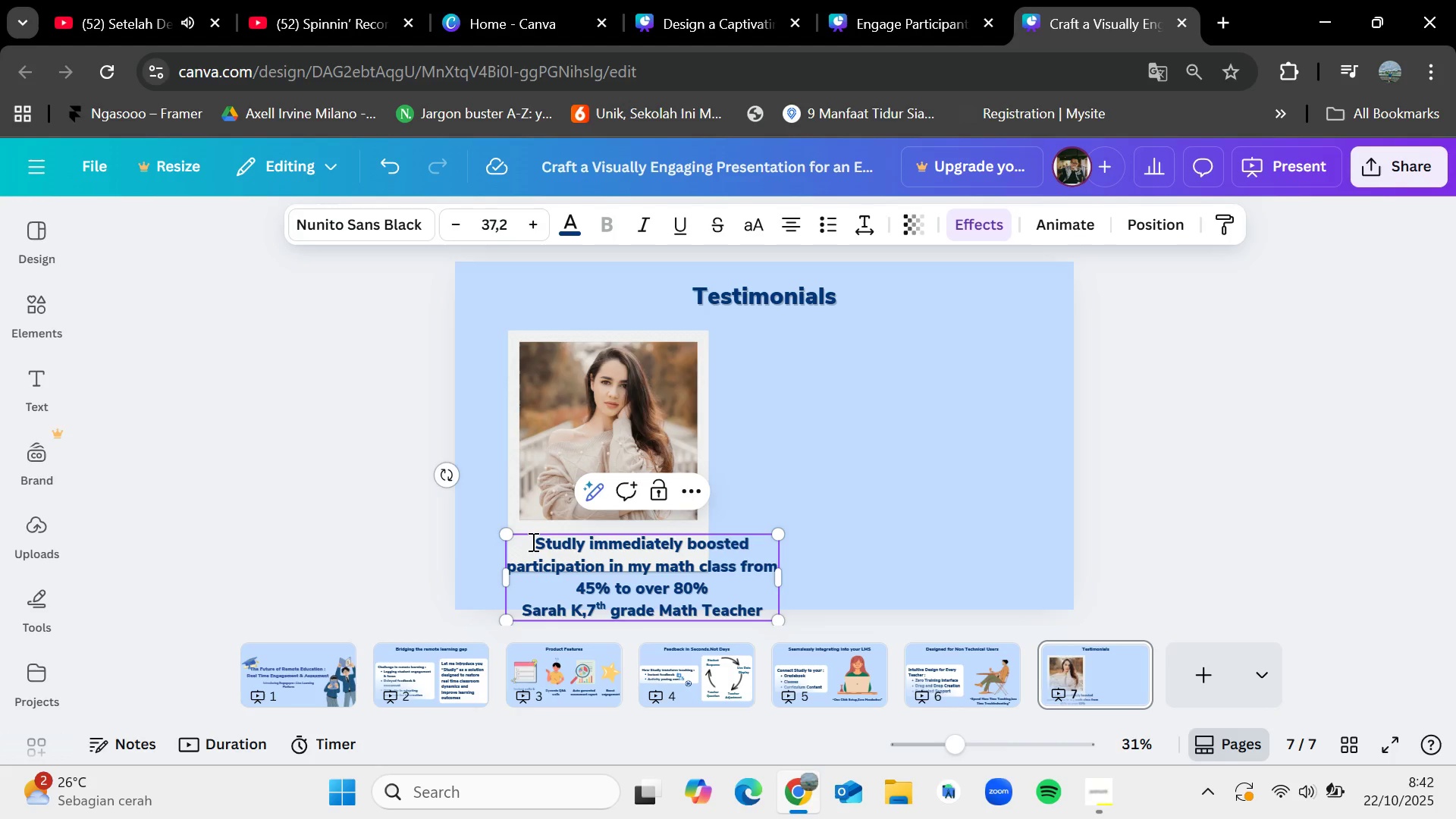 
key(Shift+Quote)
 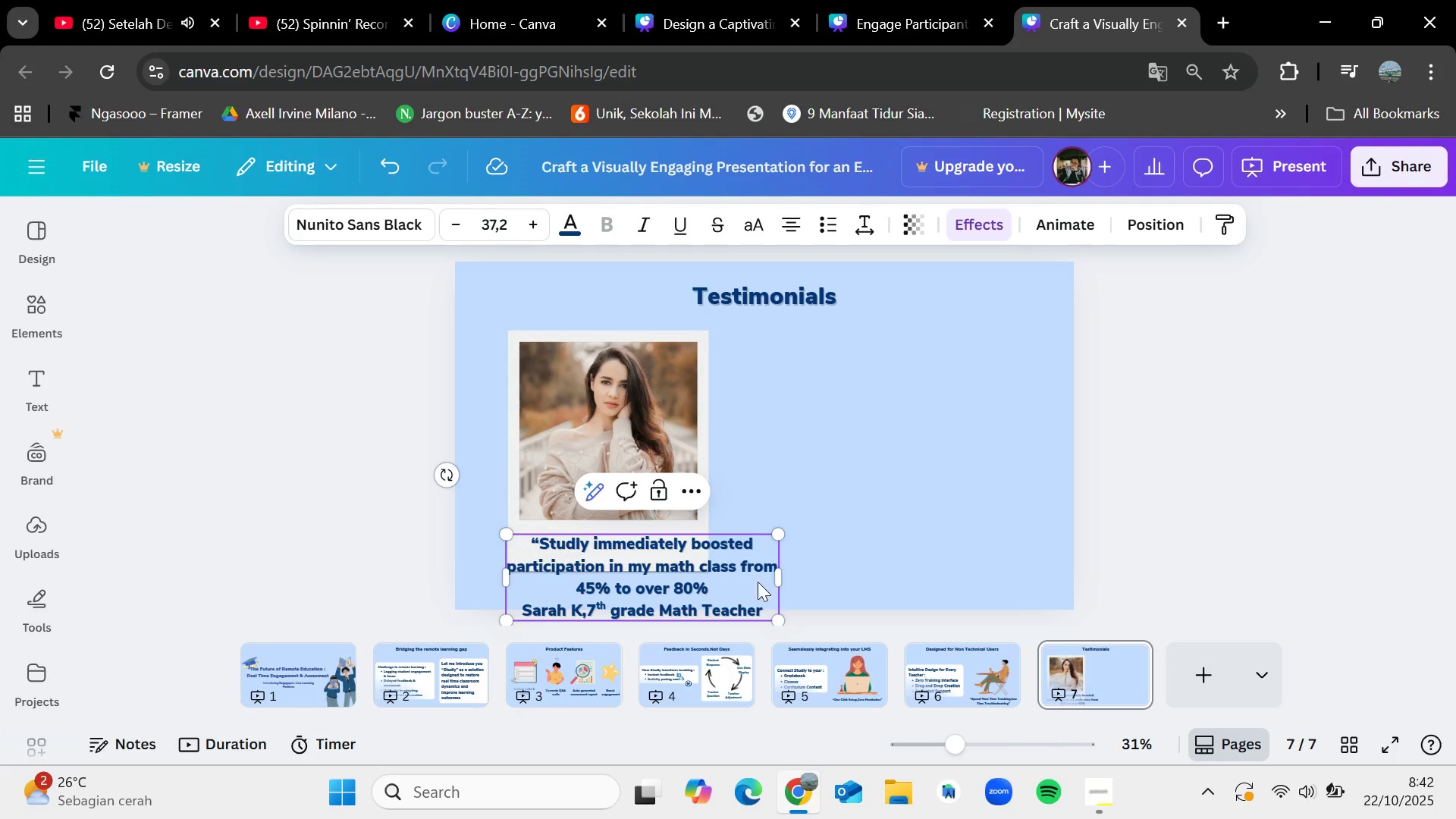 
left_click([717, 575])
 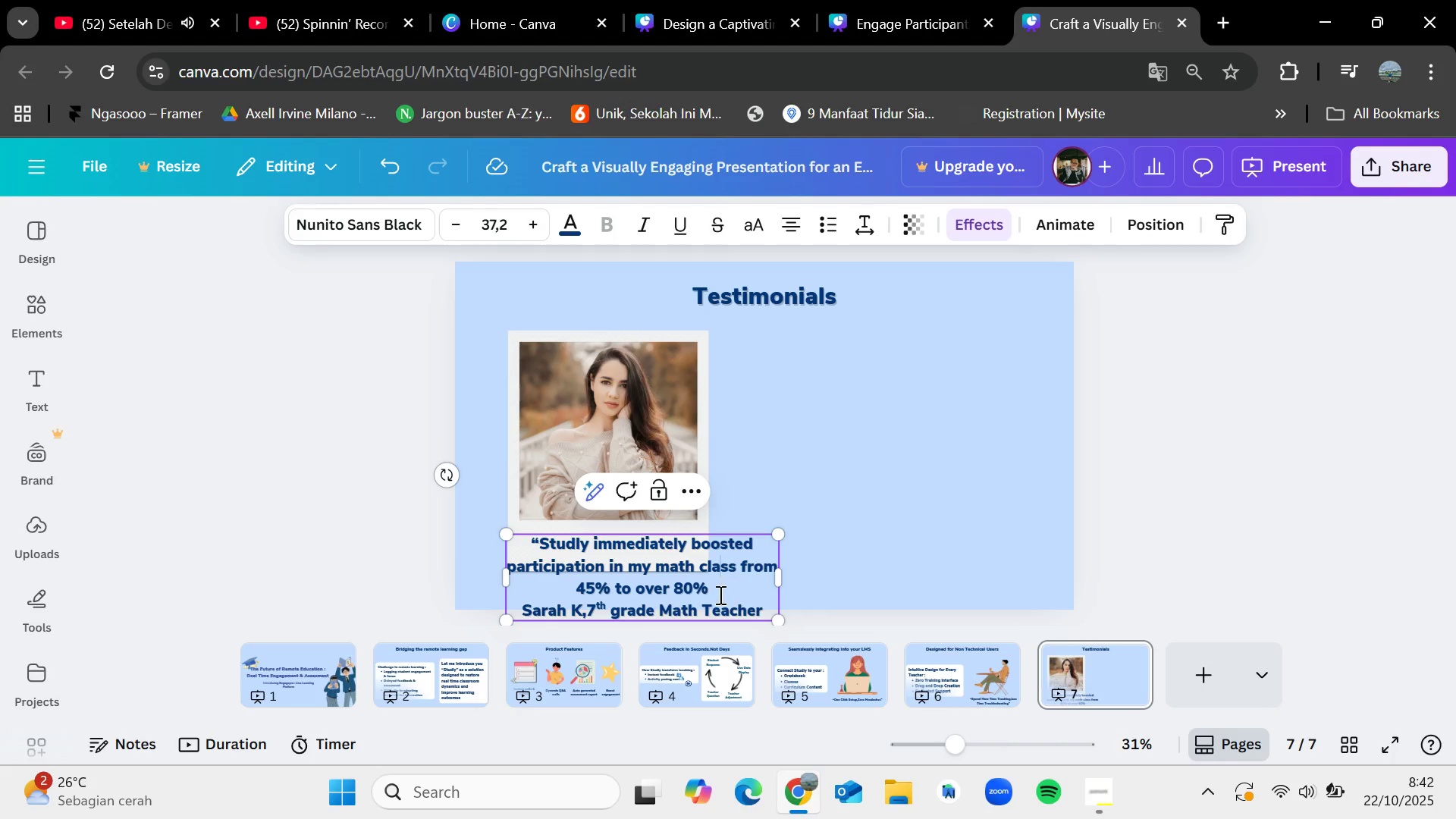 
left_click([719, 596])
 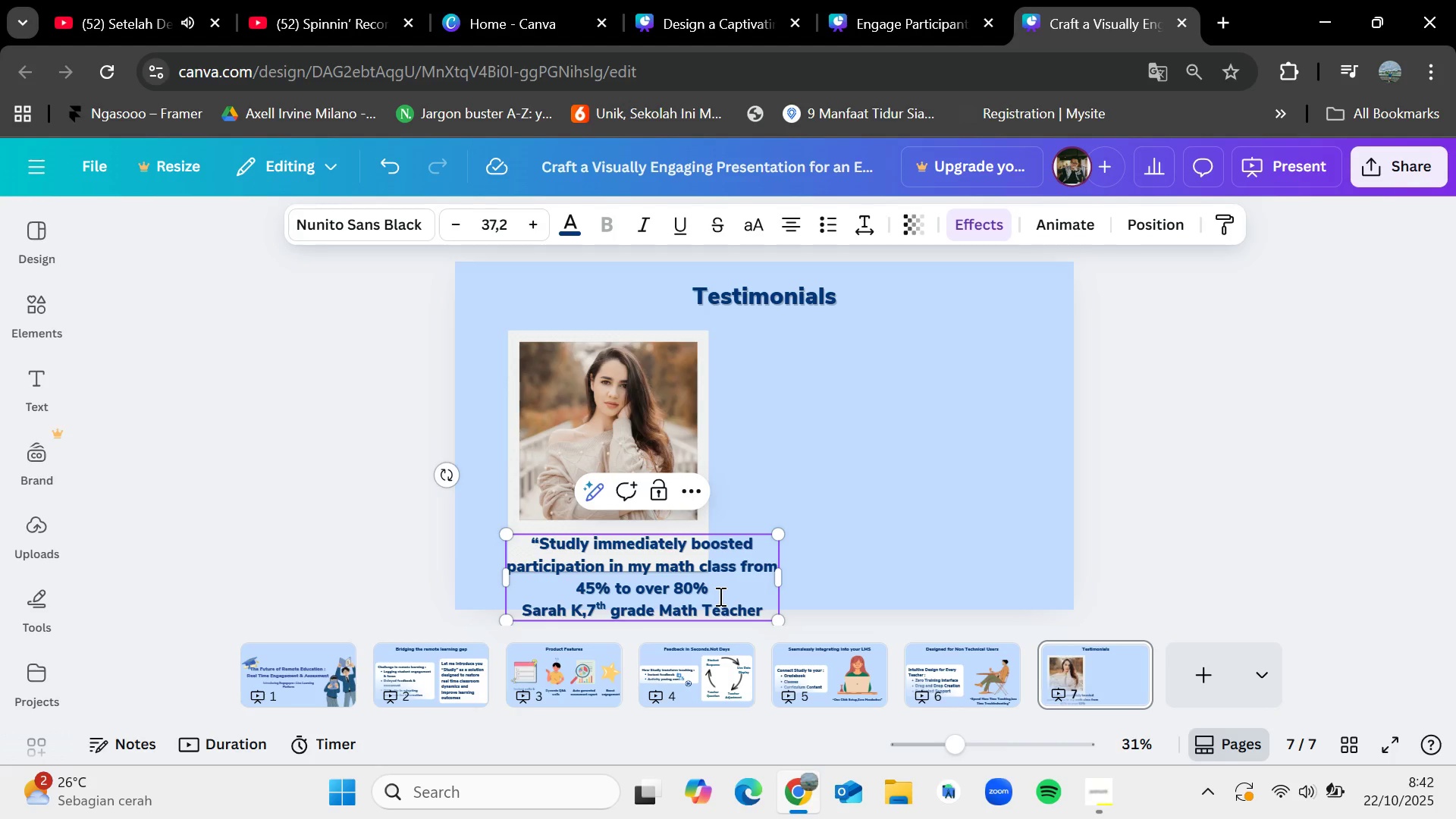 
key(Shift+Quote)
 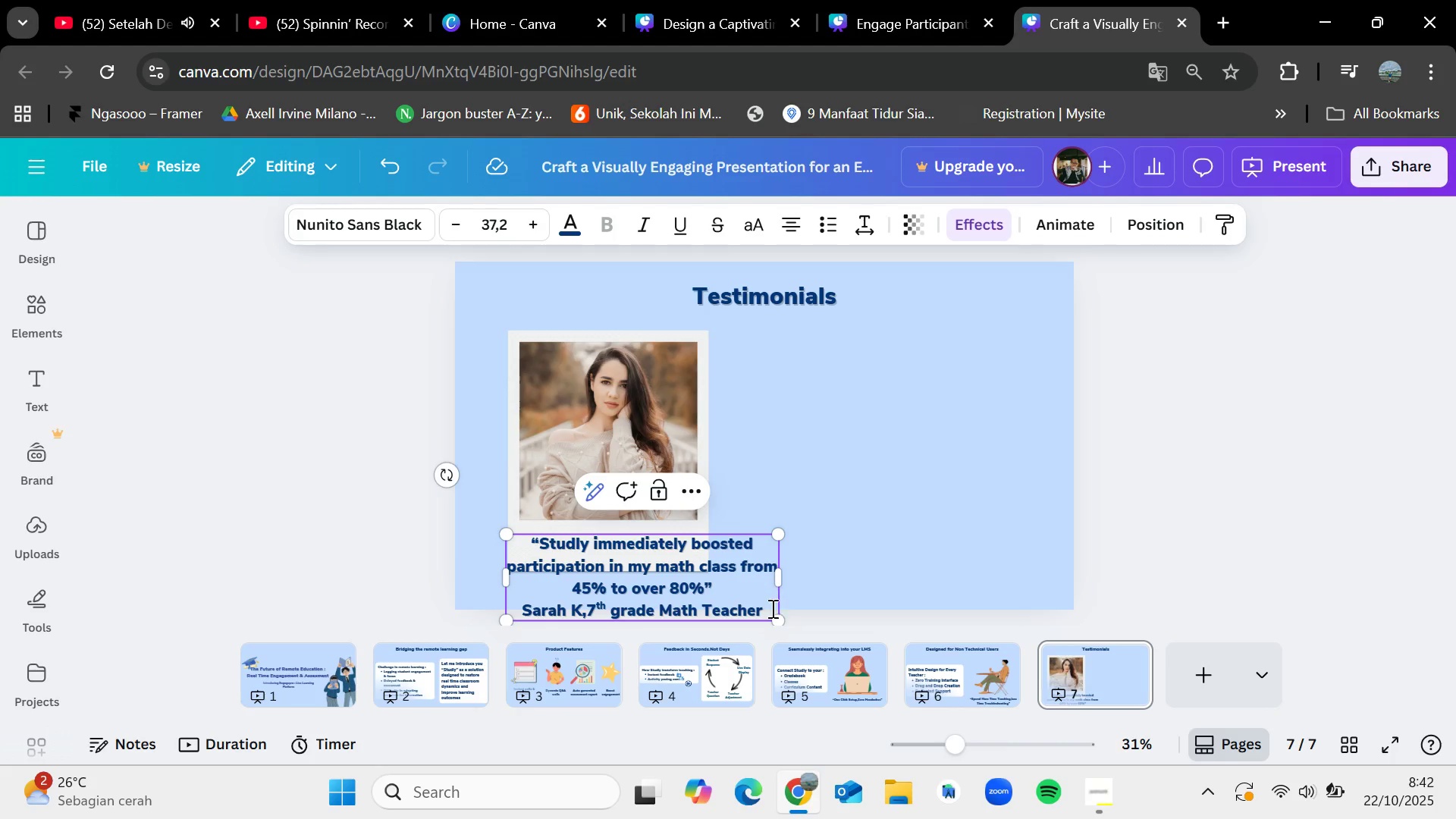 
left_click_drag(start_coordinate=[780, 623], to_coordinate=[675, 563])
 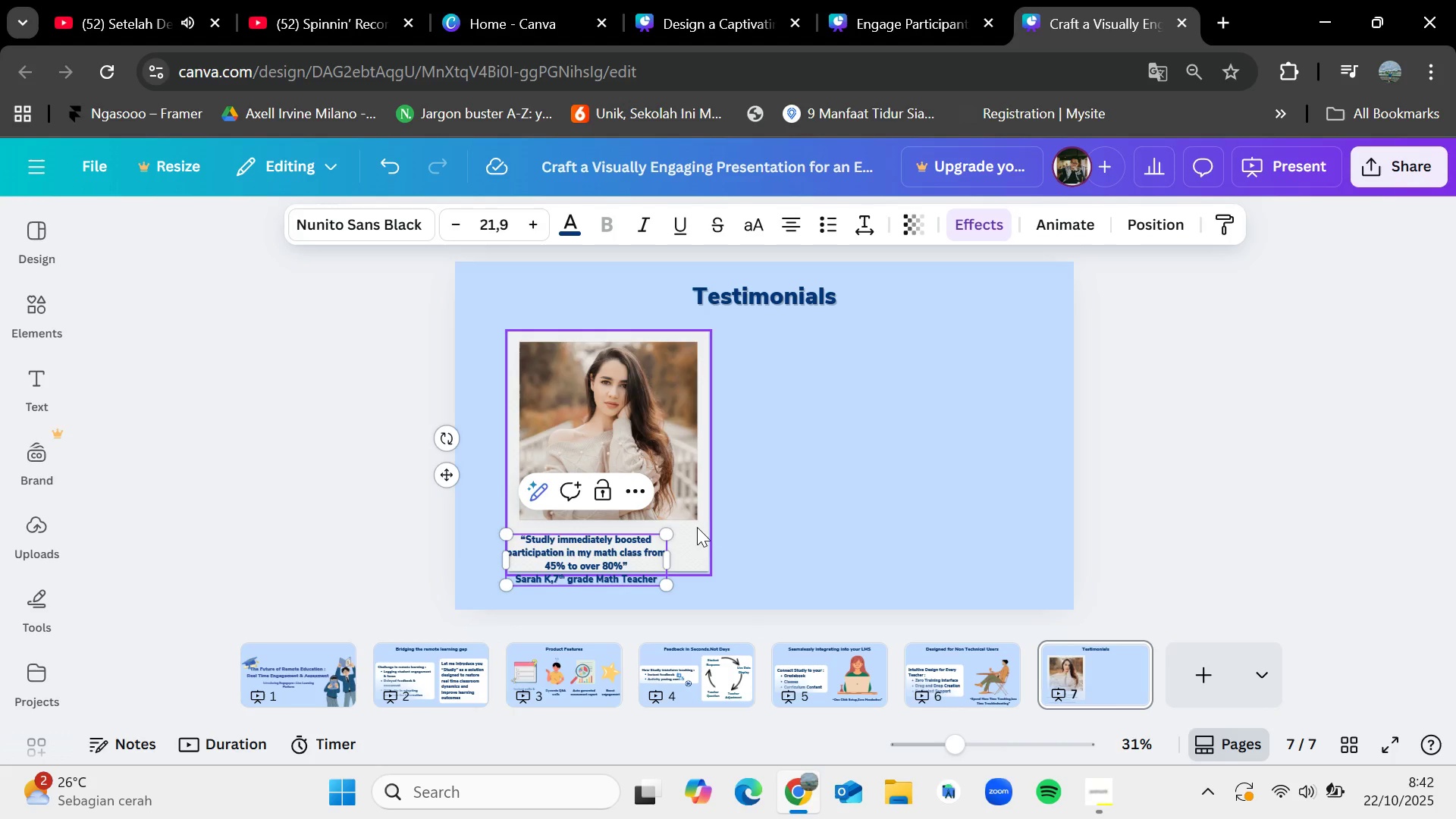 
left_click([689, 529])
 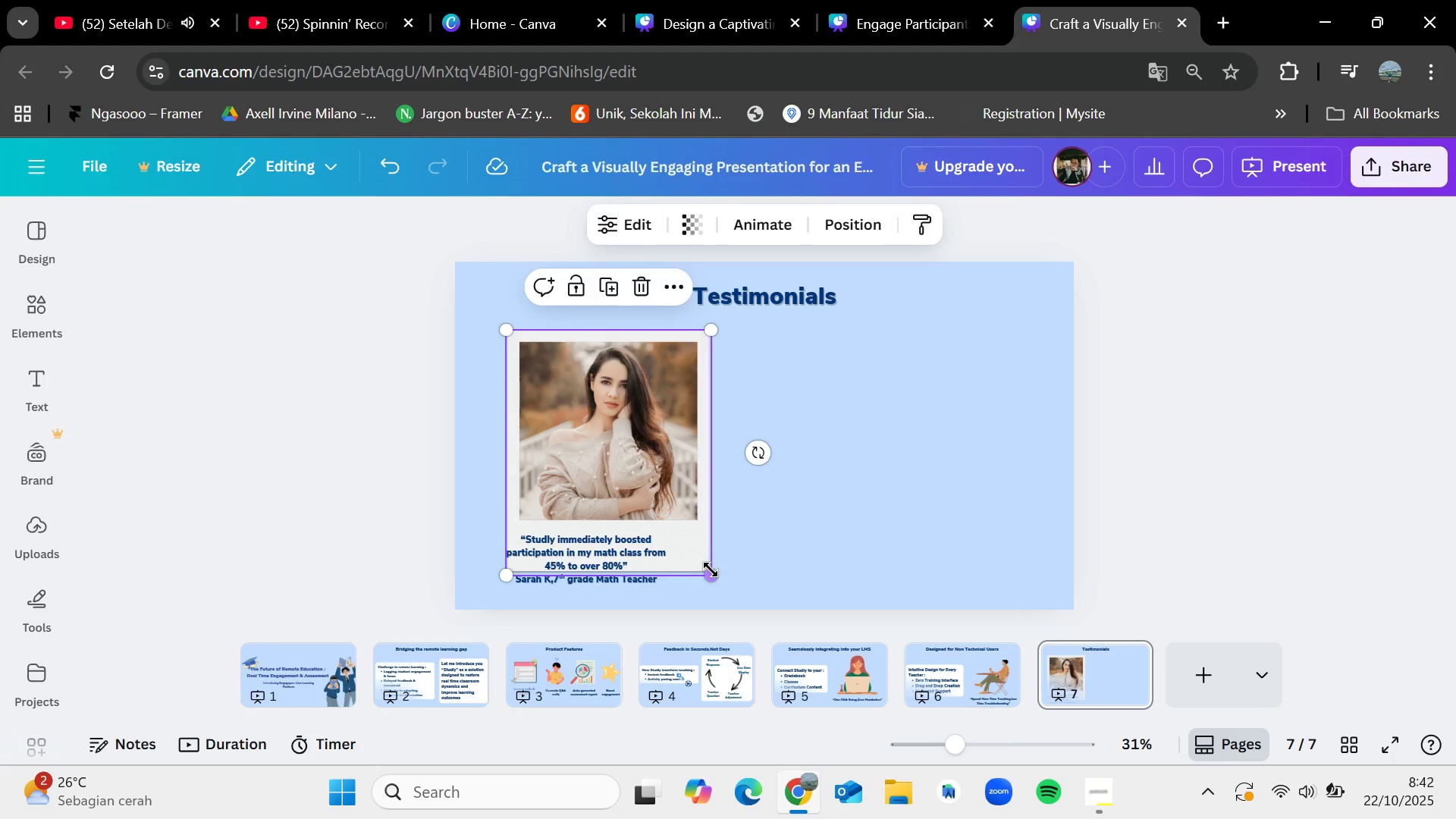 
left_click_drag(start_coordinate=[711, 570], to_coordinate=[715, 585])
 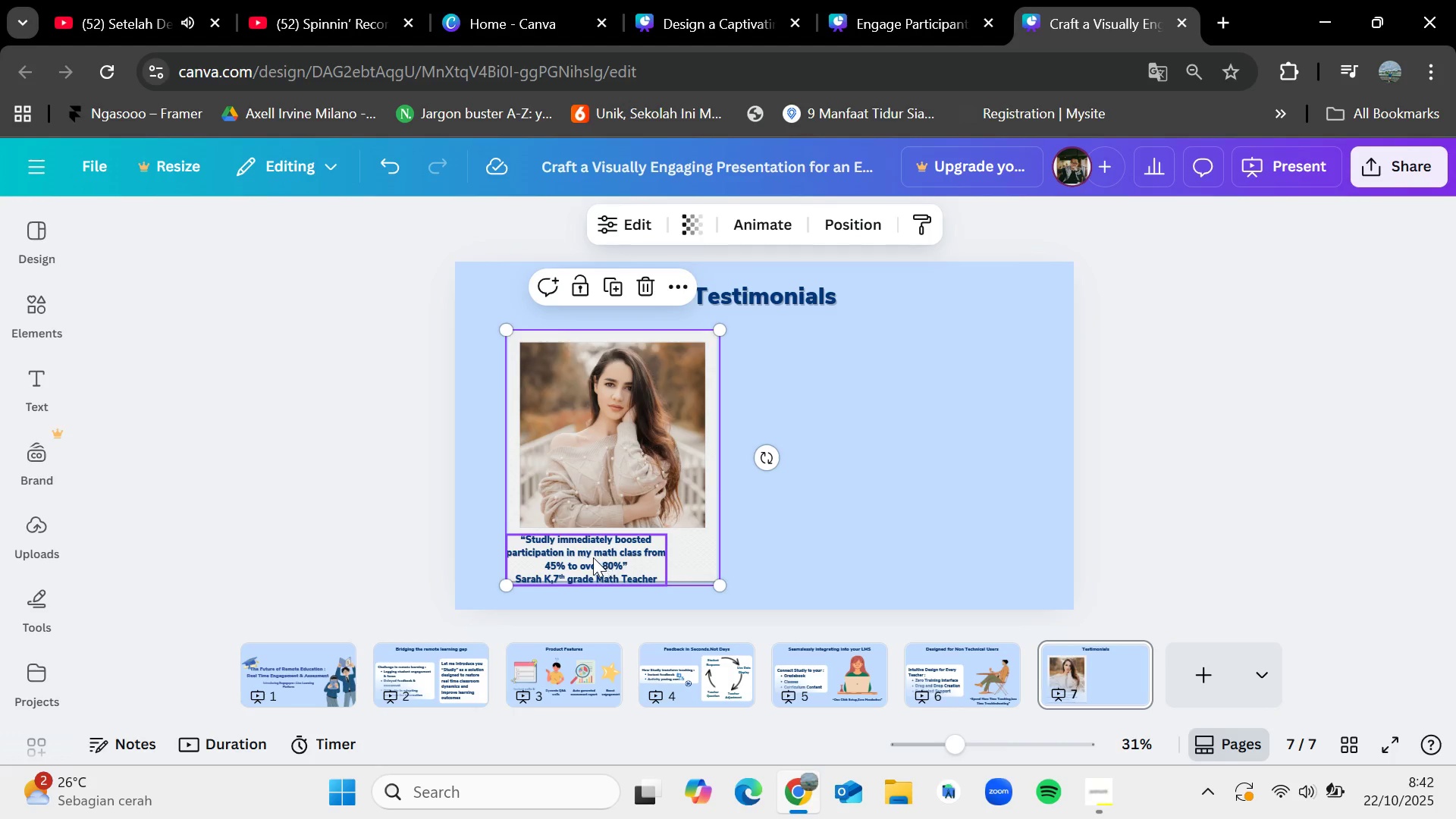 
left_click_drag(start_coordinate=[593, 557], to_coordinate=[623, 558])
 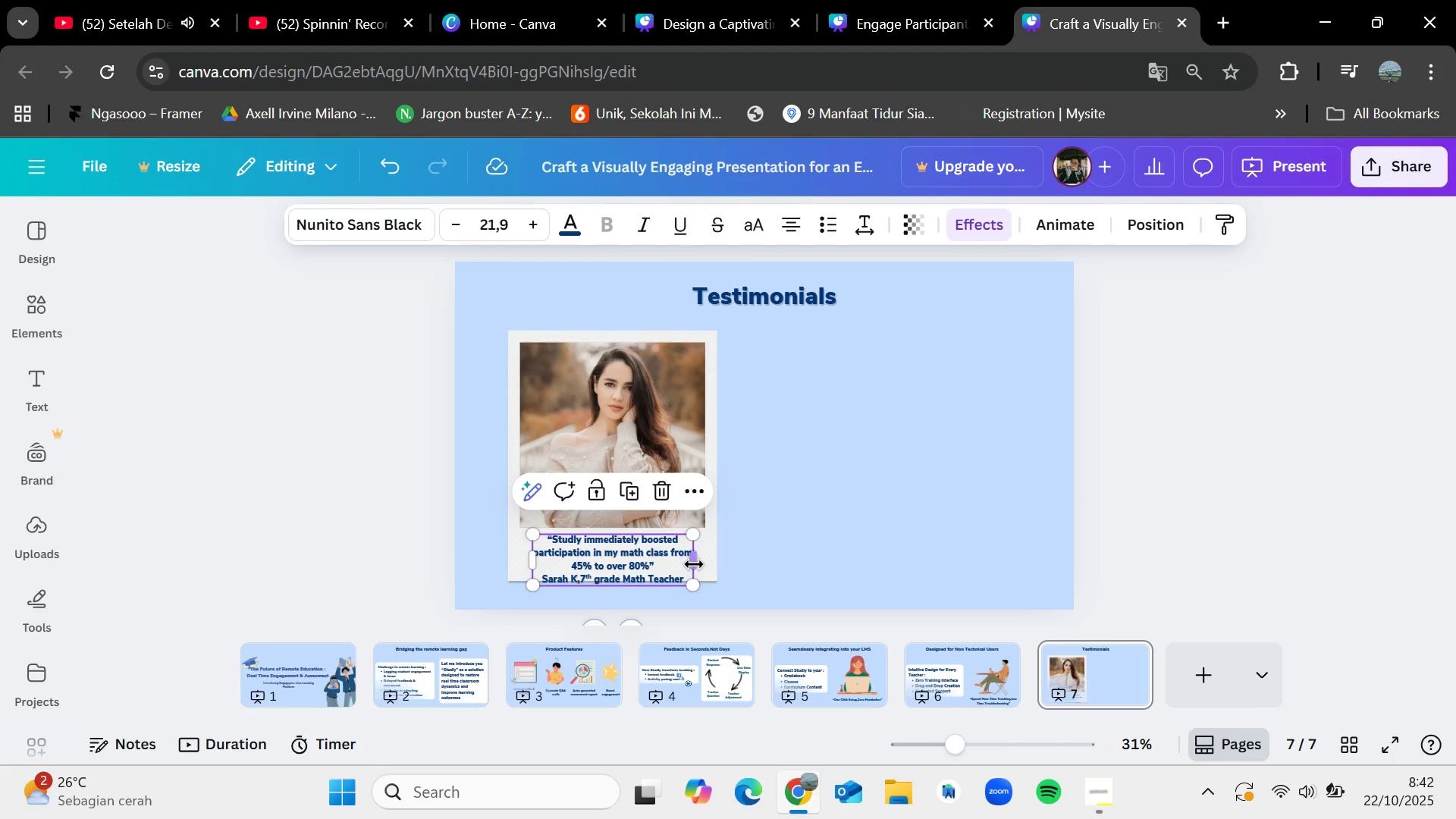 
left_click_drag(start_coordinate=[695, 561], to_coordinate=[738, 558])
 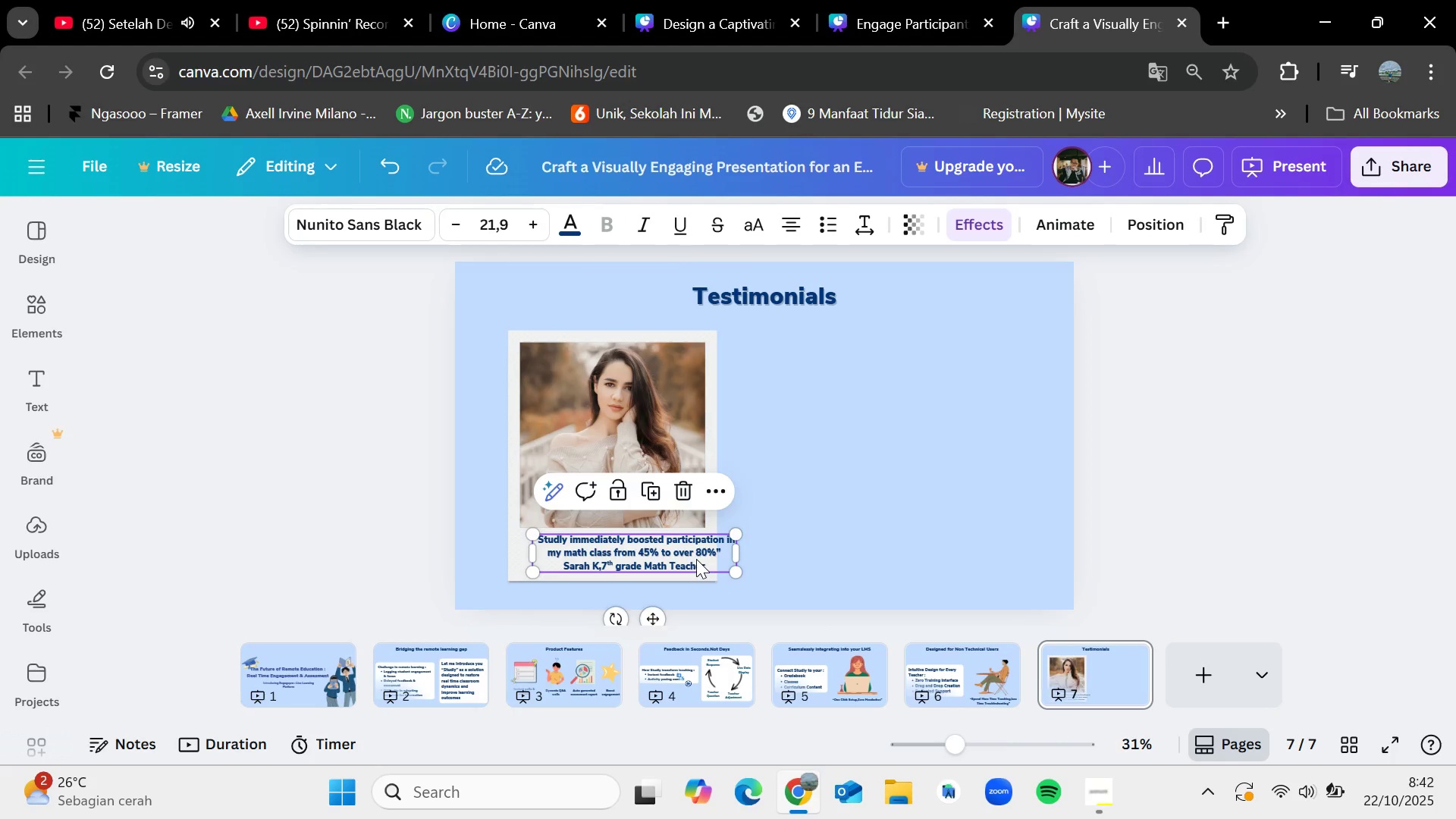 
left_click_drag(start_coordinate=[696, 559], to_coordinate=[676, 559])
 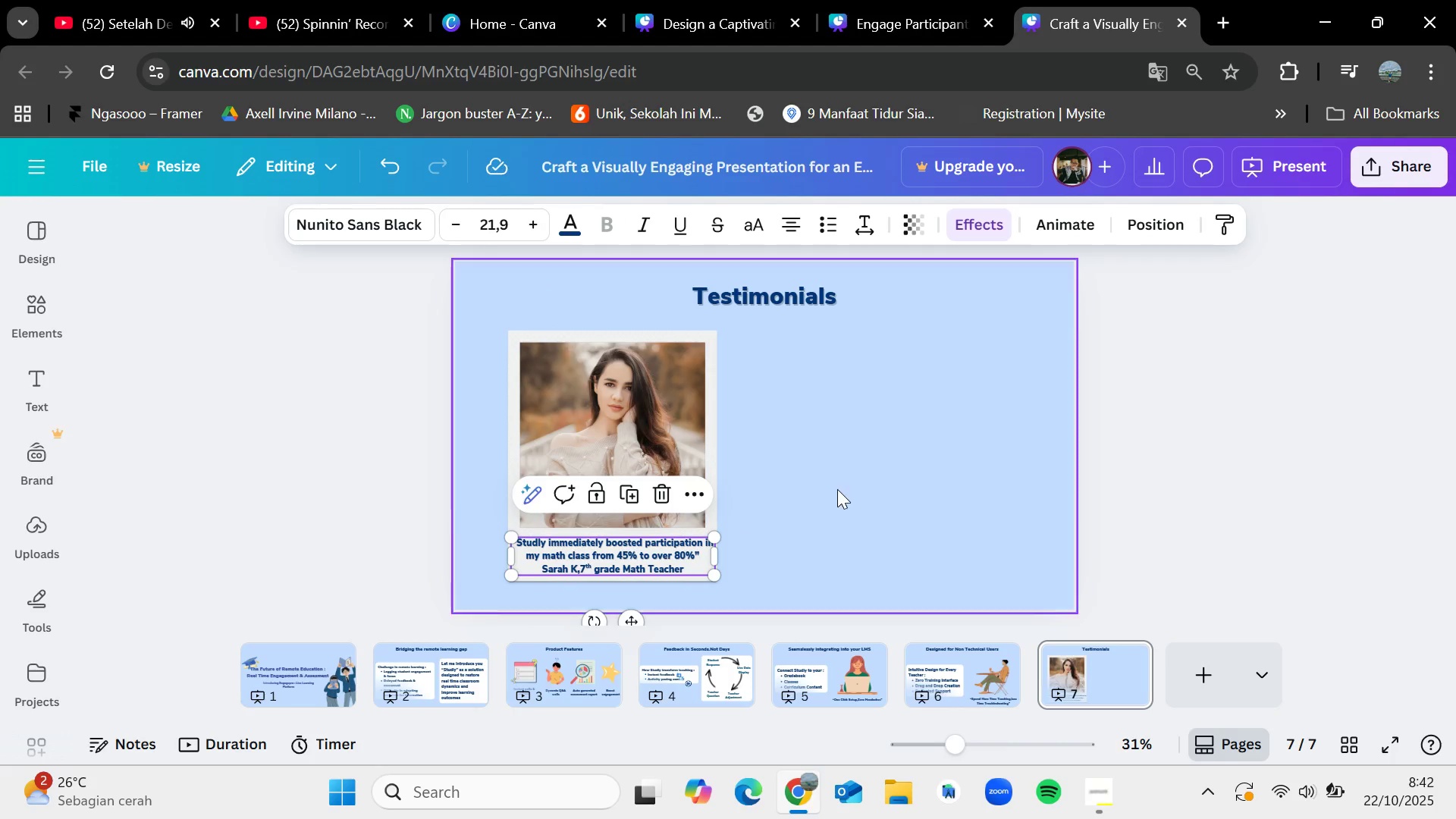 
left_click([837, 489])
 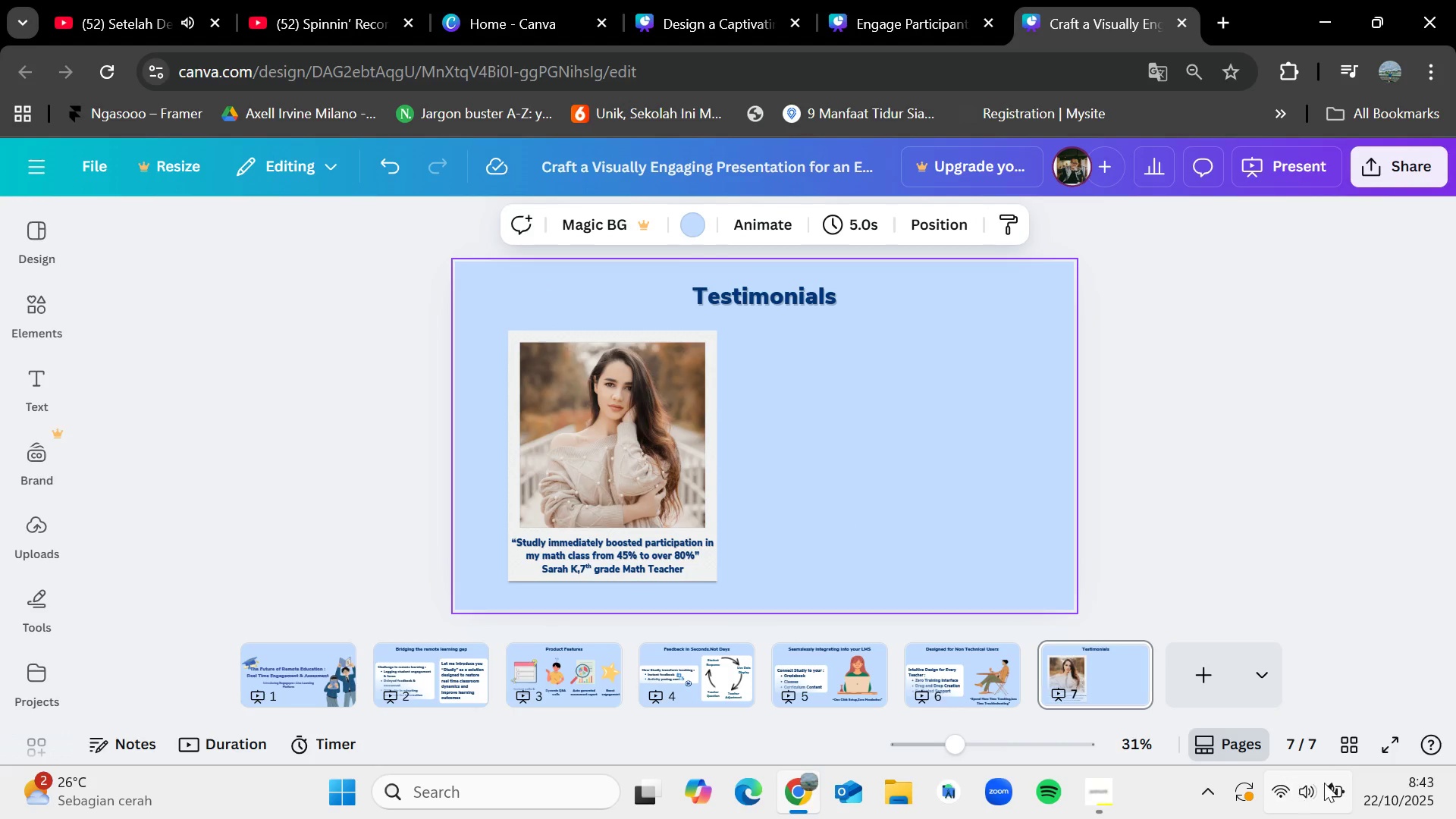 
left_click([1386, 744])
 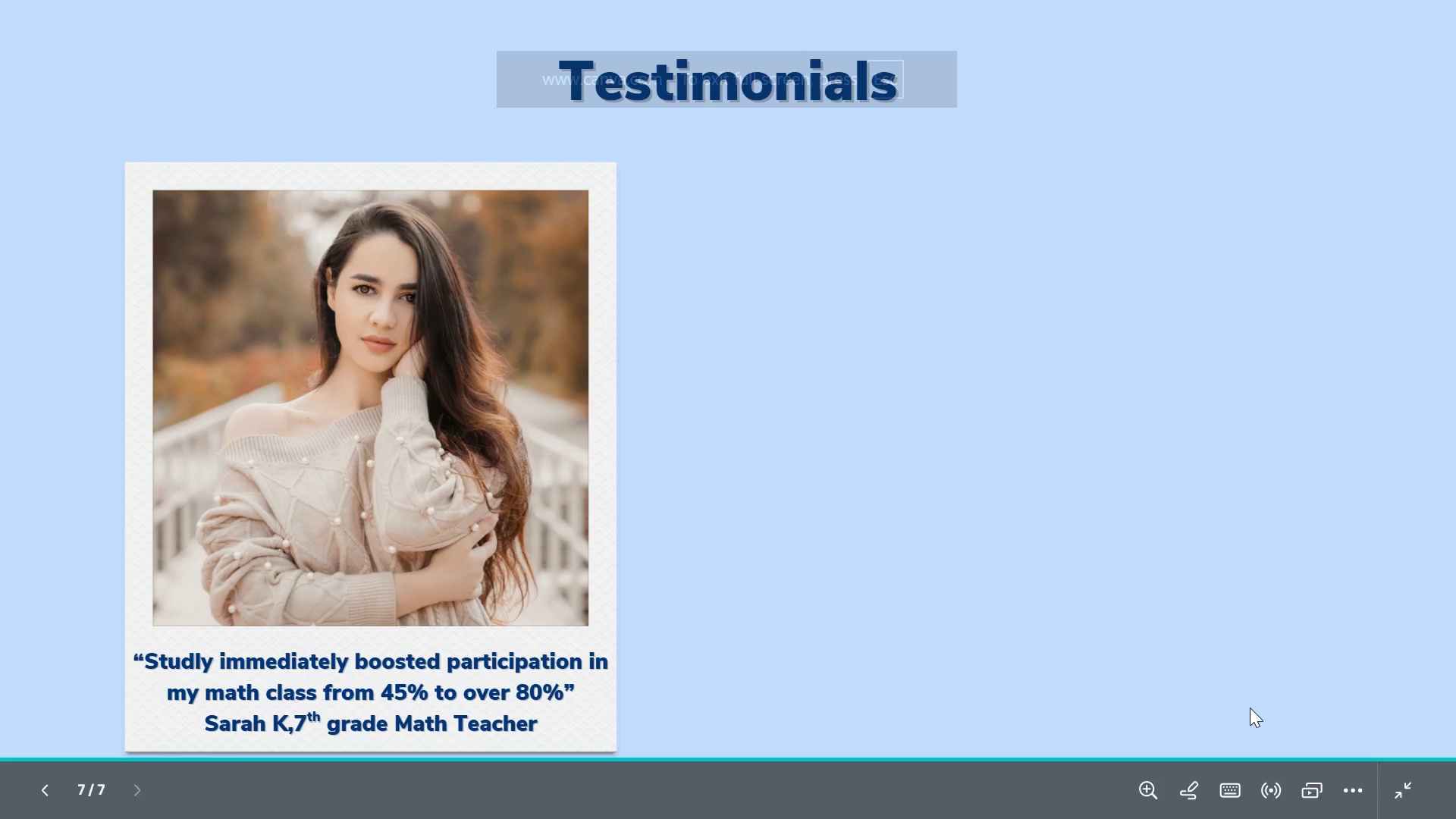 
wait(5.94)
 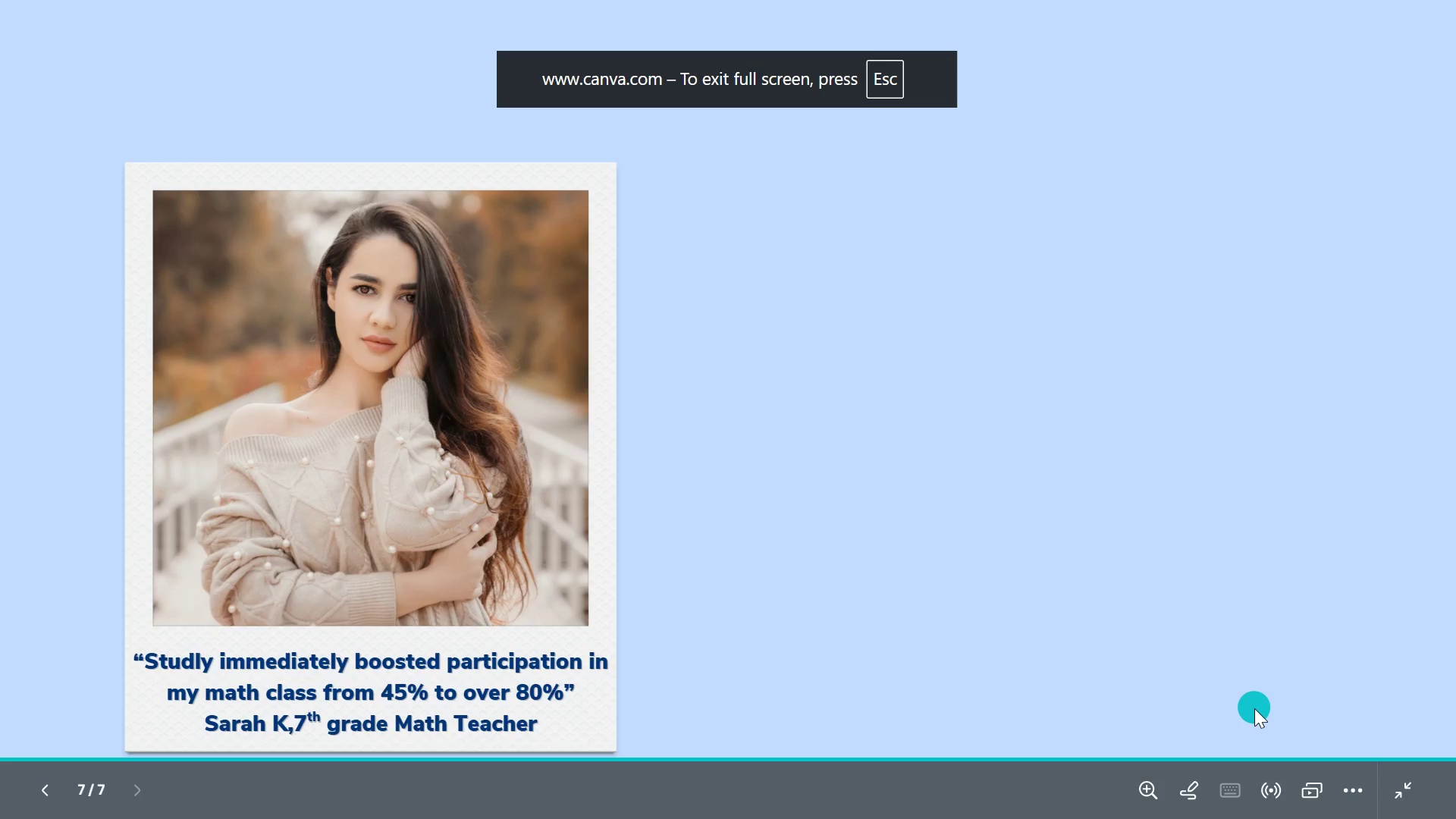 
key(Escape)
 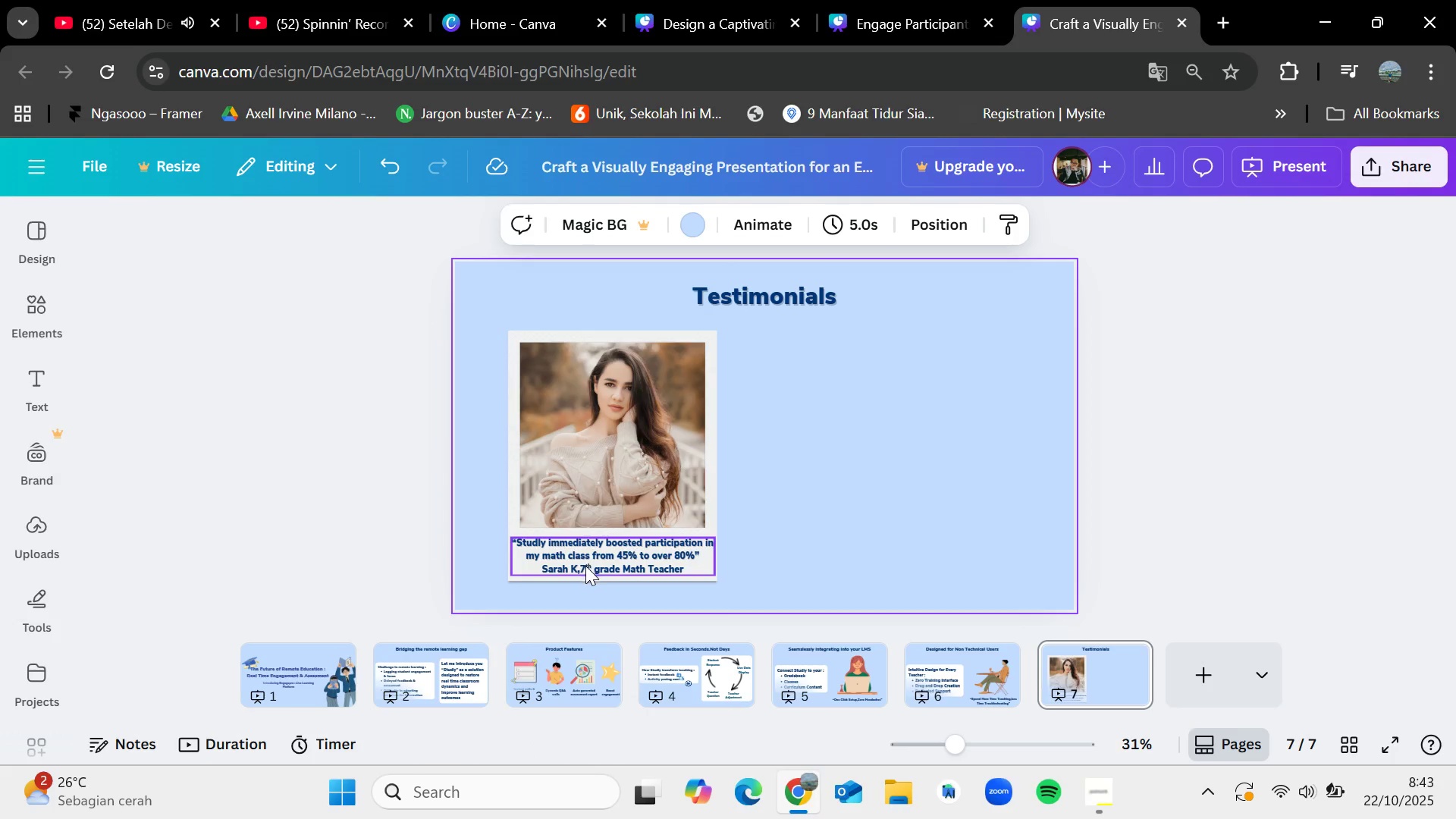 
double_click([582, 570])
 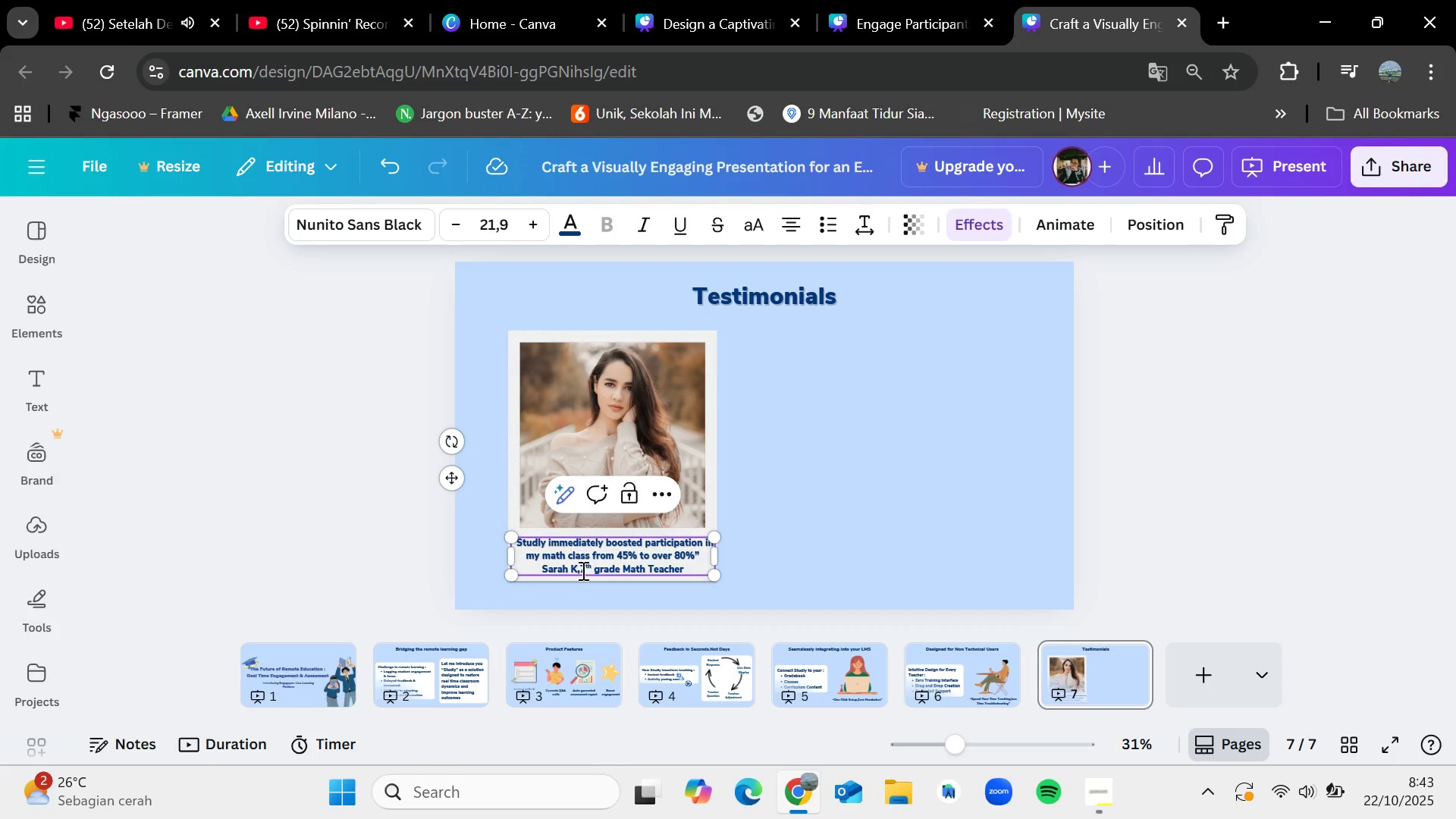 
left_click([579, 567])
 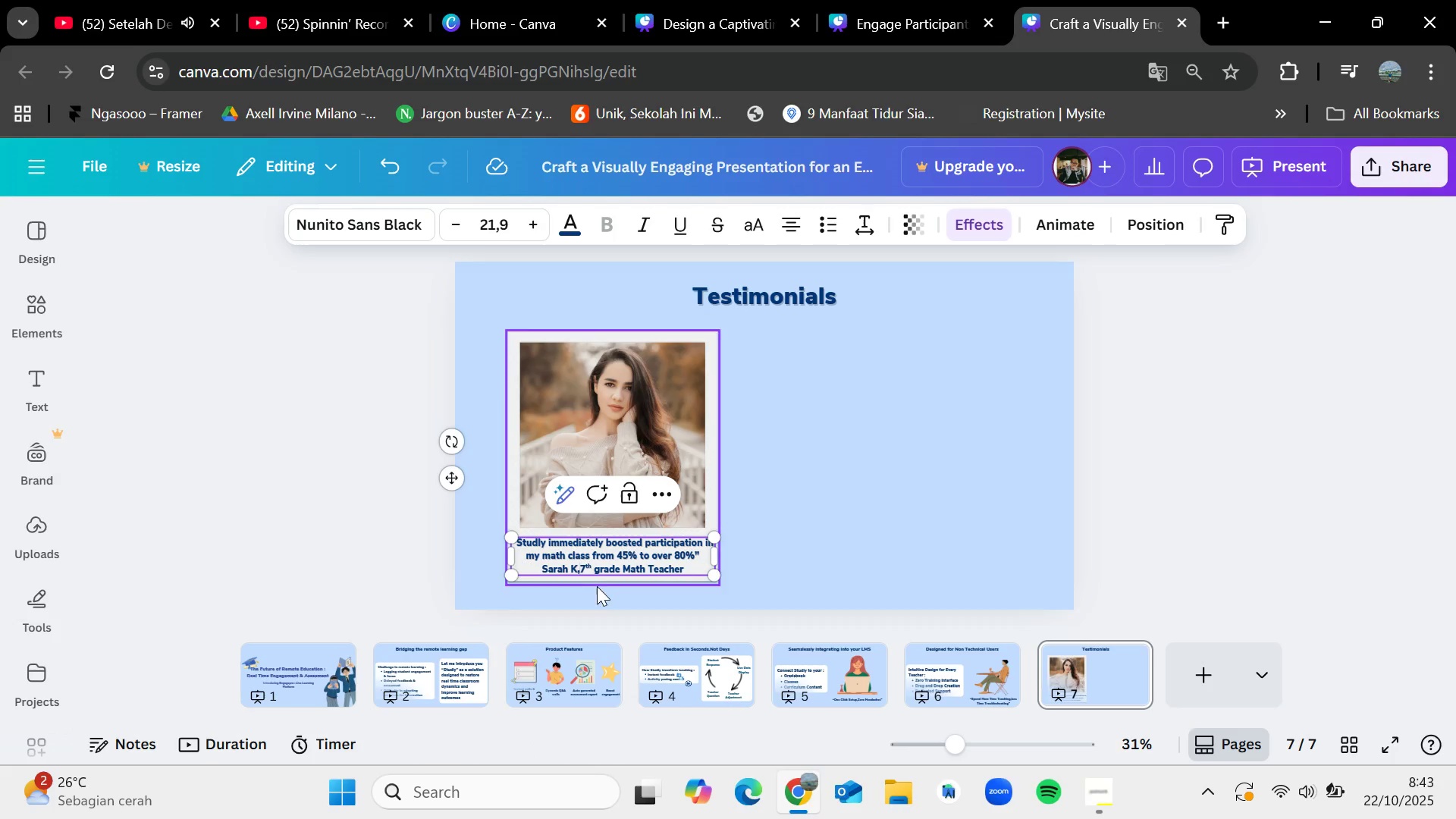 
key(Space)
 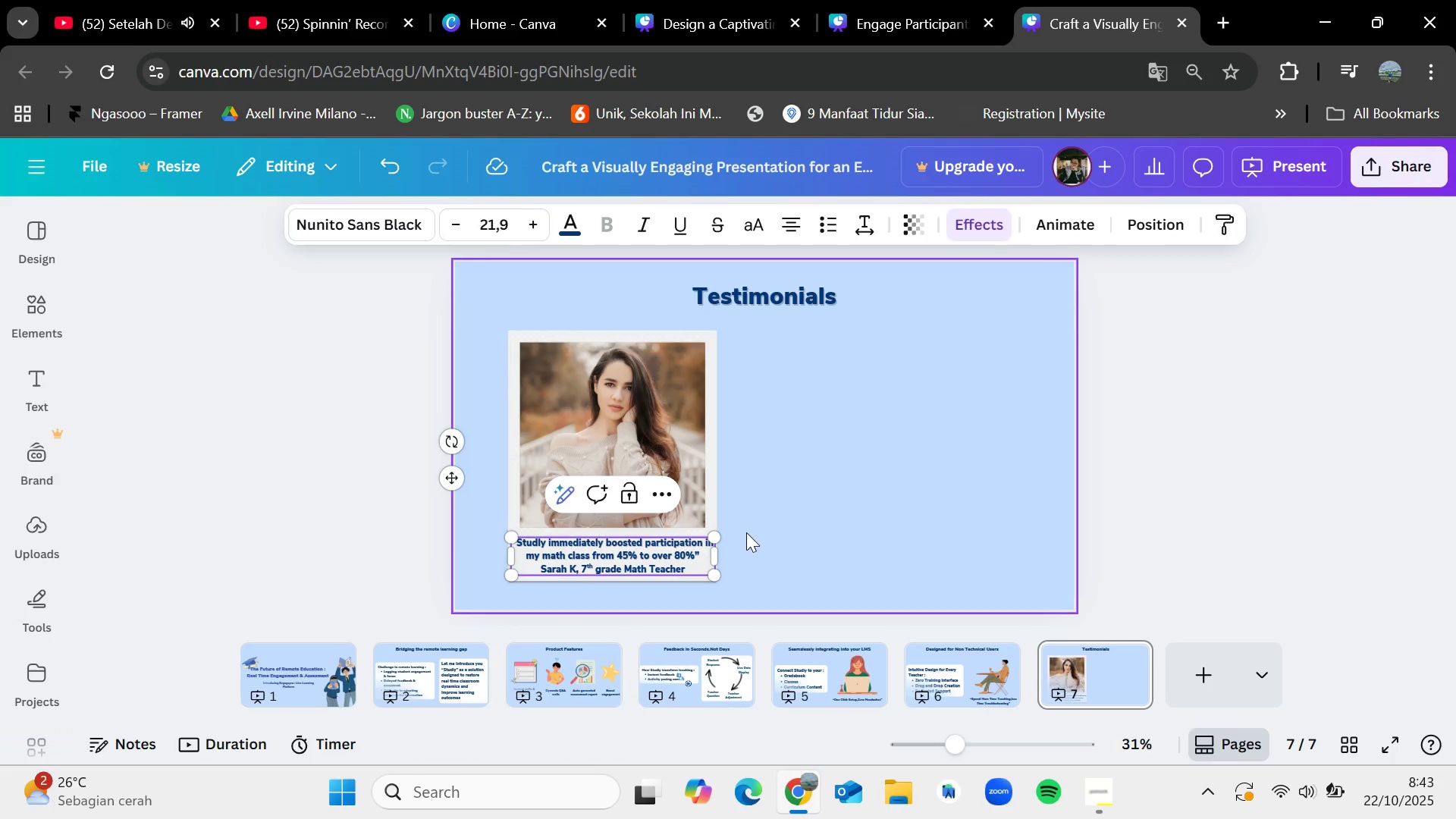 
left_click_drag(start_coordinate=[745, 581], to_coordinate=[491, 349])
 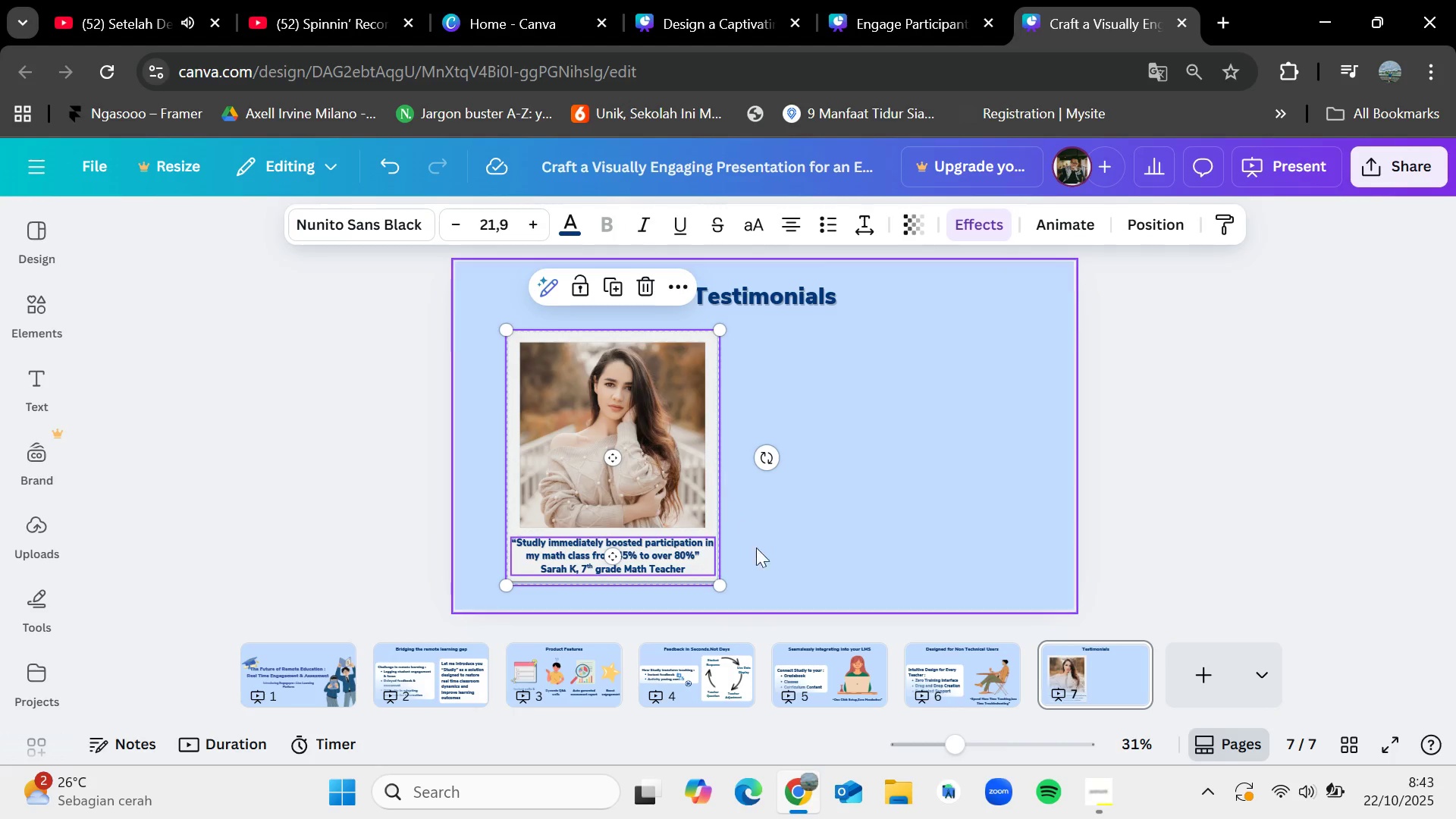 
left_click([767, 572])
 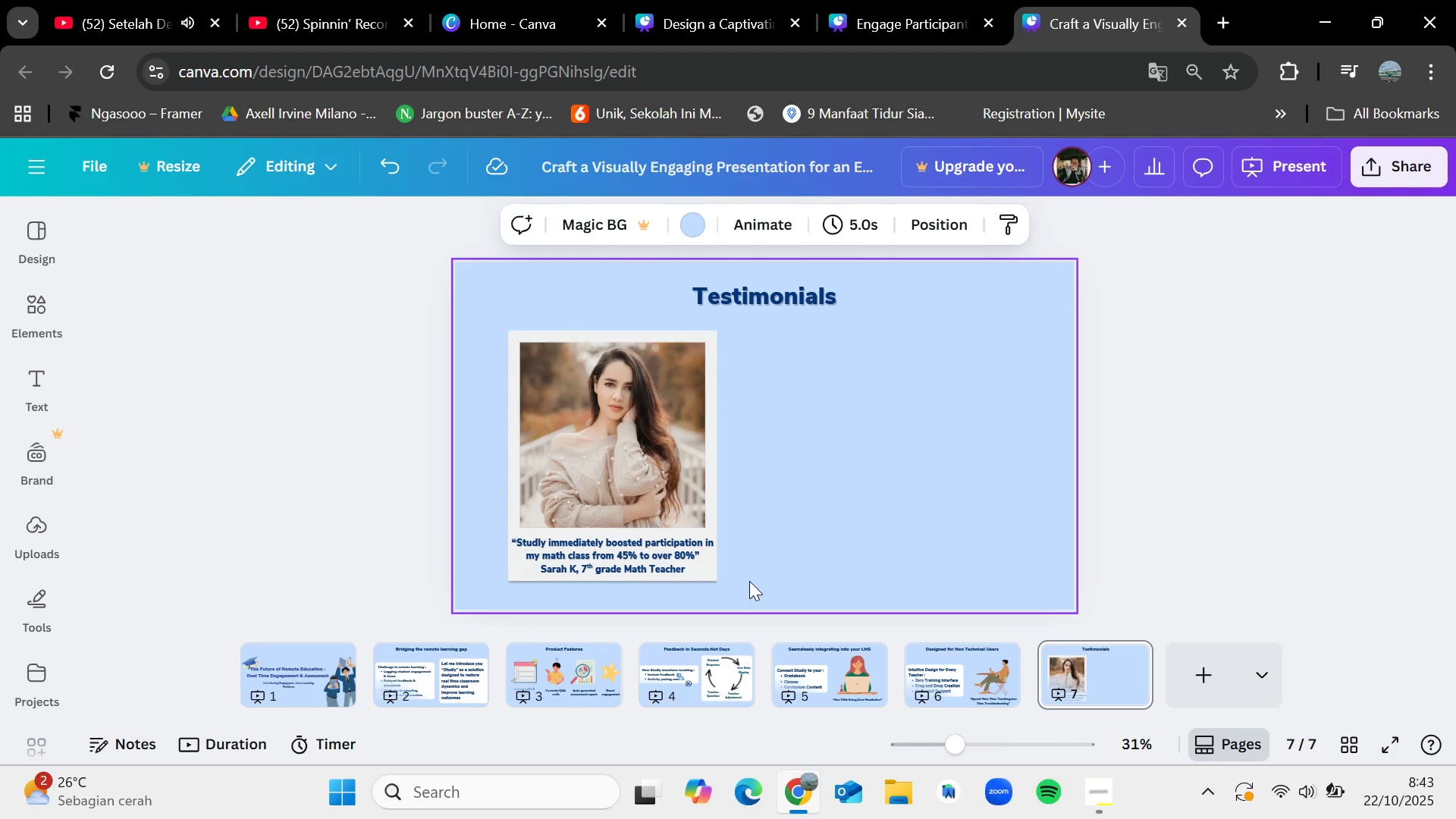 
left_click_drag(start_coordinate=[743, 583], to_coordinate=[519, 350])
 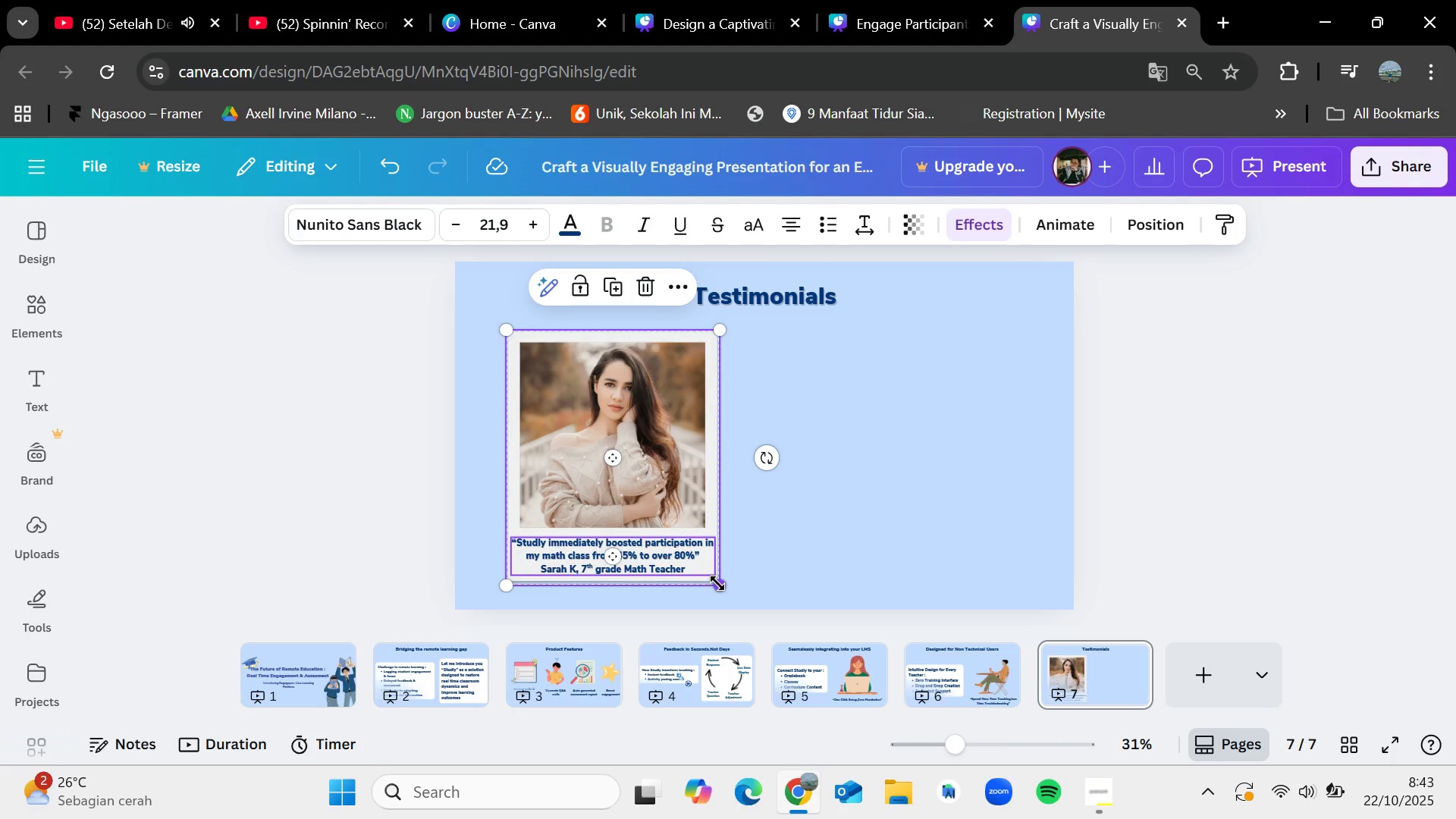 
left_click_drag(start_coordinate=[717, 583], to_coordinate=[726, 594])
 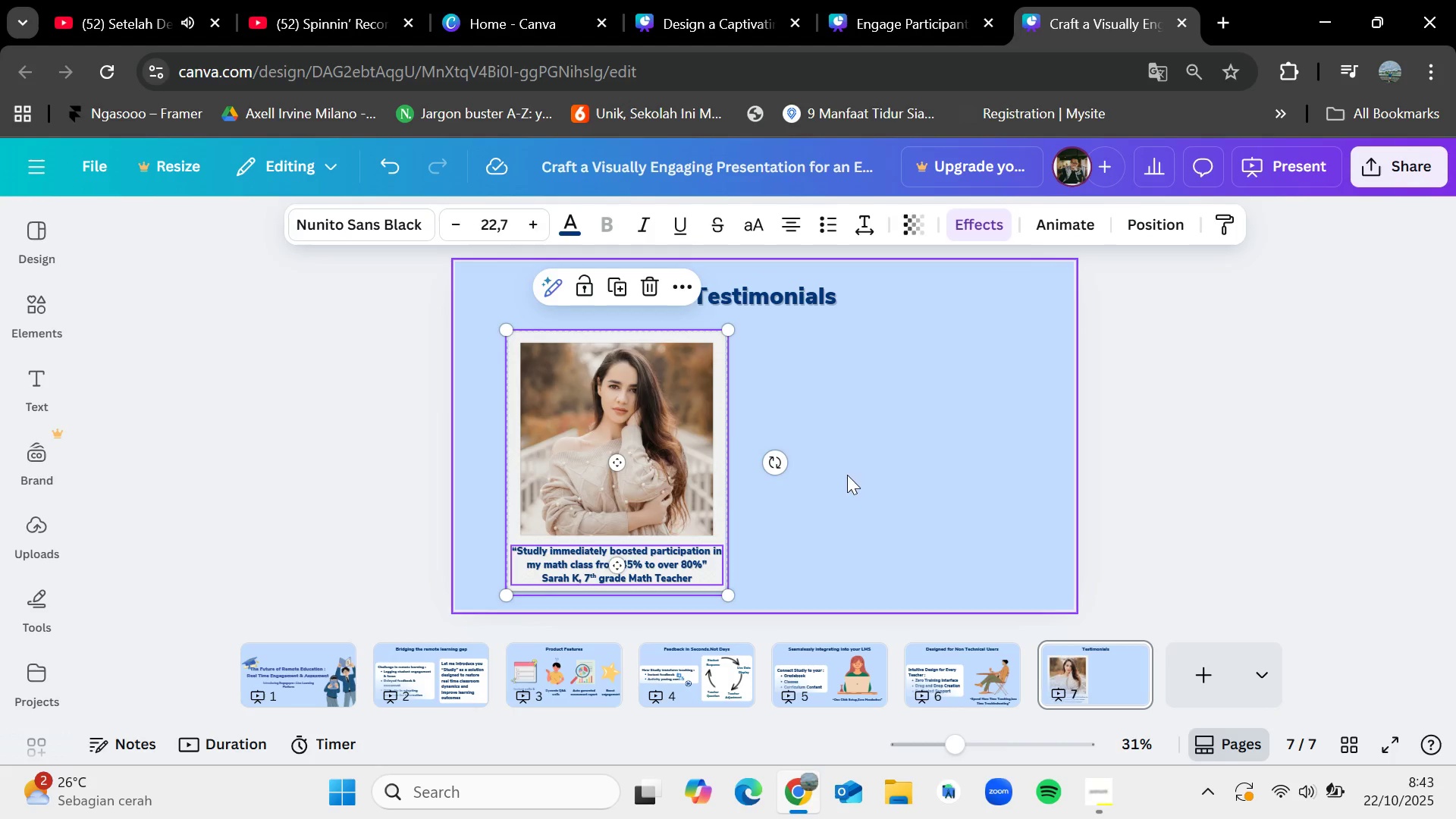 
left_click([853, 465])
 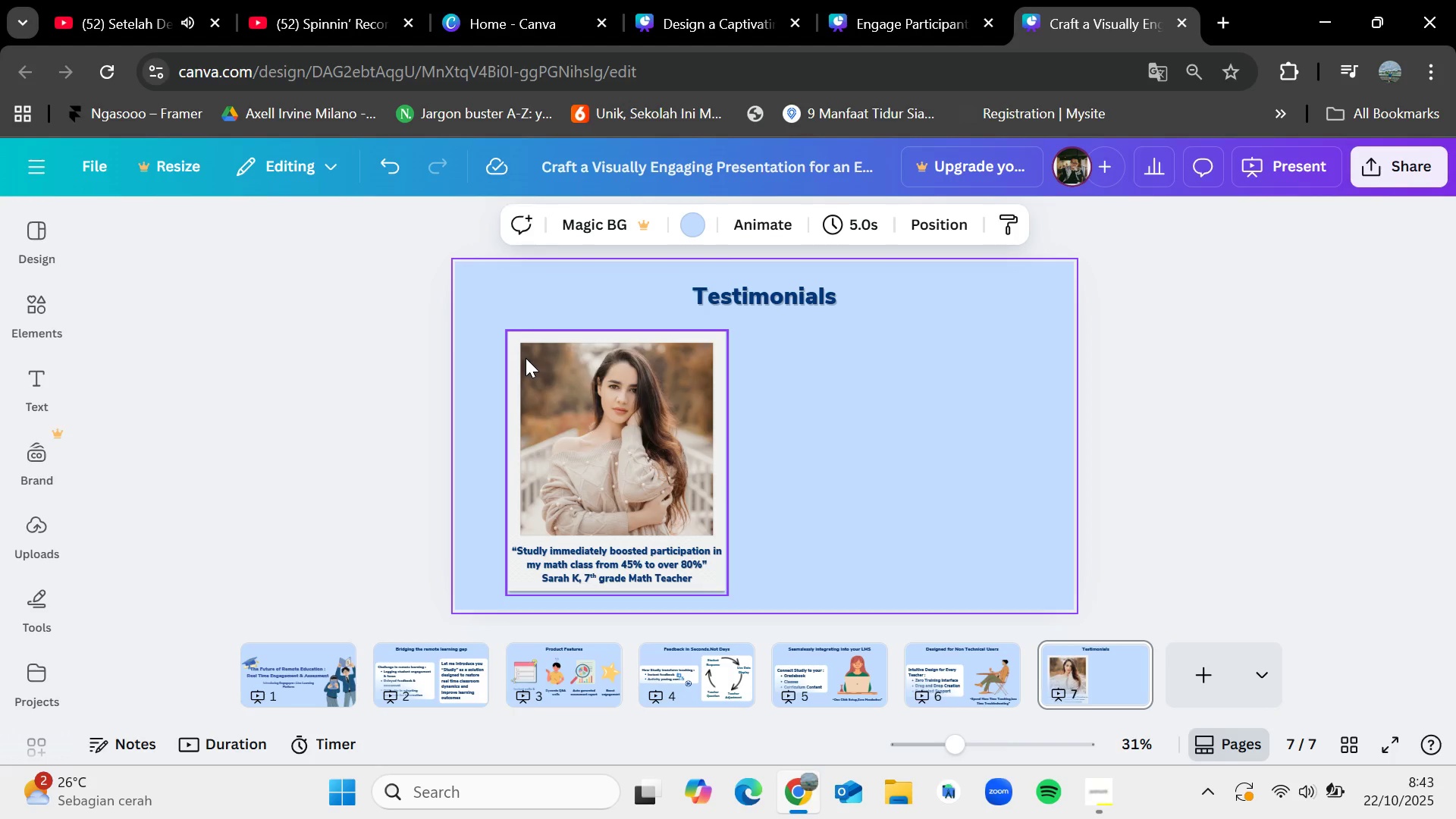 
left_click_drag(start_coordinate=[492, 306], to_coordinate=[799, 594])
 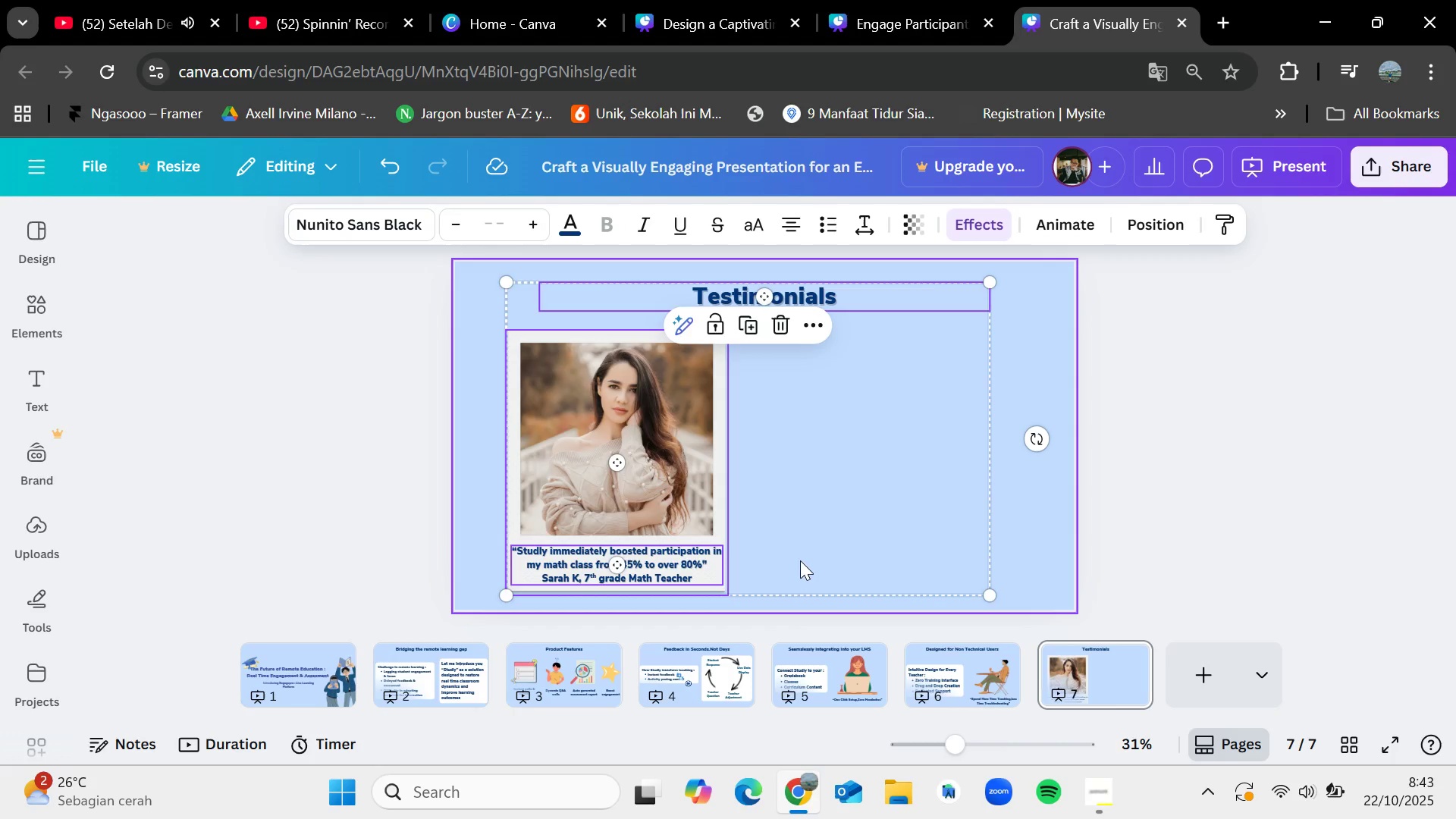 
left_click([801, 557])
 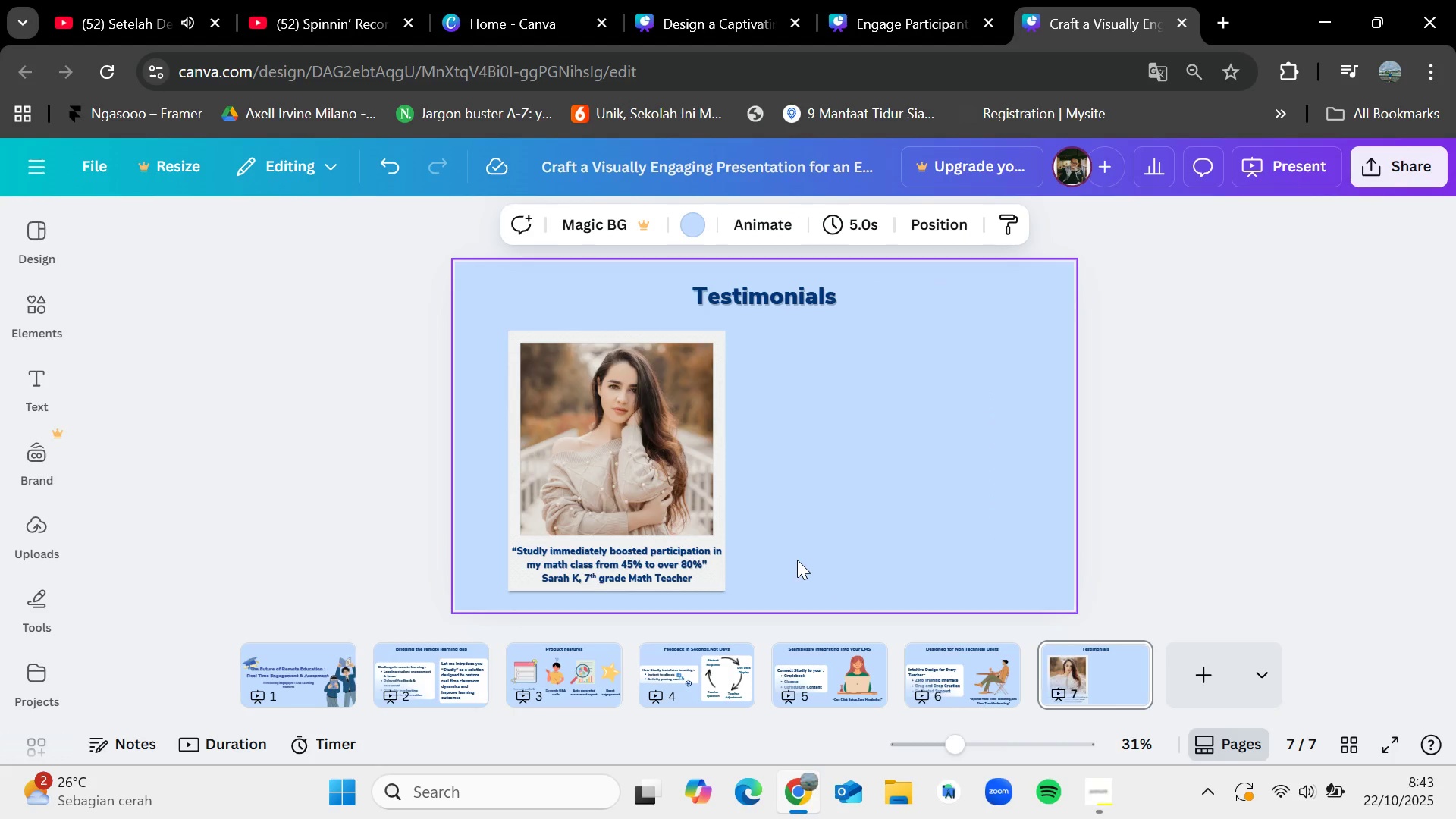 
left_click_drag(start_coordinate=[793, 570], to_coordinate=[495, 388])
 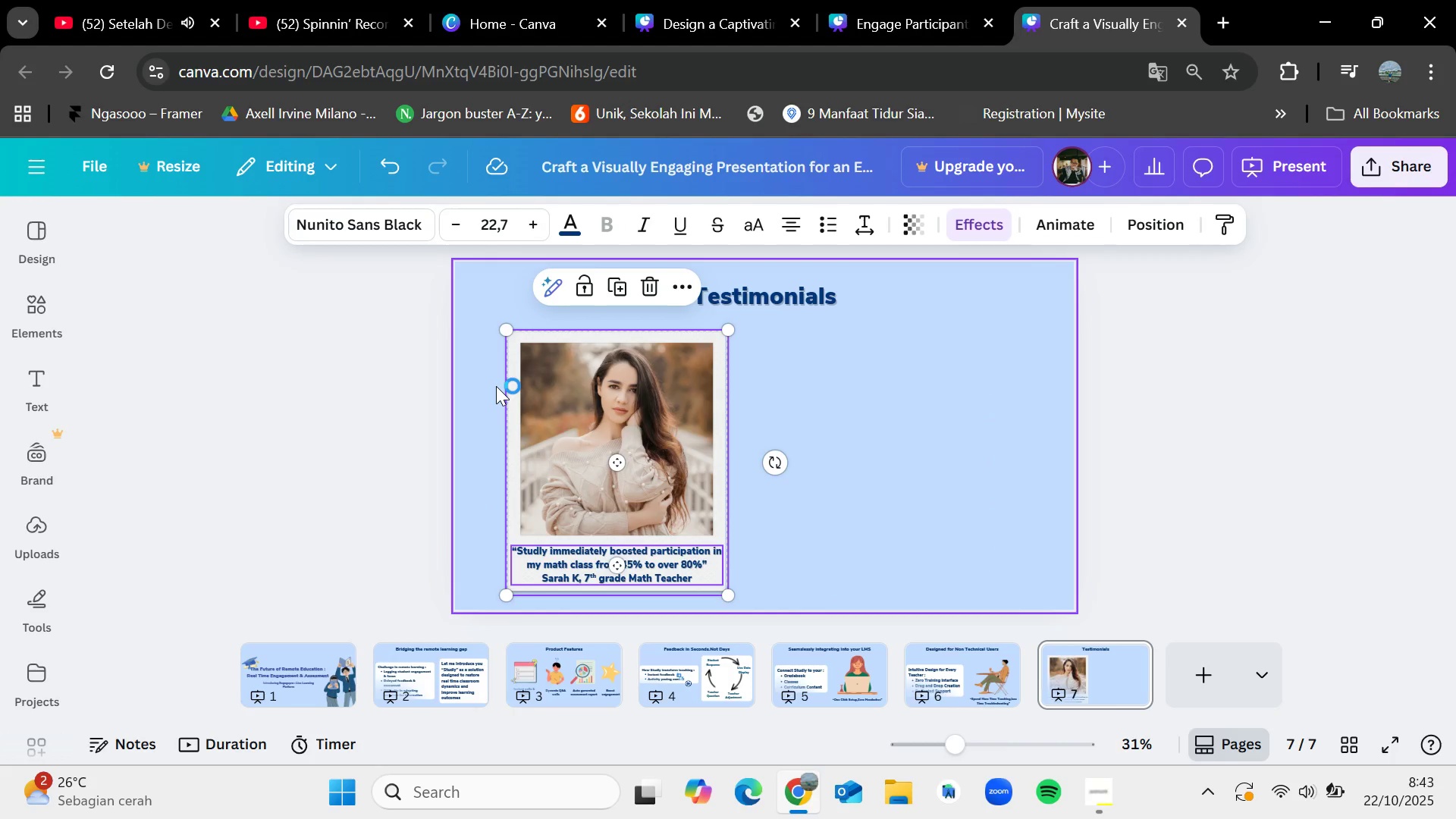 
key(Control+C)
 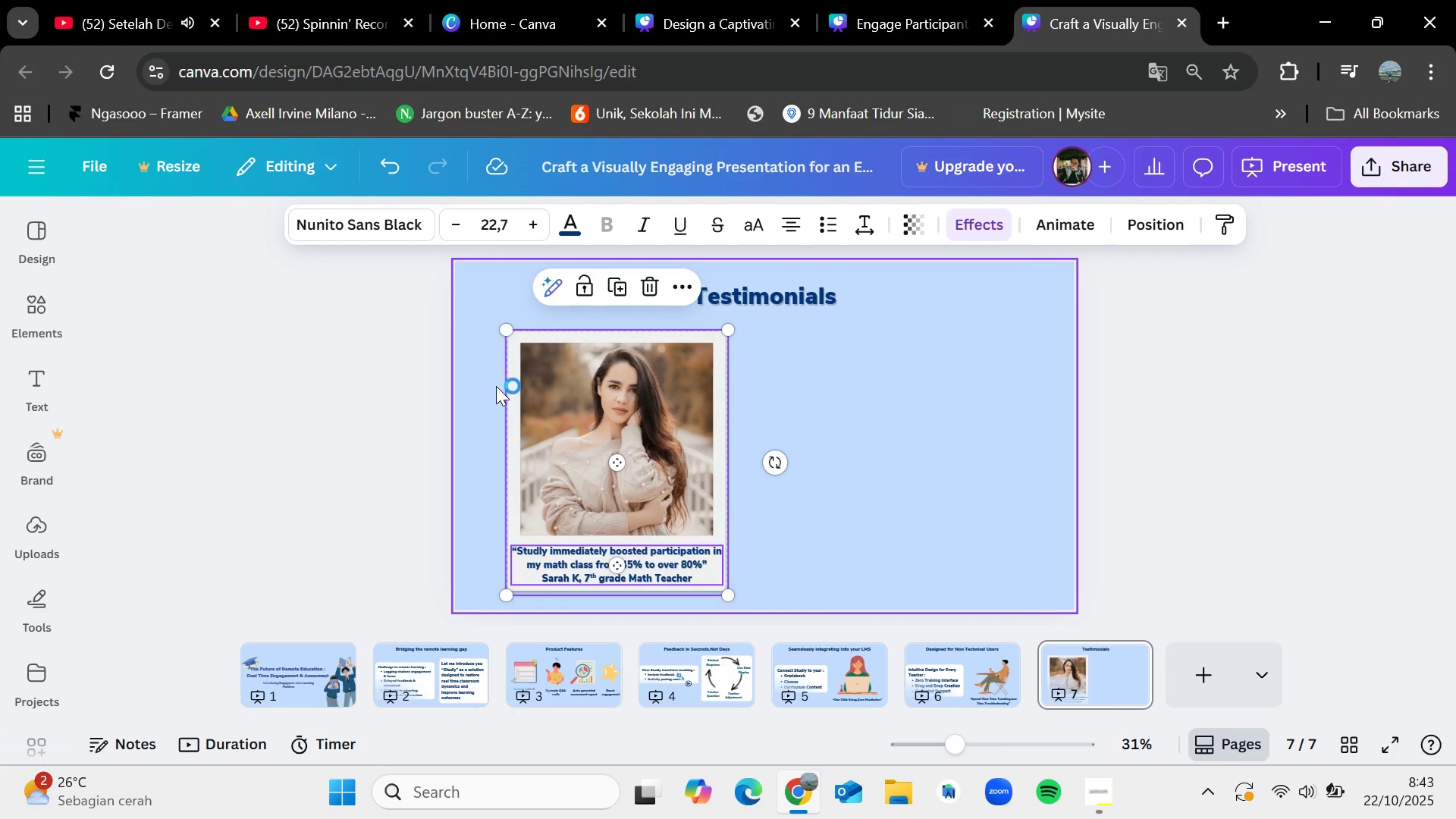 
key(Control+V)
 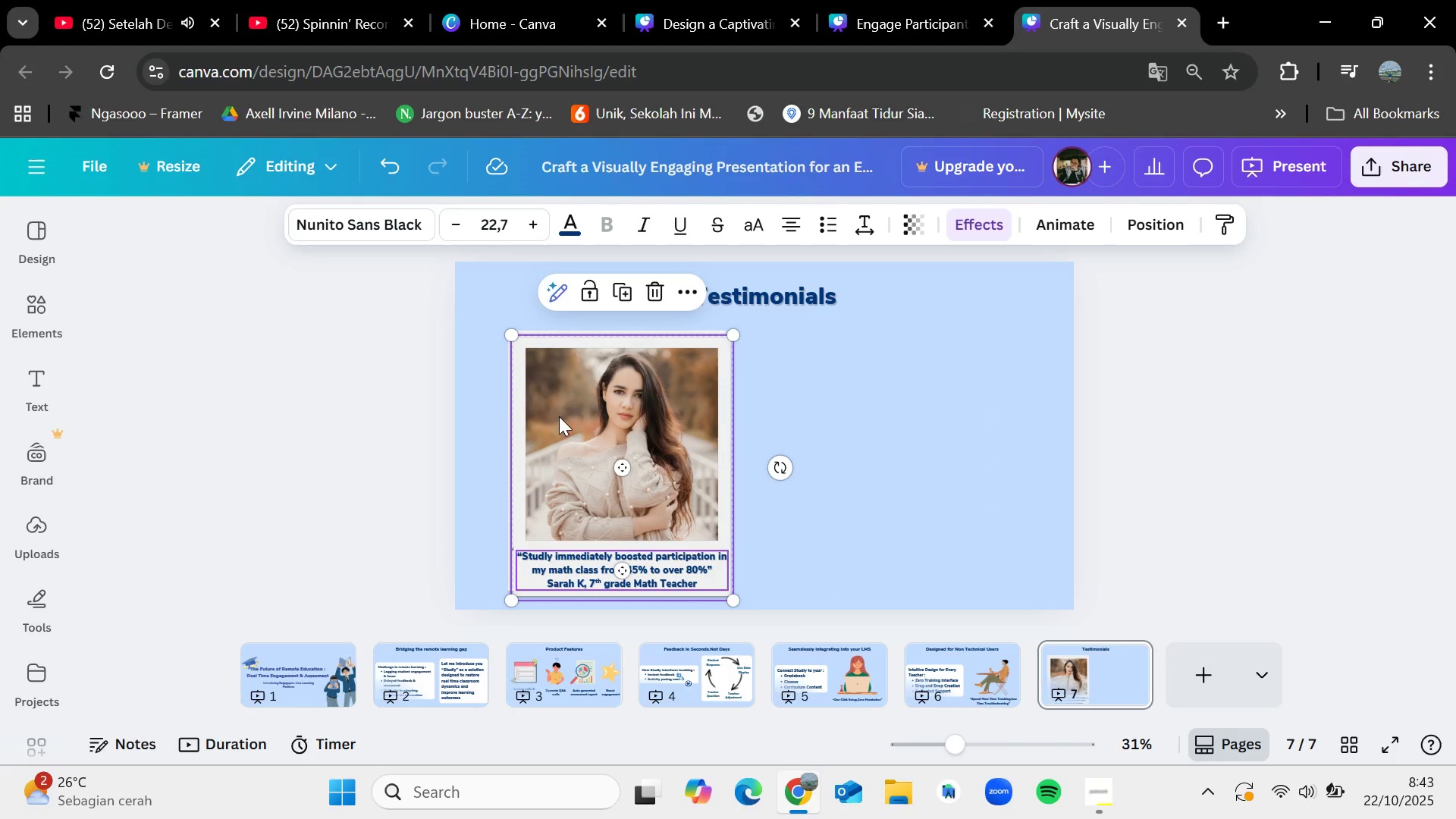 
left_click_drag(start_coordinate=[559, 416], to_coordinate=[830, 410])
 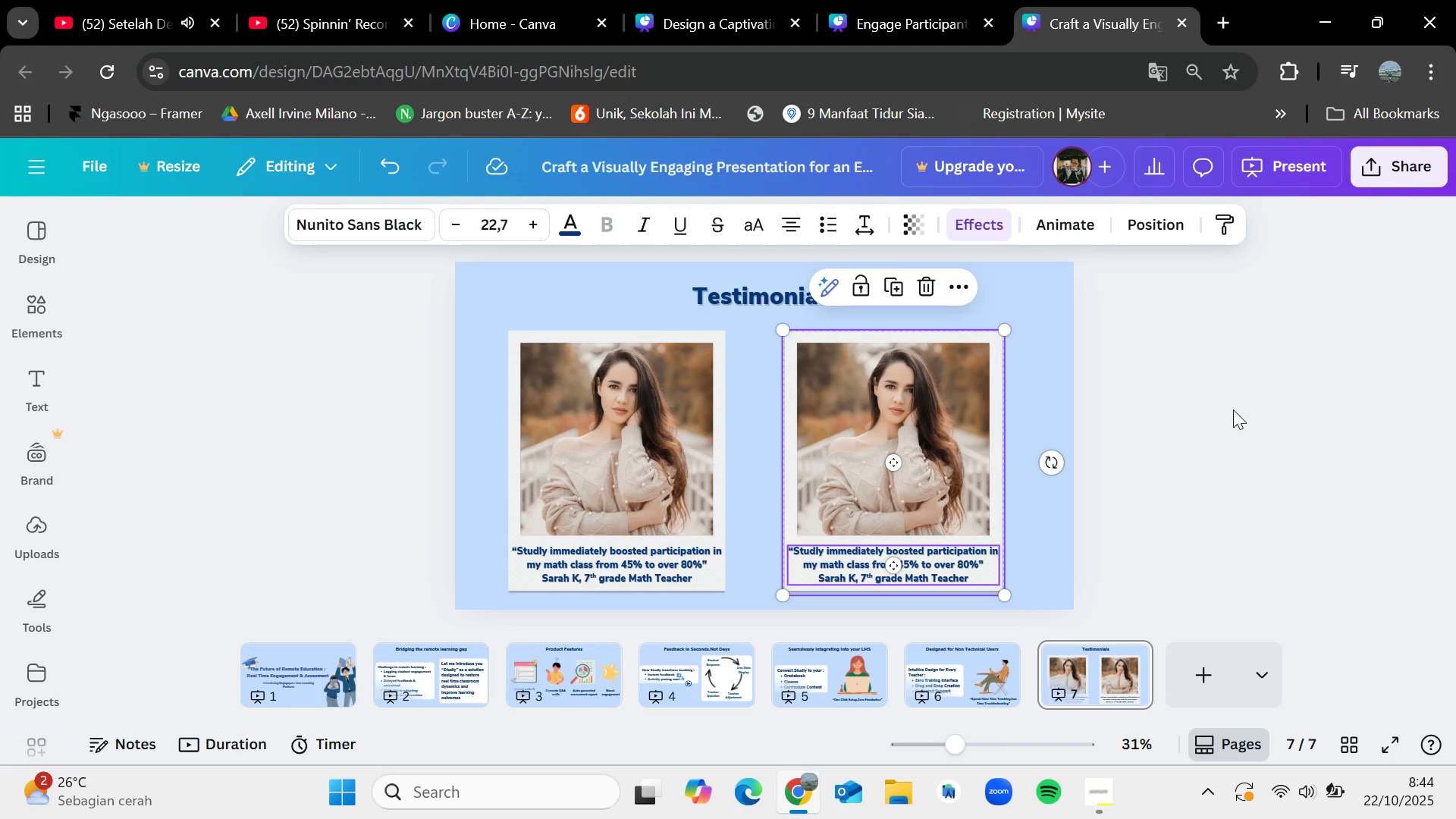 
wait(52.0)
 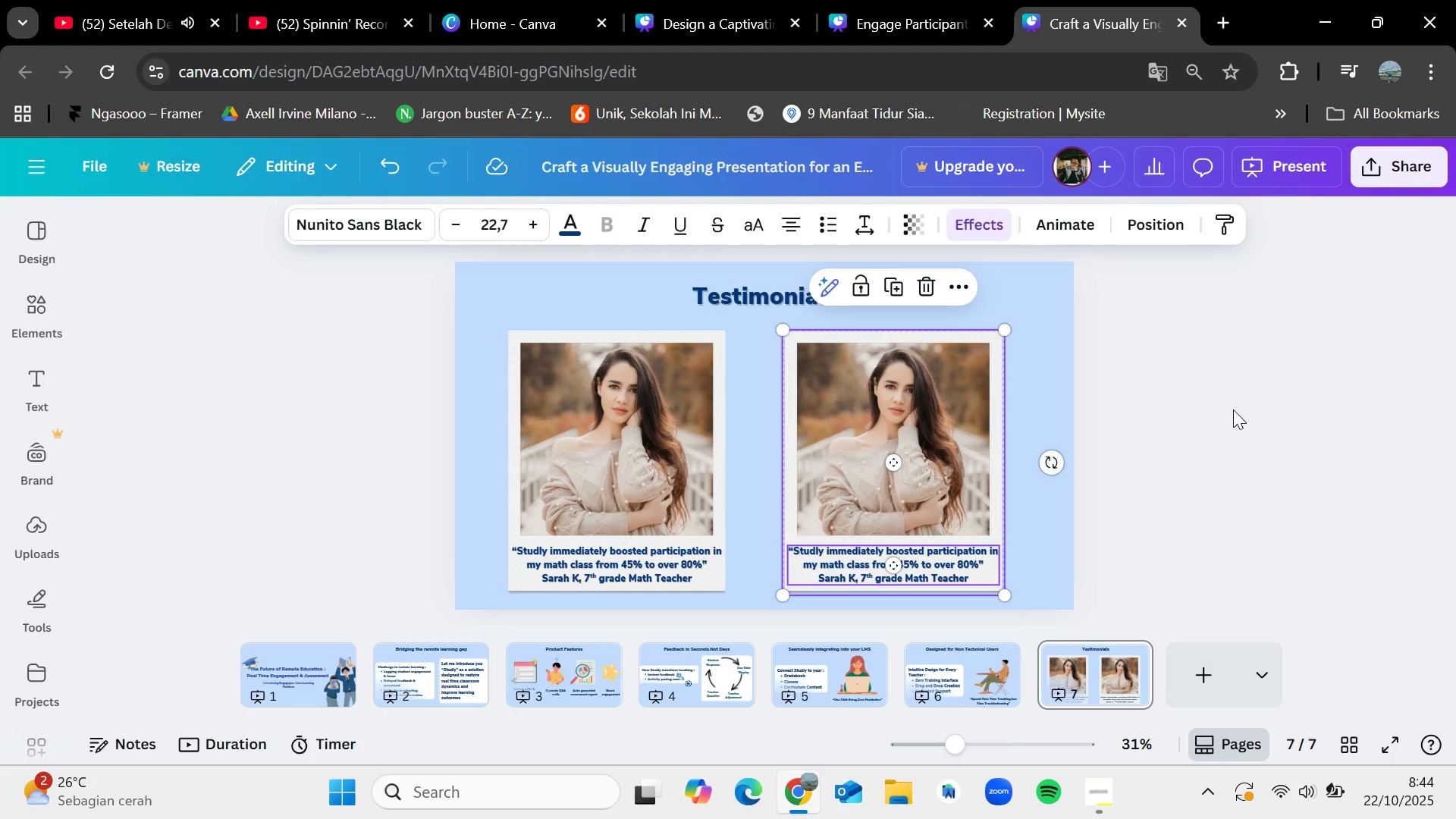 
left_click([1245, 427])
 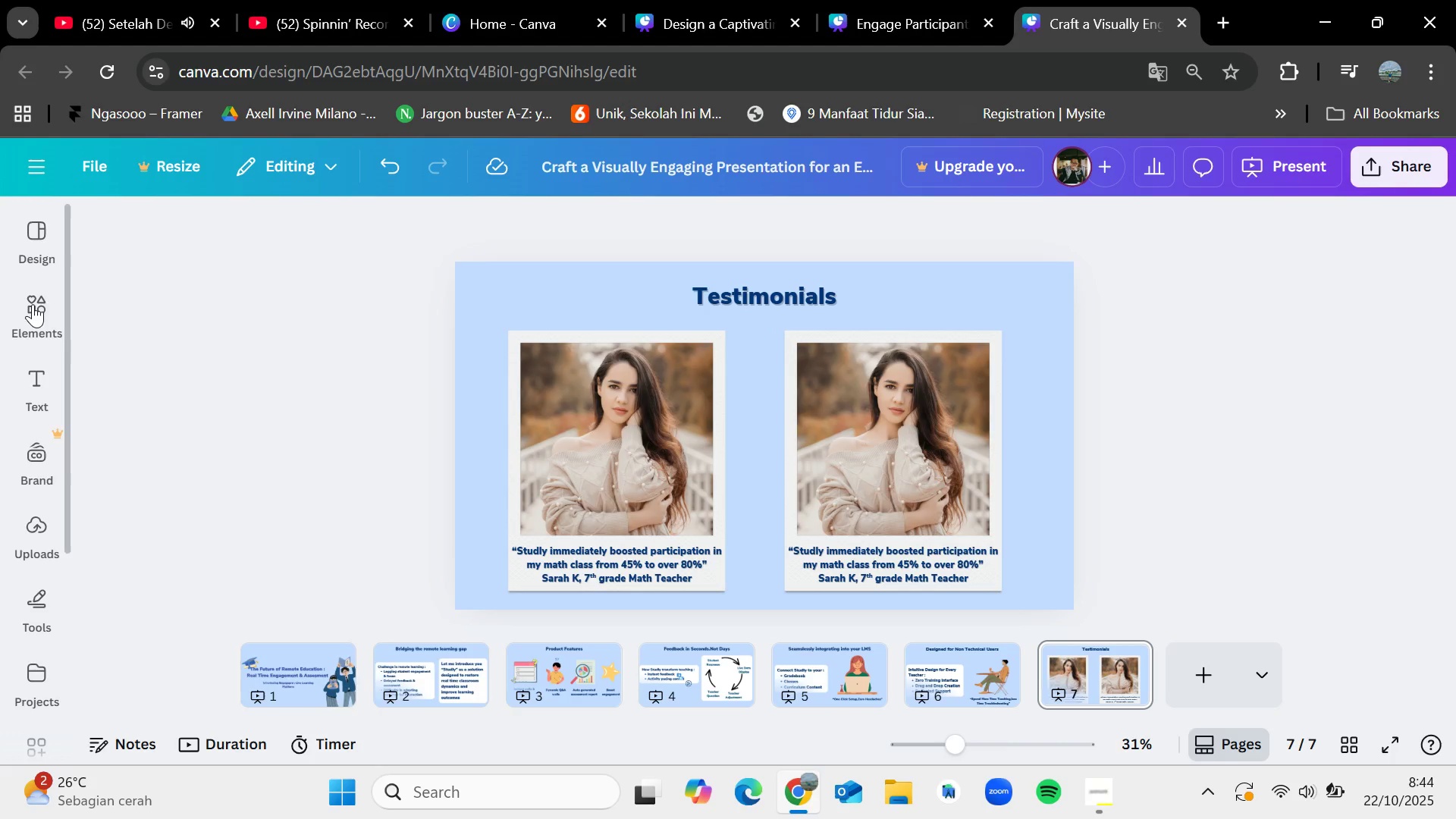 
left_click([32, 304])
 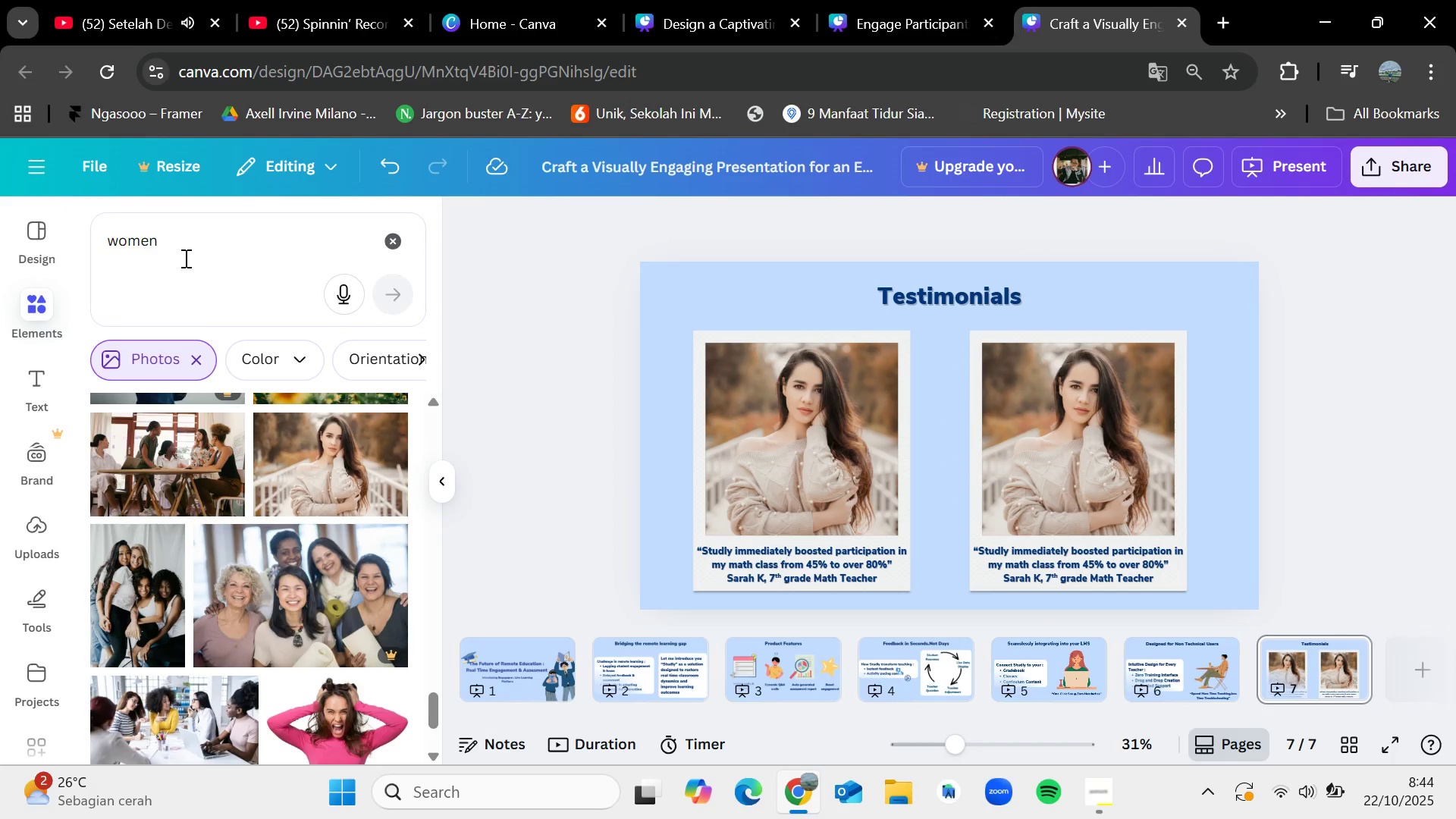 
left_click_drag(start_coordinate=[193, 250], to_coordinate=[42, 245])
 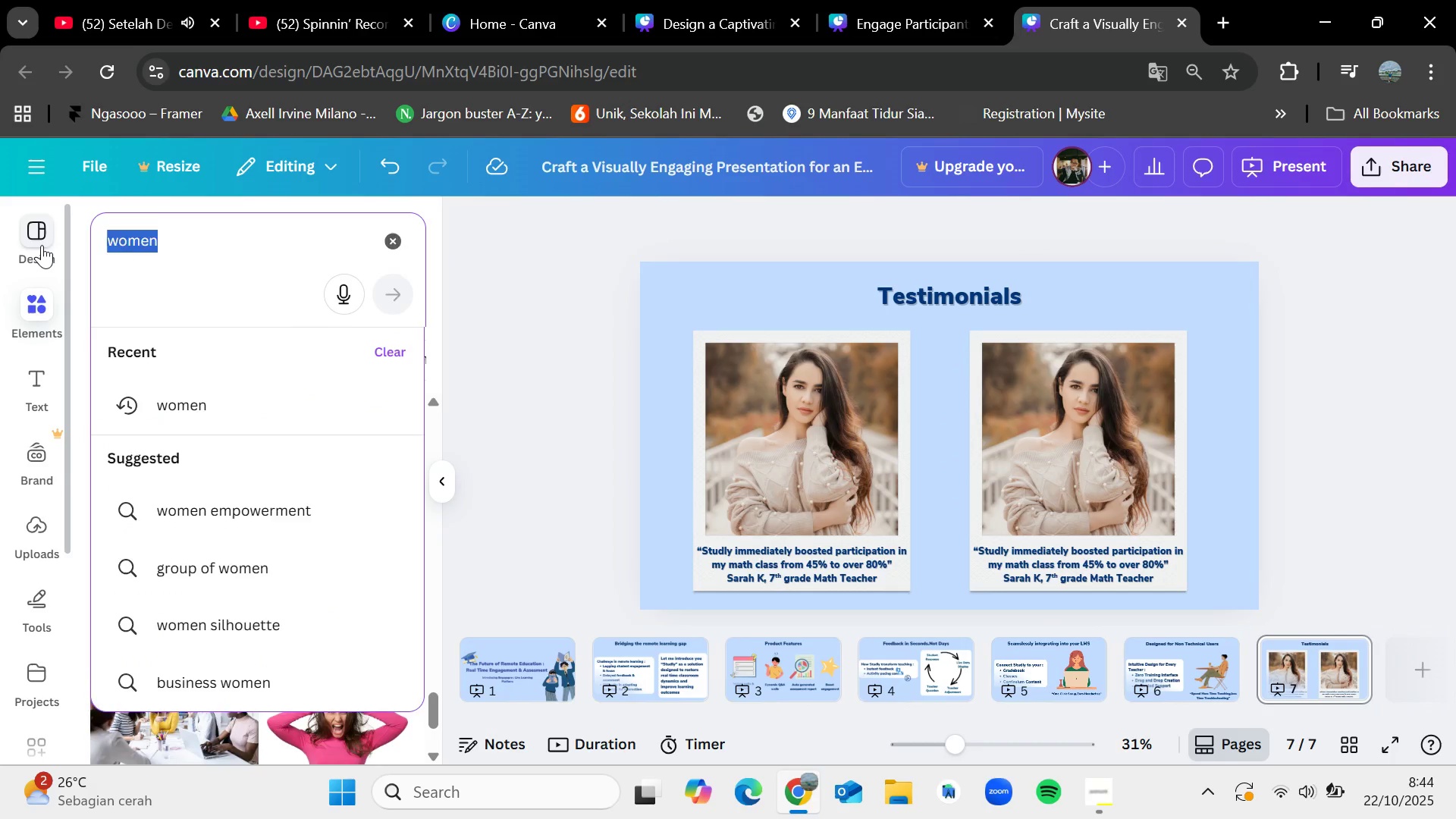 
key(Backspace)
type(men)
 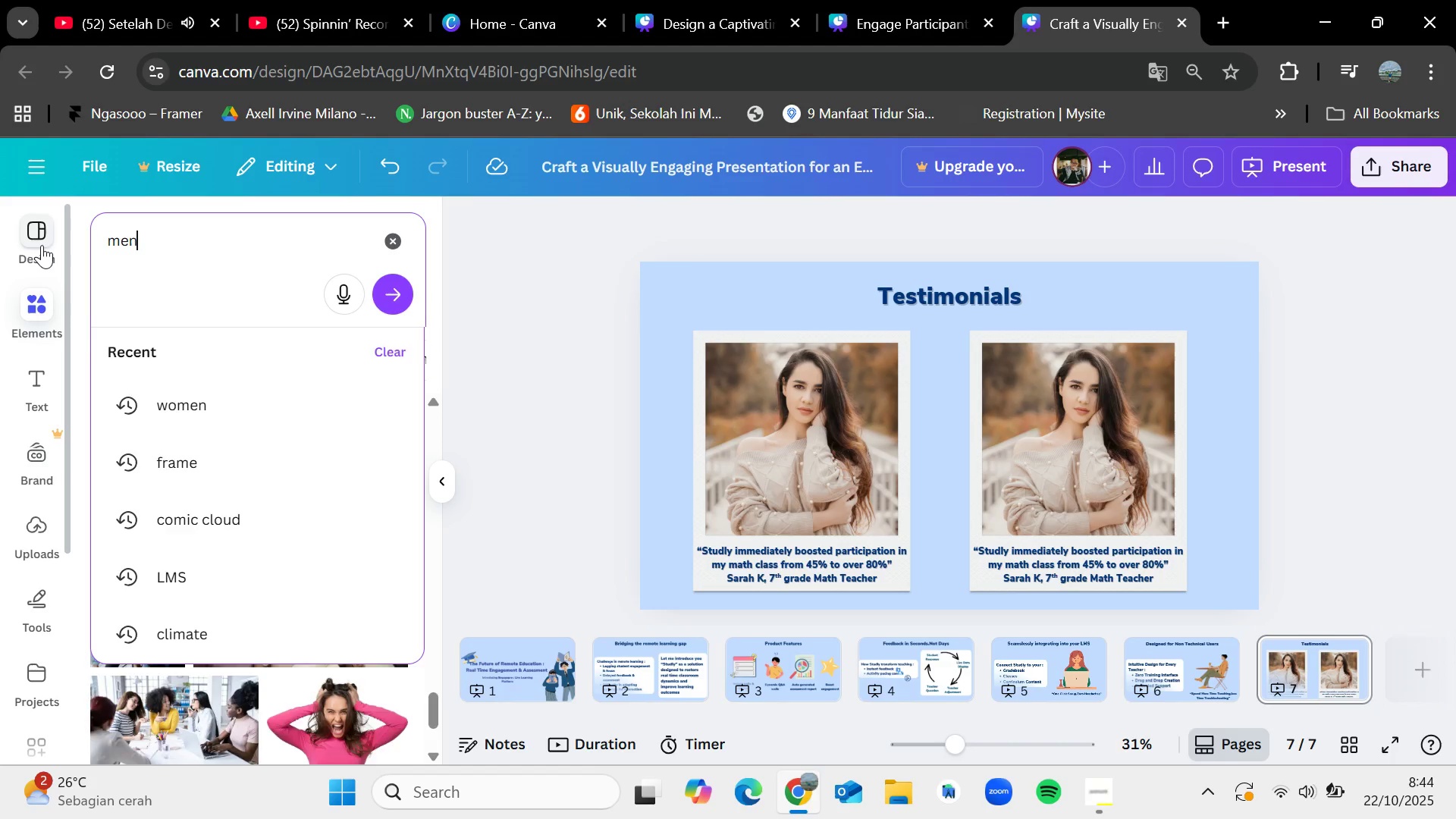 
key(Enter)
 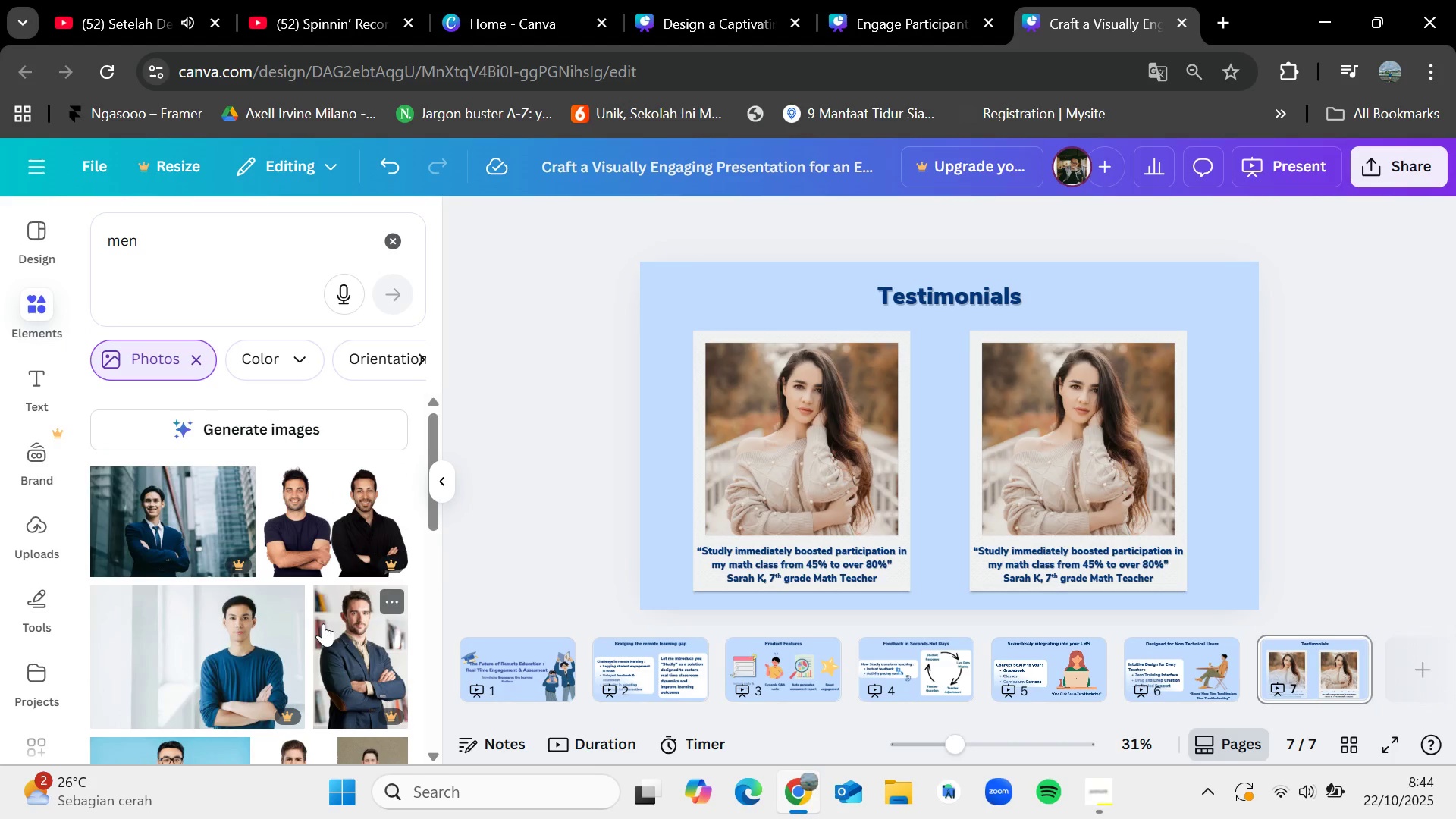 
scroll: coordinate [267, 622], scroll_direction: down, amount: 6.0
 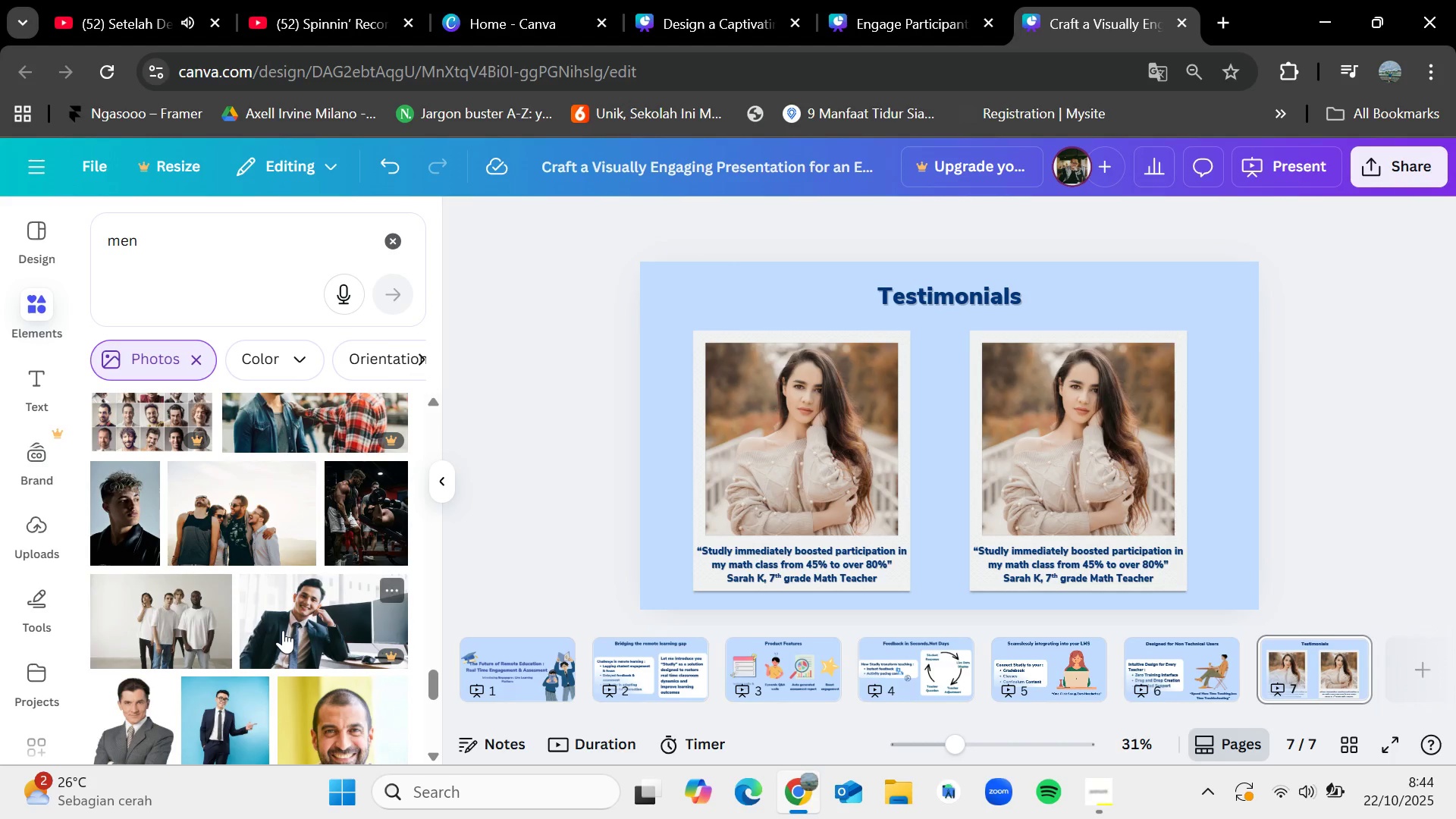 
scroll: coordinate [283, 630], scroll_direction: down, amount: 4.0
 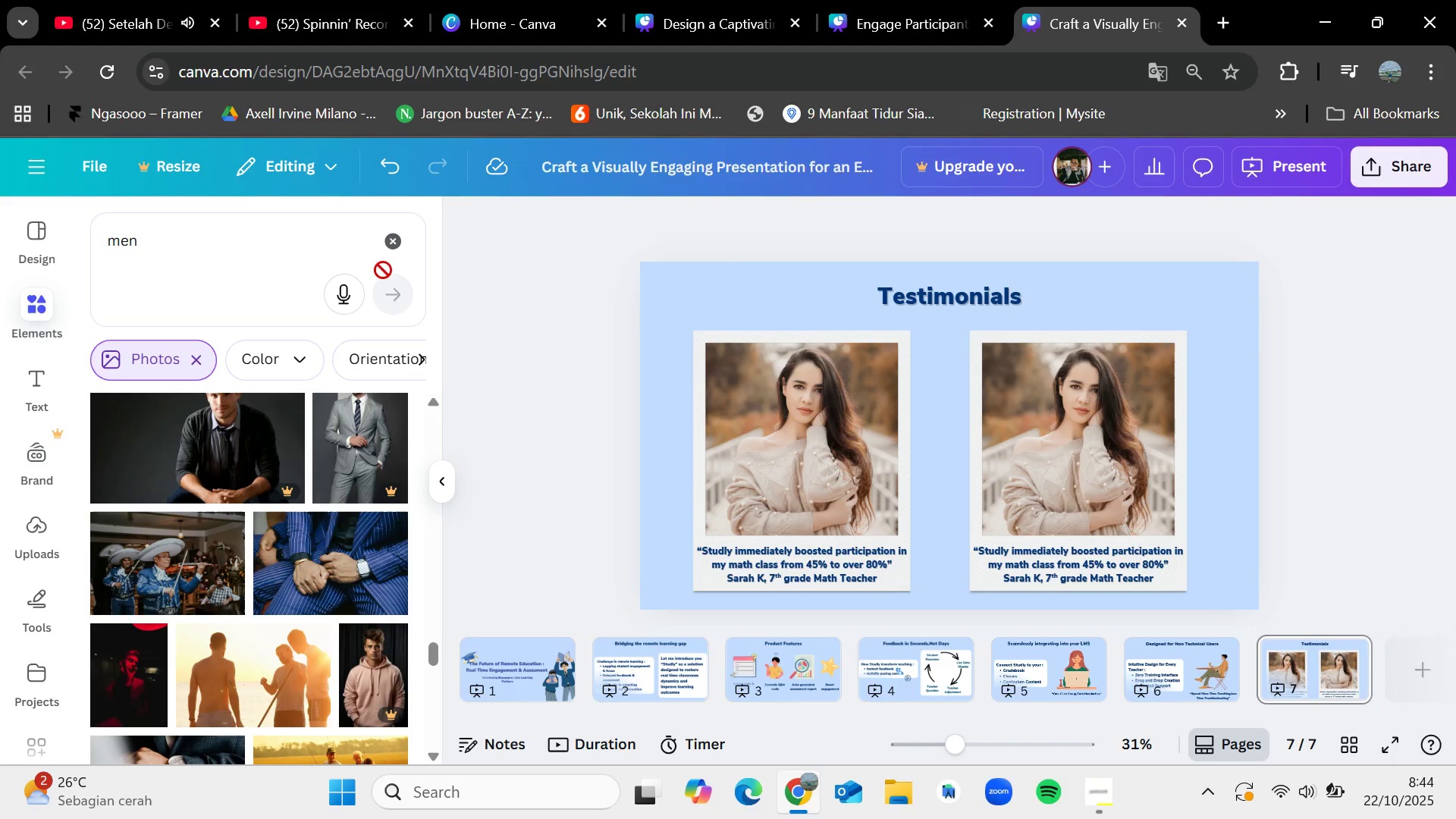 
left_click([393, 237])
 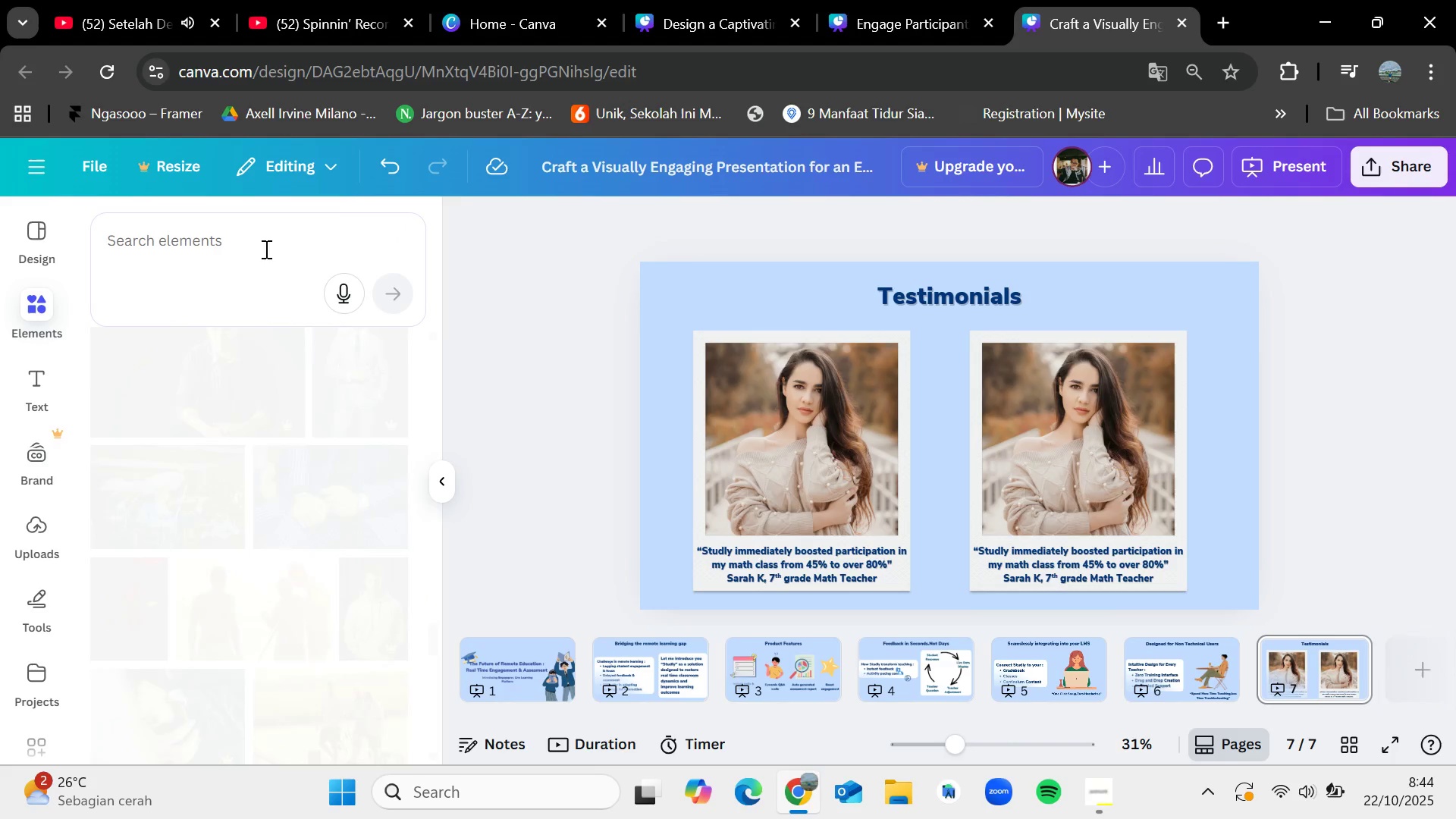 
left_click([237, 249])
 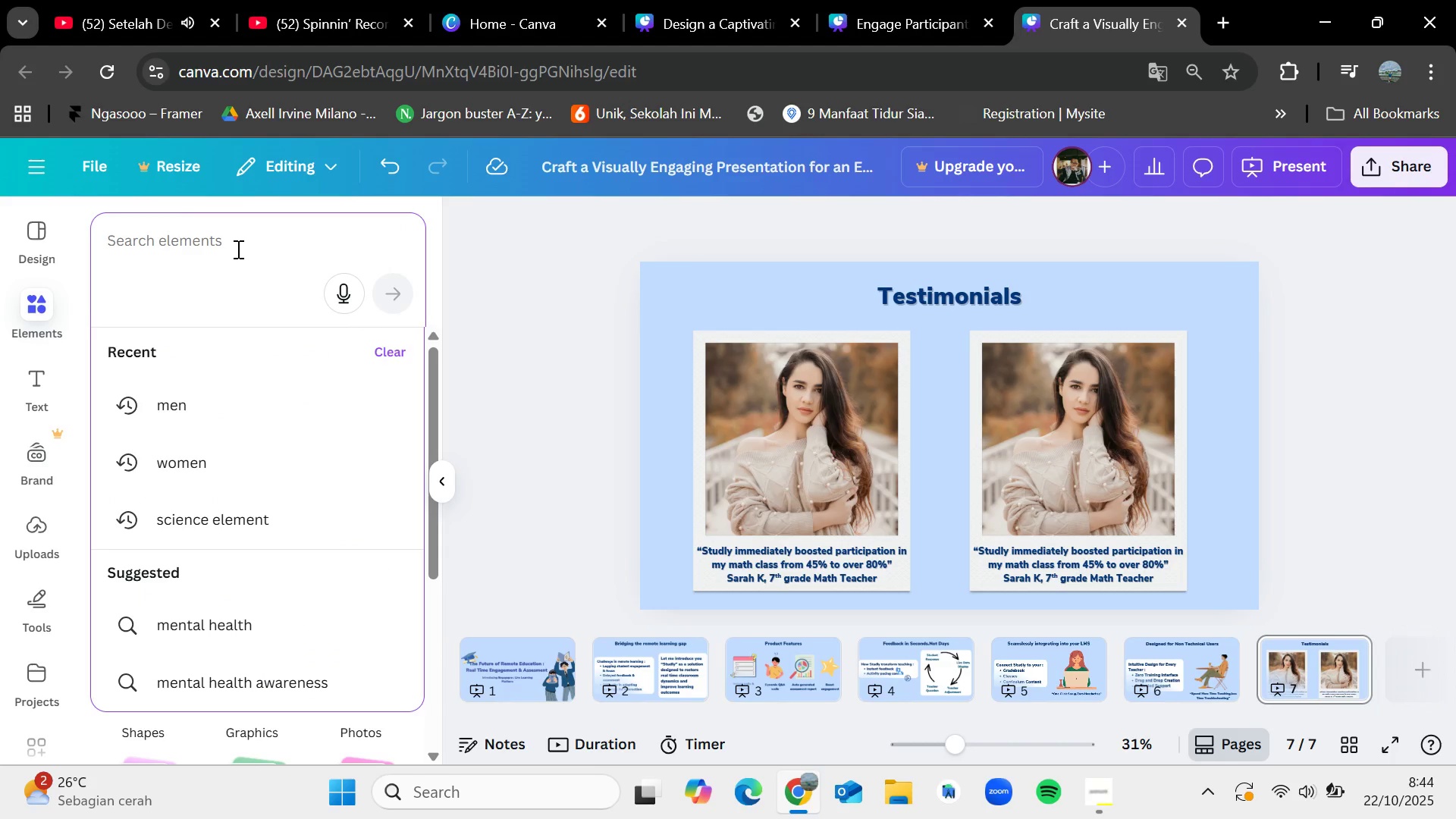 
type(teacher')
key(Backspace)
key(Backspace)
type(r)
 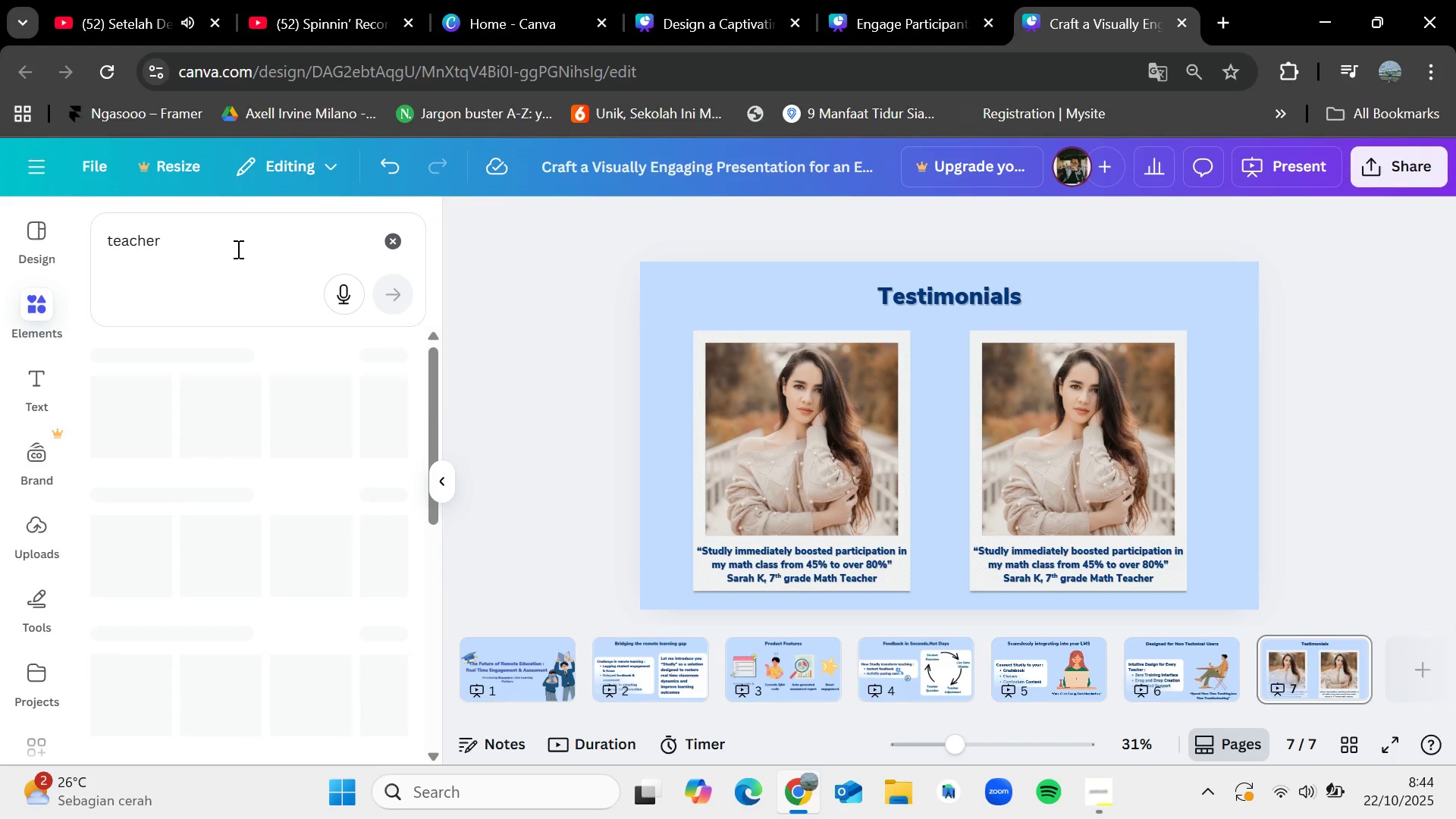 
key(Enter)
 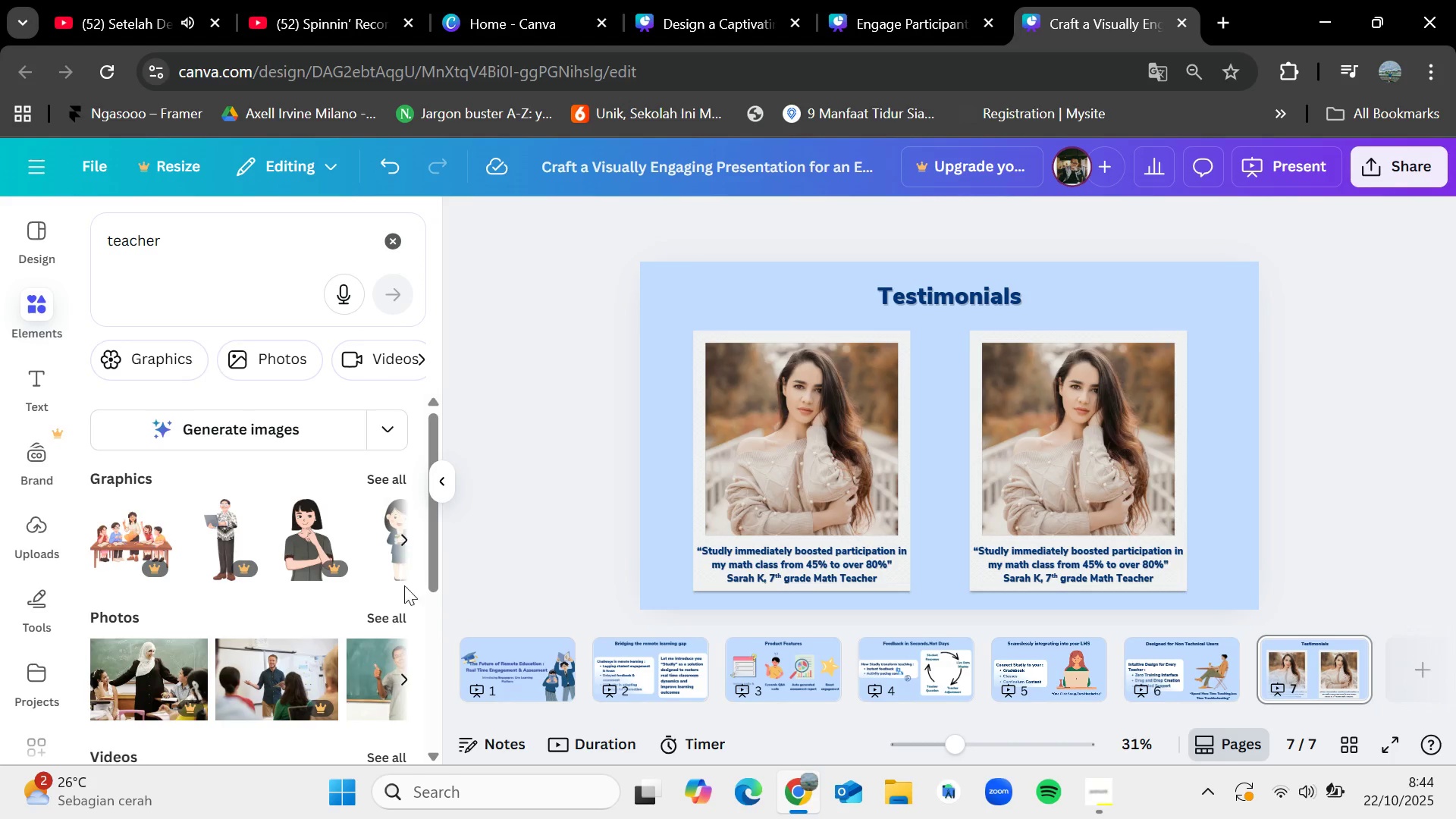 
left_click([391, 615])
 